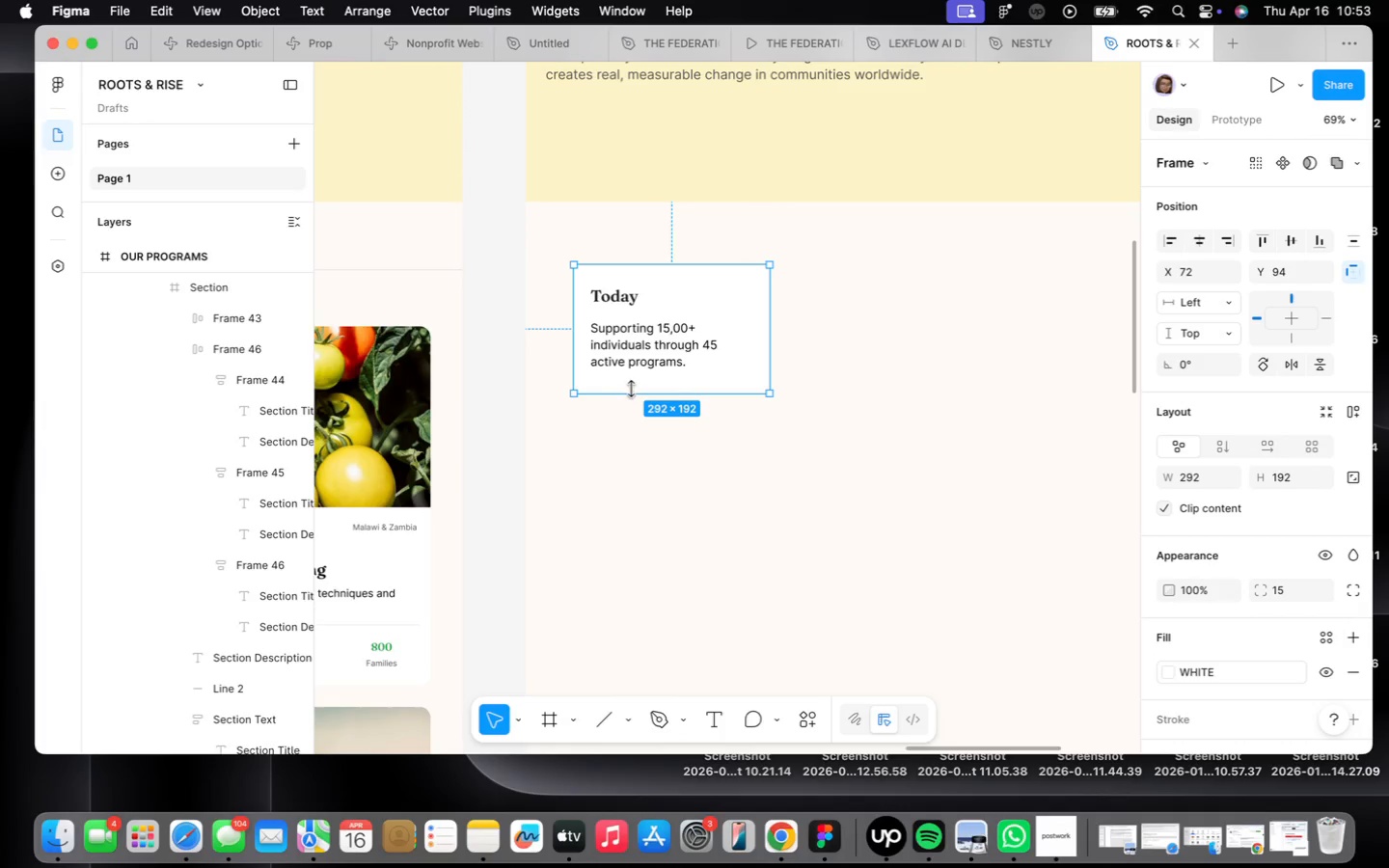 
left_click_drag(start_coordinate=[633, 393], to_coordinate=[632, 421])
 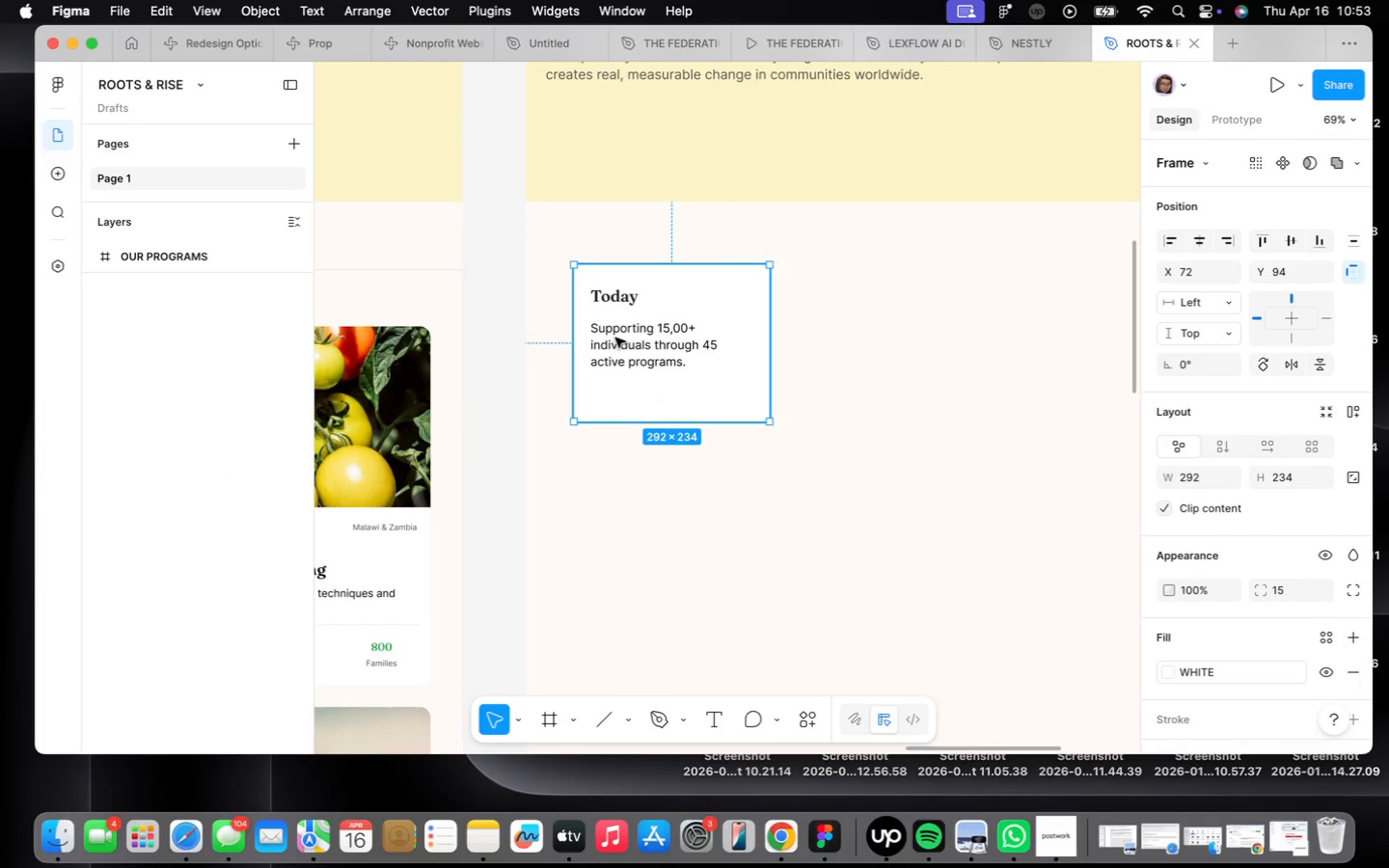 
double_click([615, 338])
 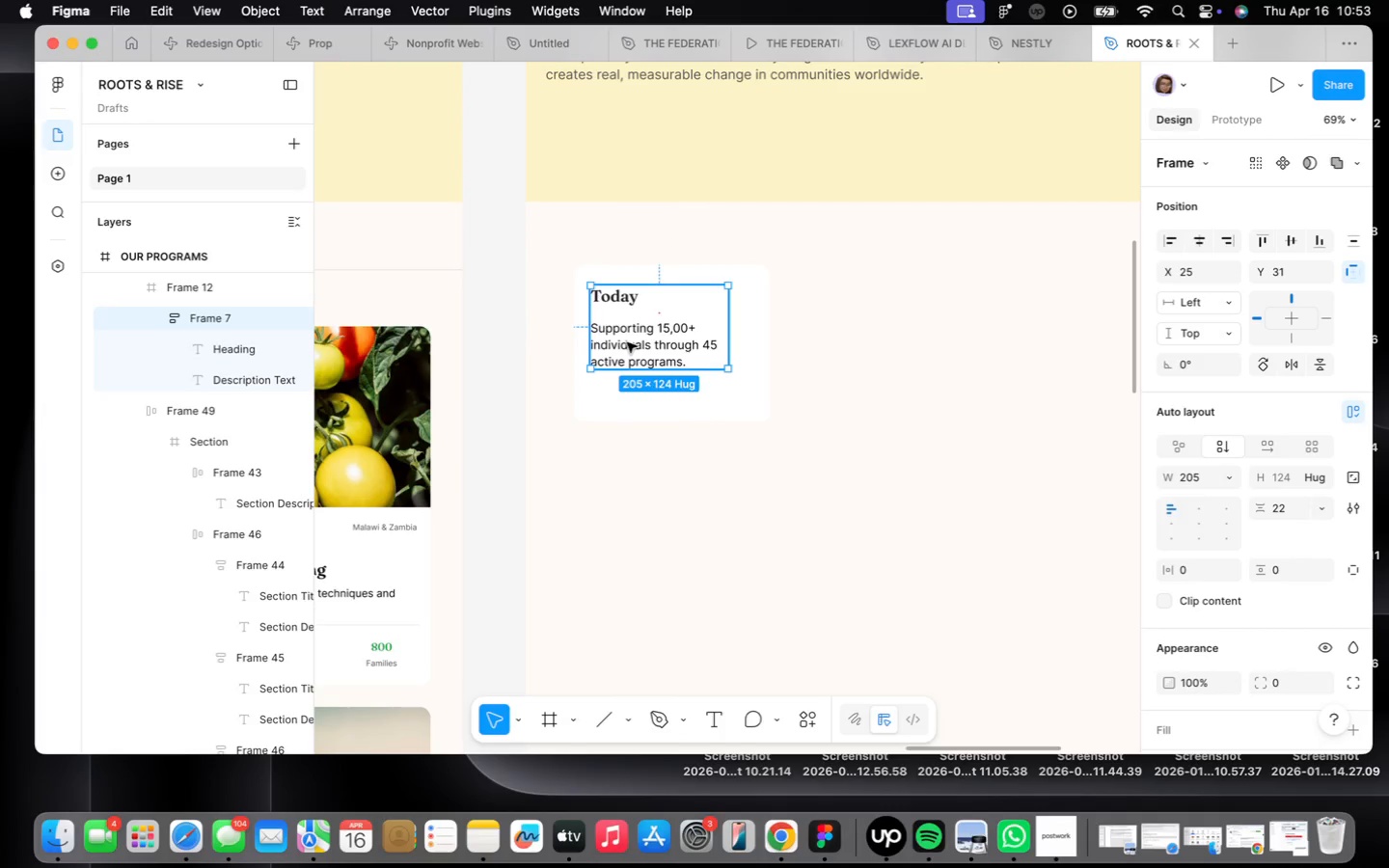 
left_click_drag(start_coordinate=[628, 336], to_coordinate=[628, 371])
 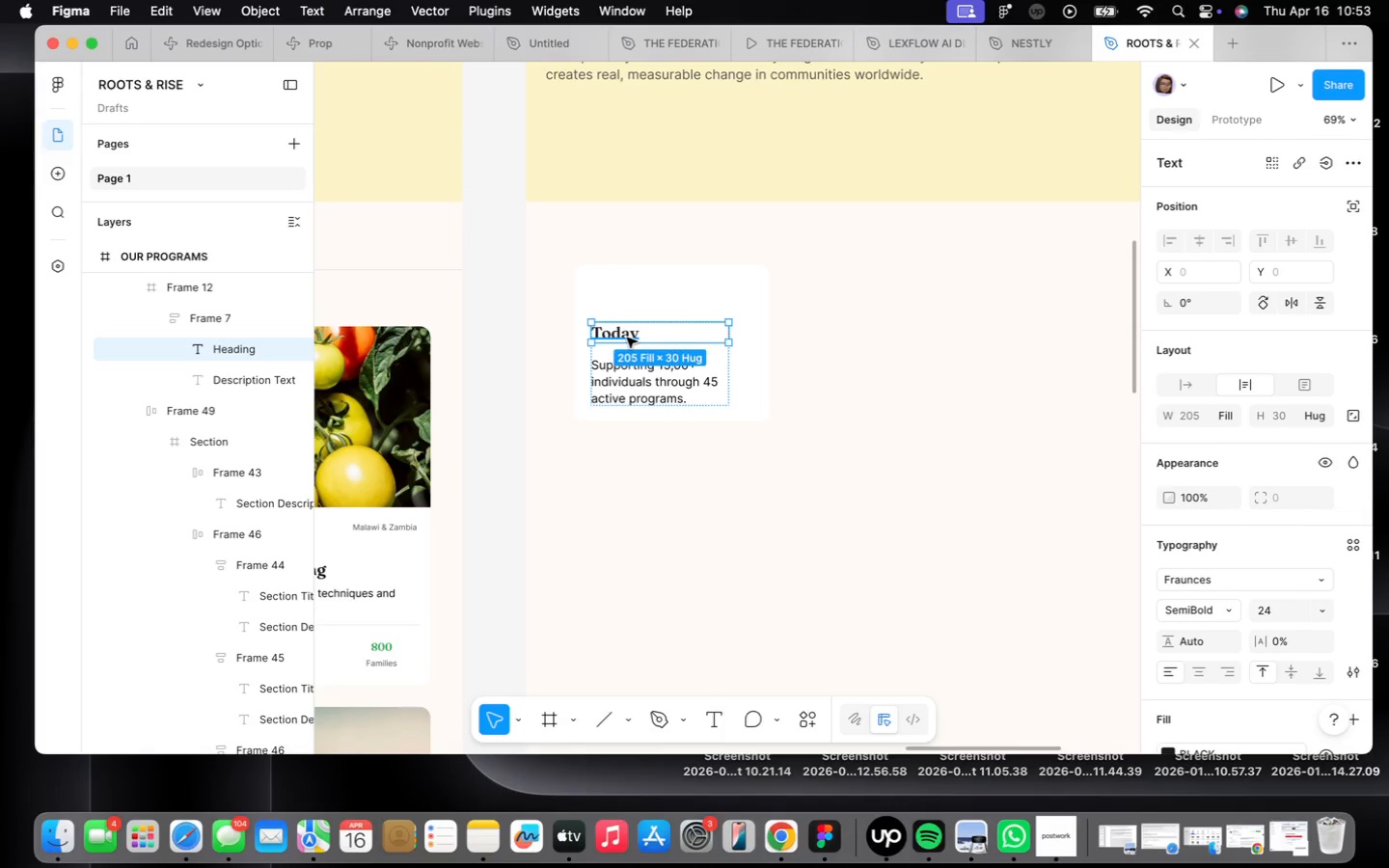 
double_click([627, 338])
 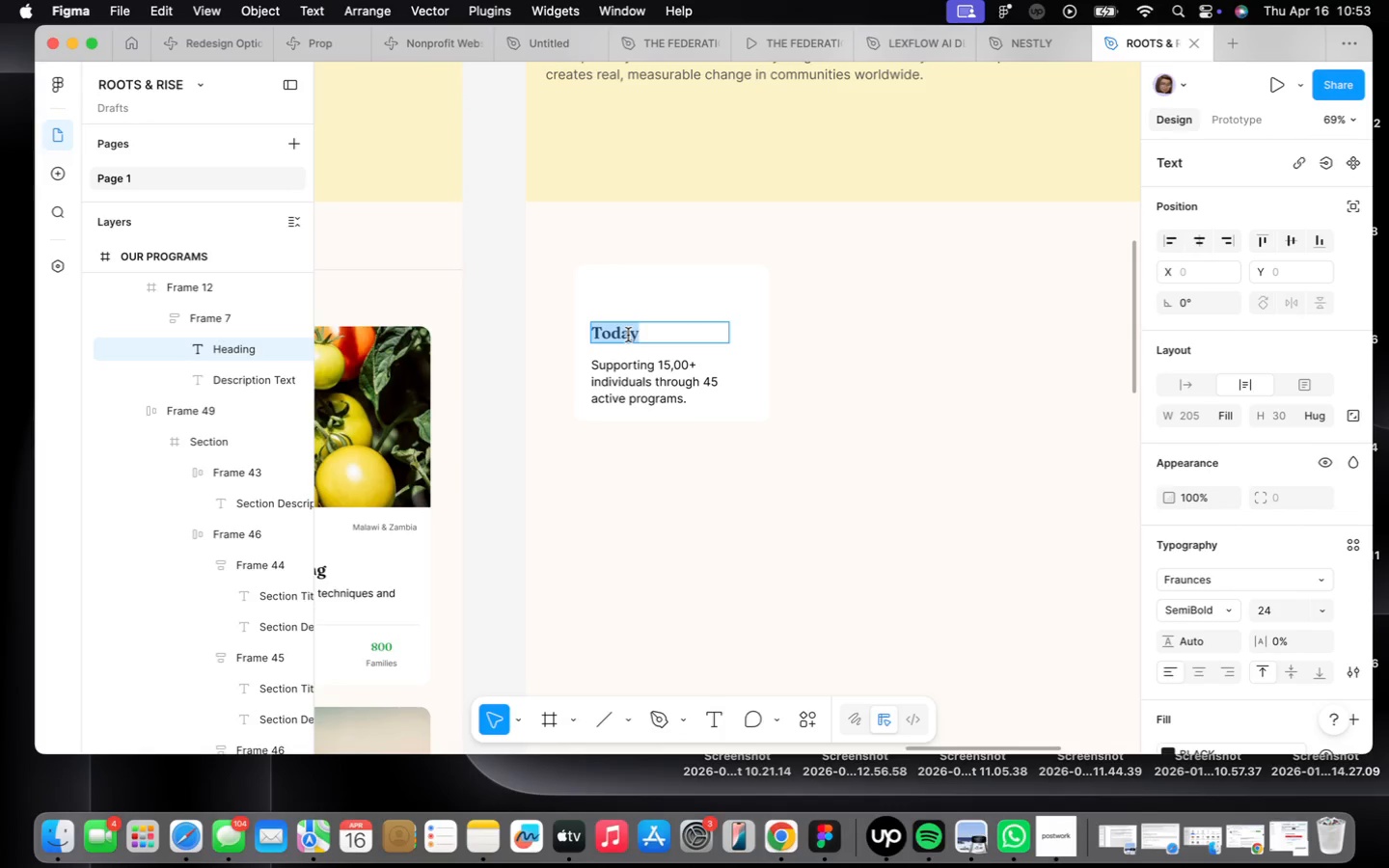 
type(15,247)
 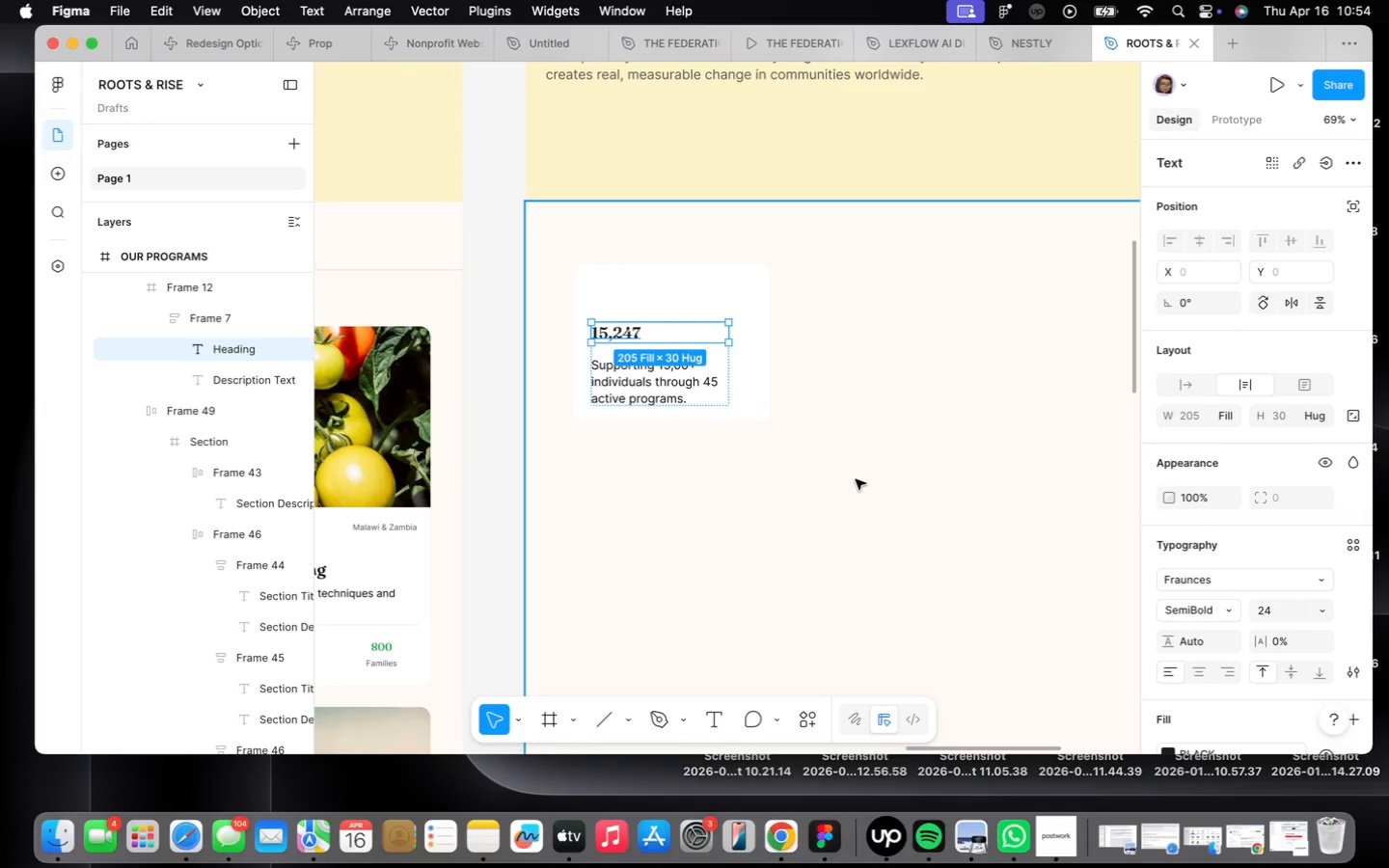 
left_click([1229, 617])
 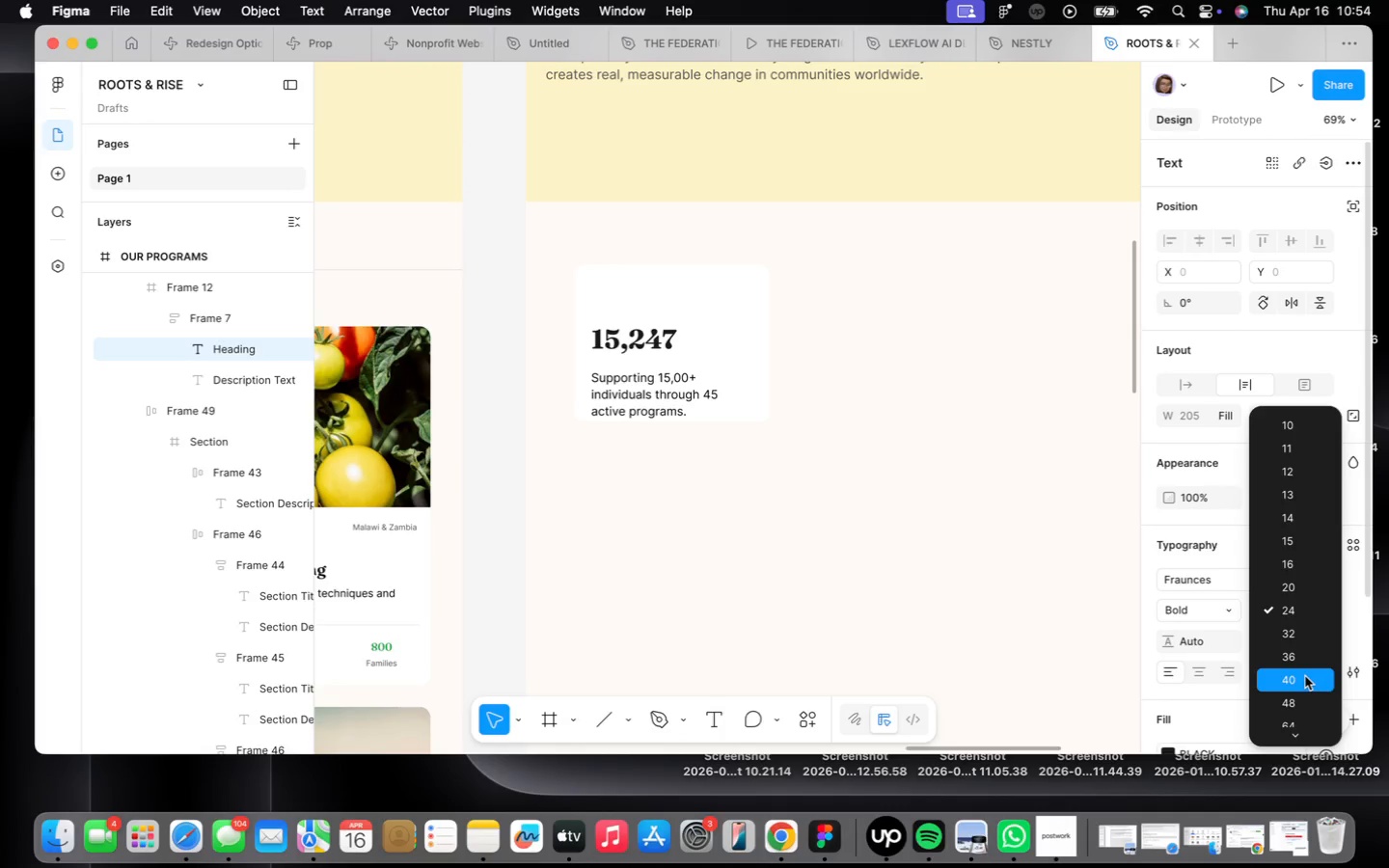 
wait(5.73)
 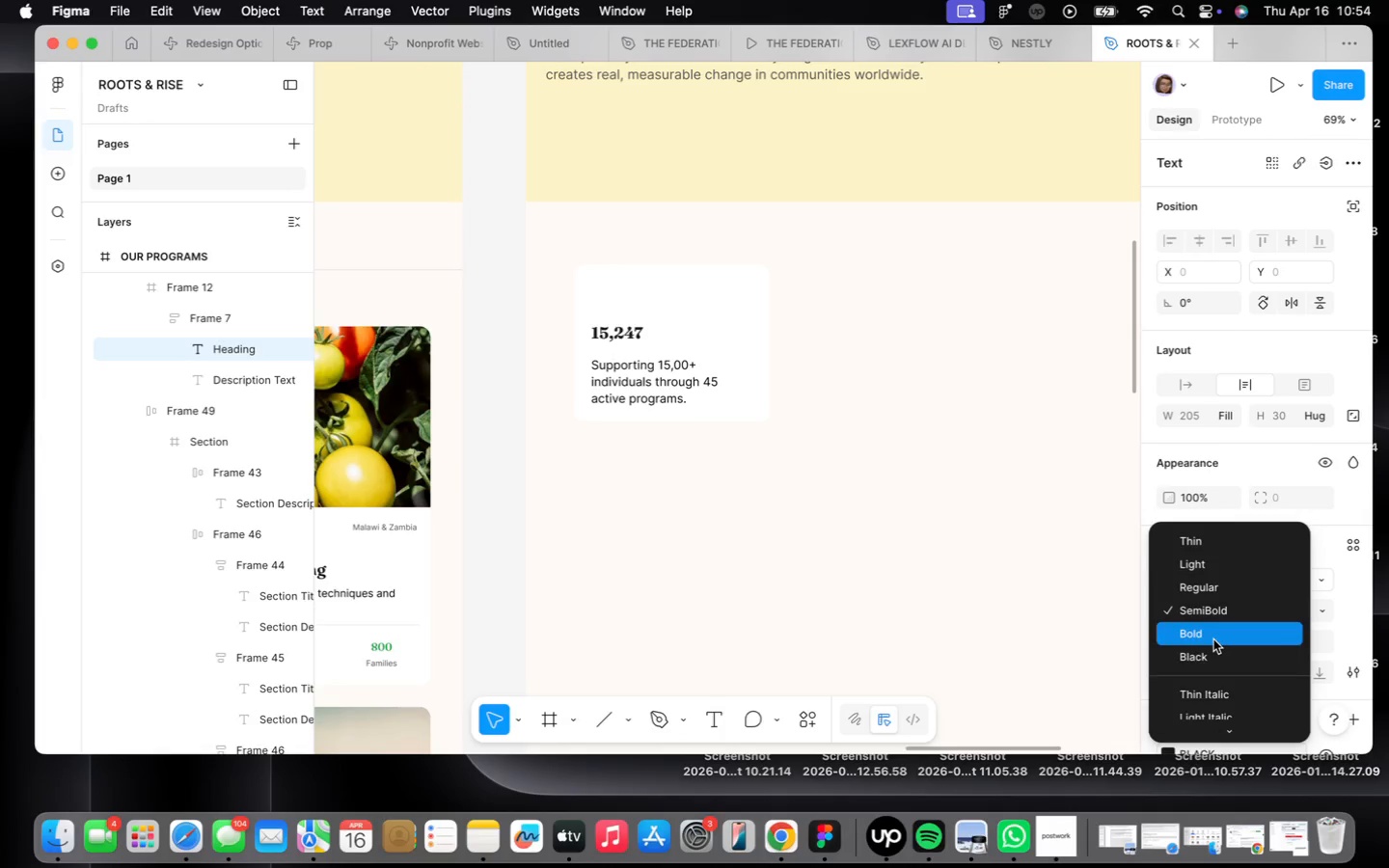 
left_click([1304, 699])
 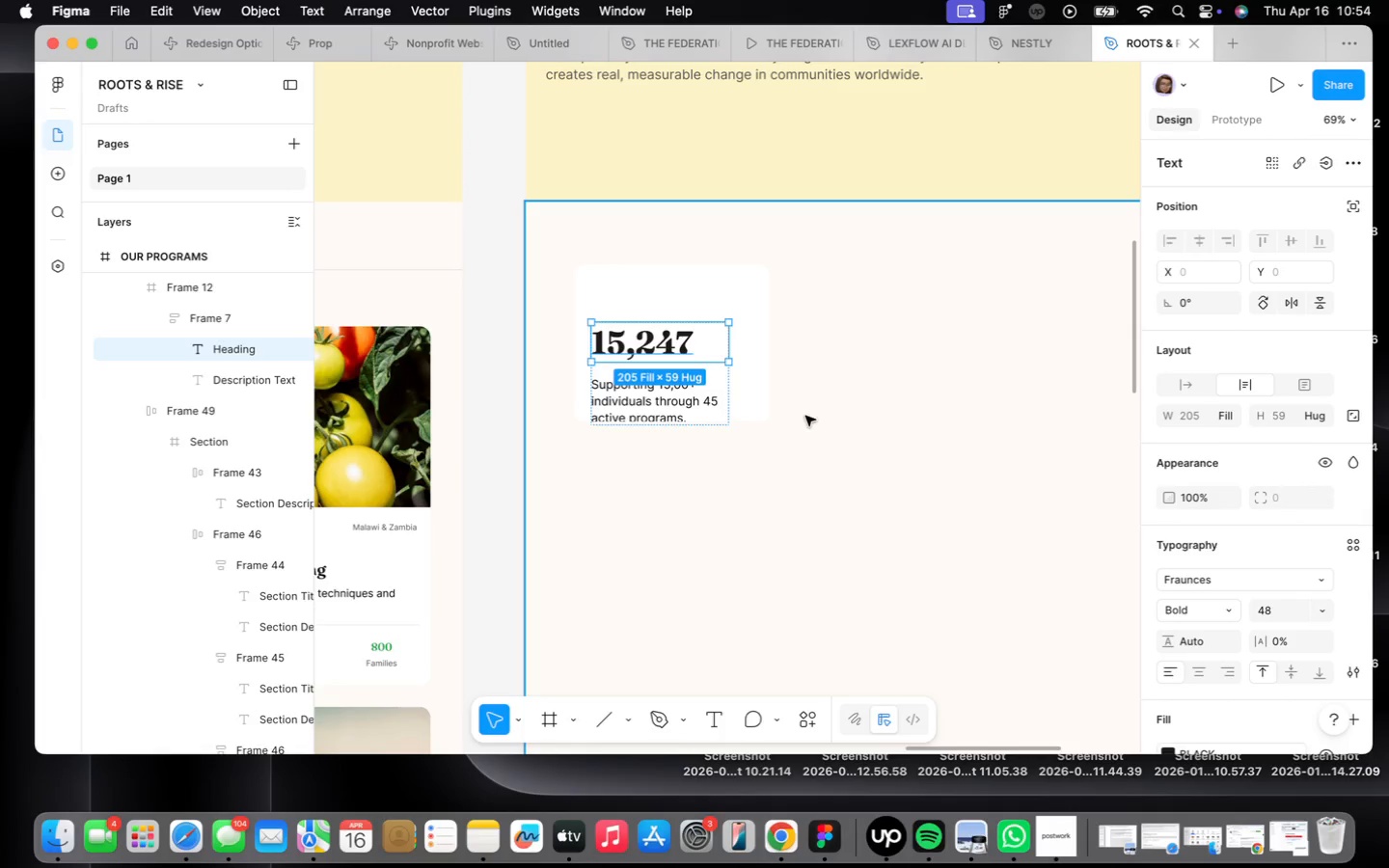 
left_click([768, 409])
 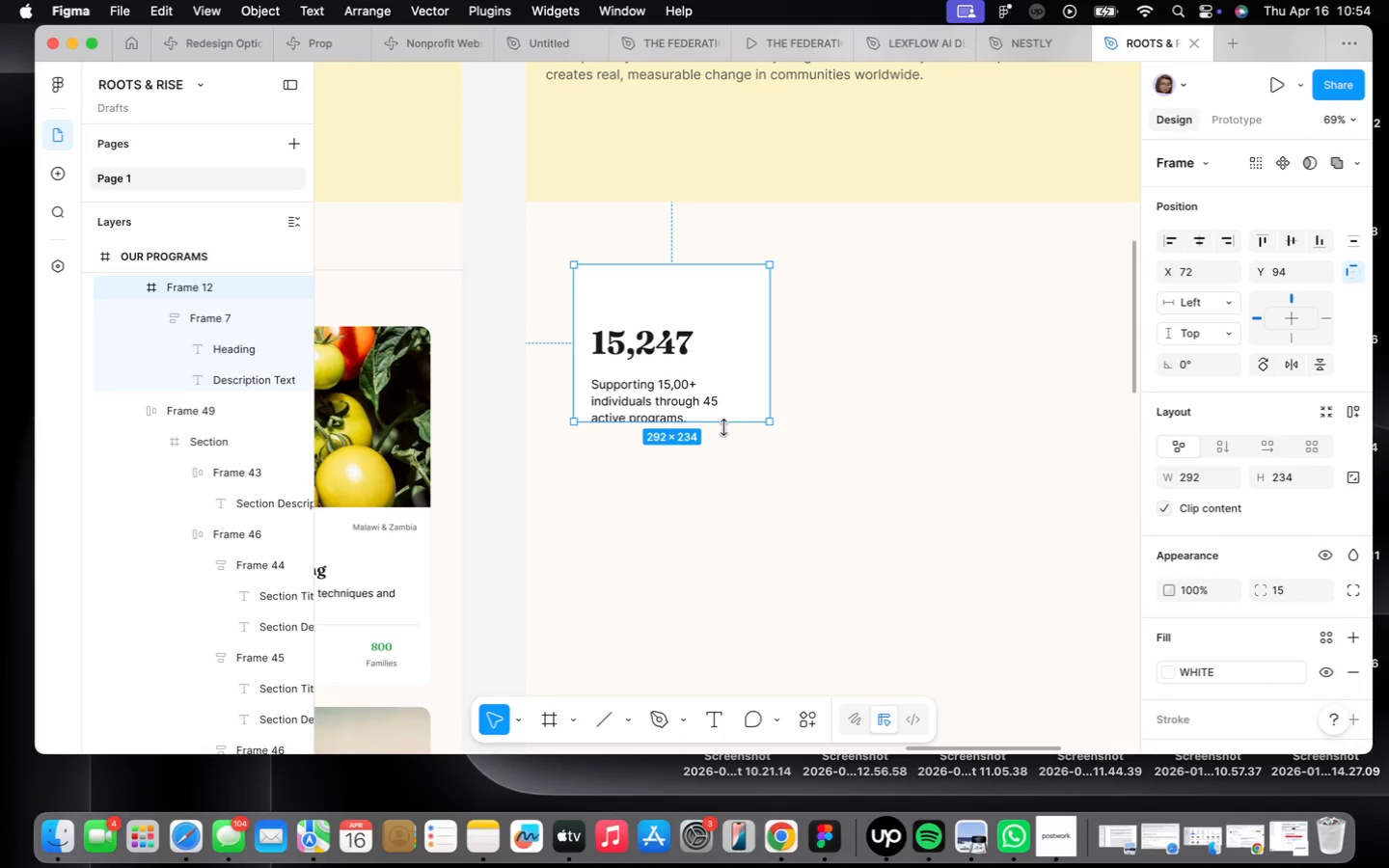 
left_click_drag(start_coordinate=[722, 423], to_coordinate=[729, 450])
 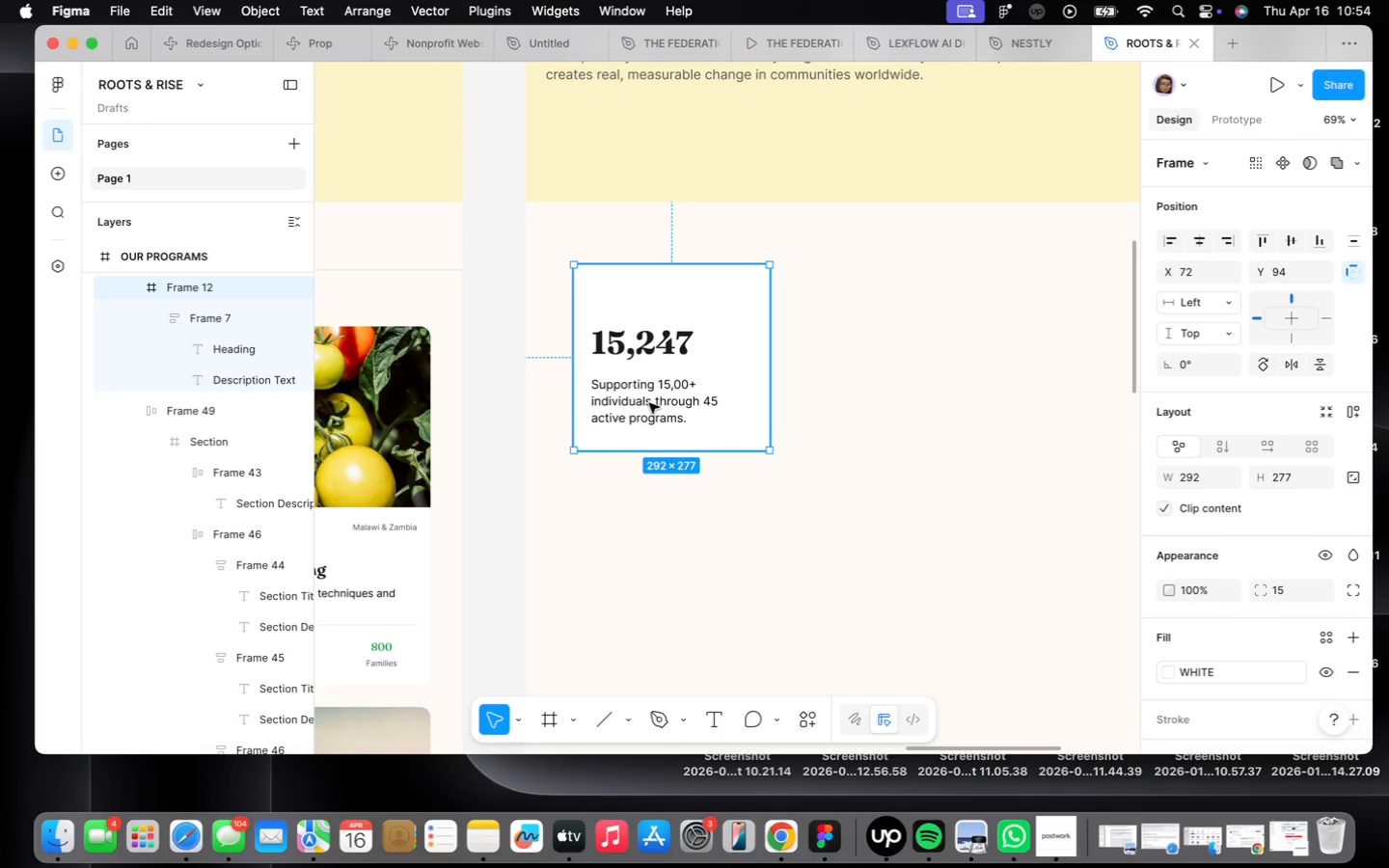 
left_click([649, 403])
 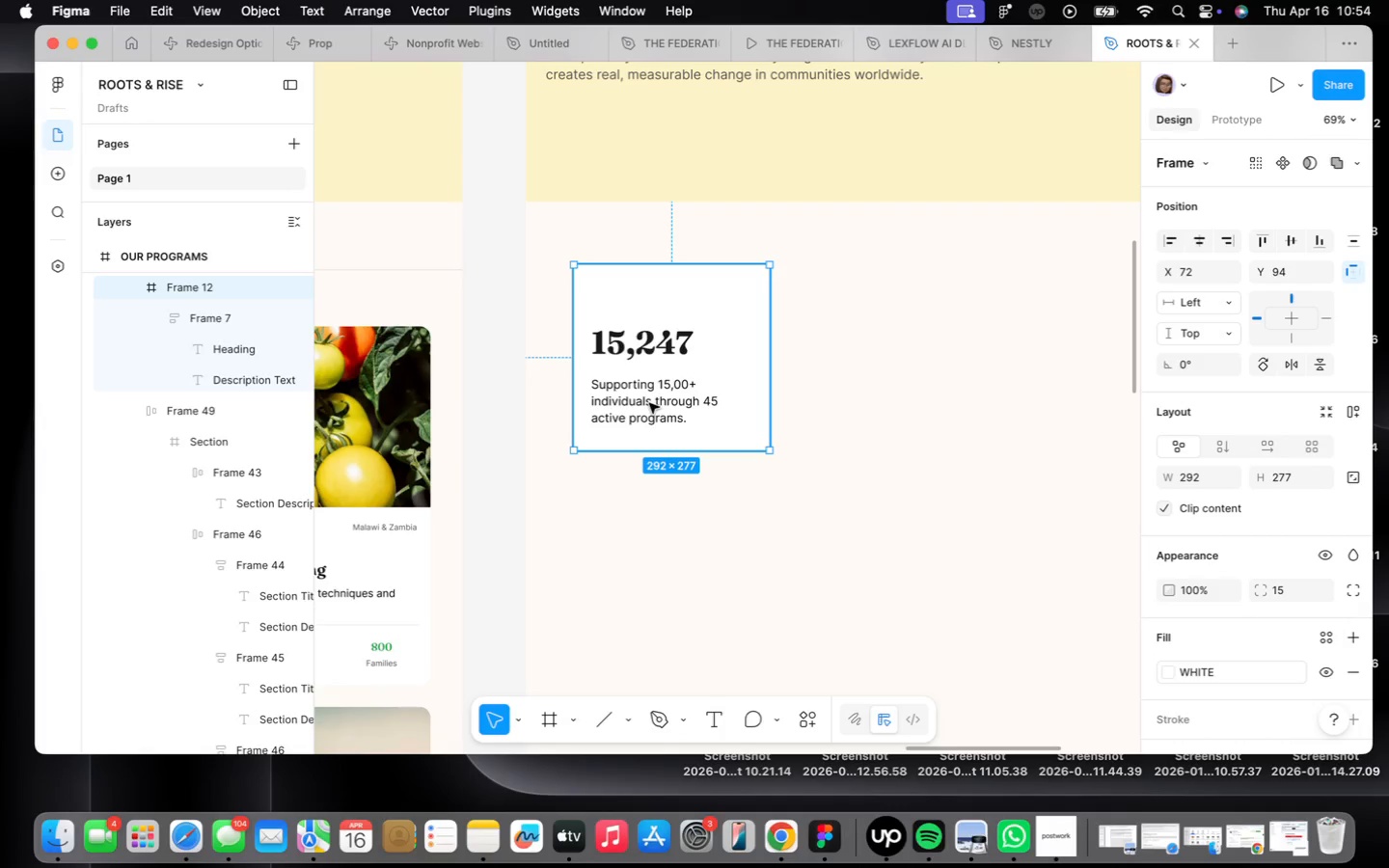 
left_click([649, 403])
 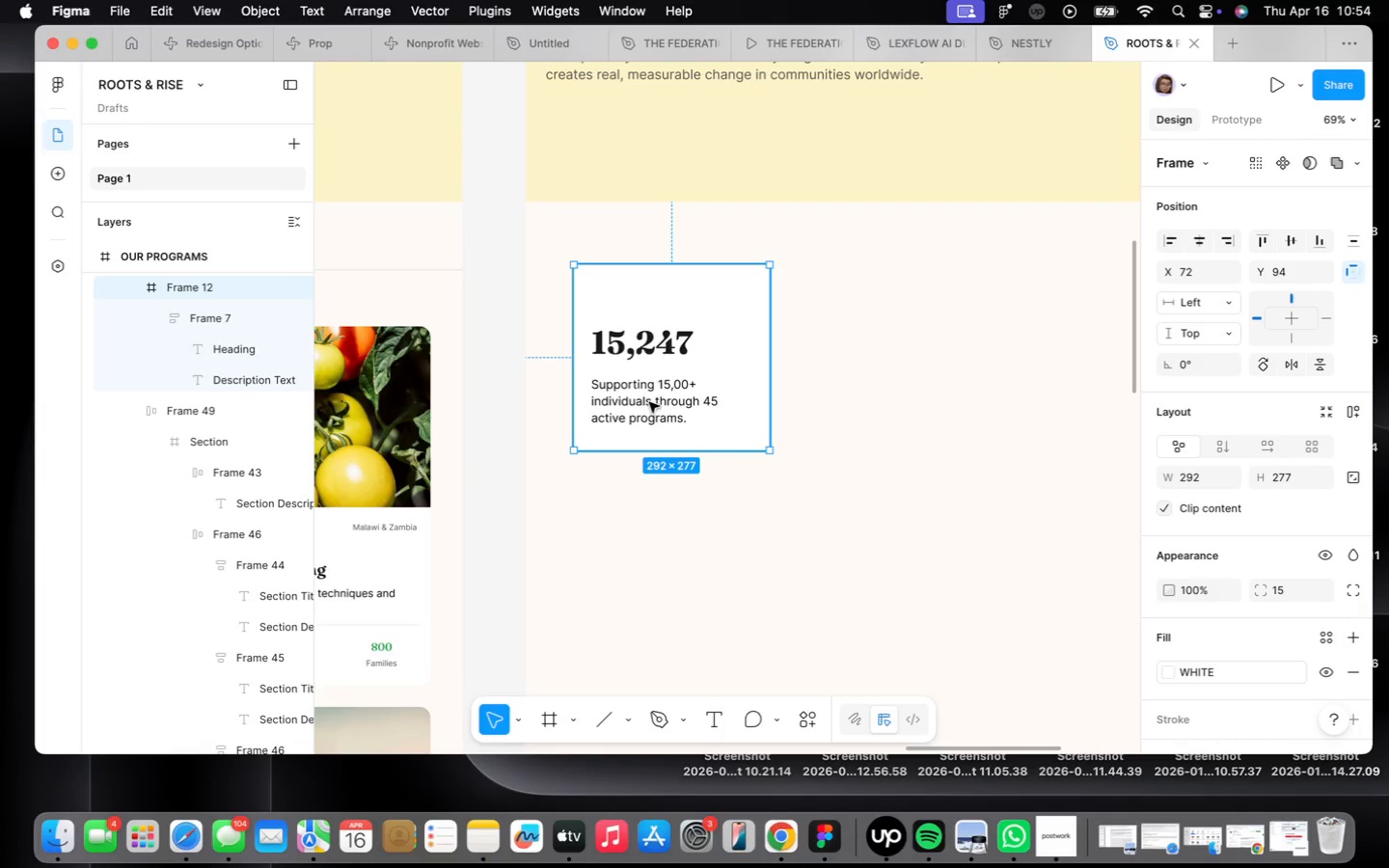 
double_click([651, 406])
 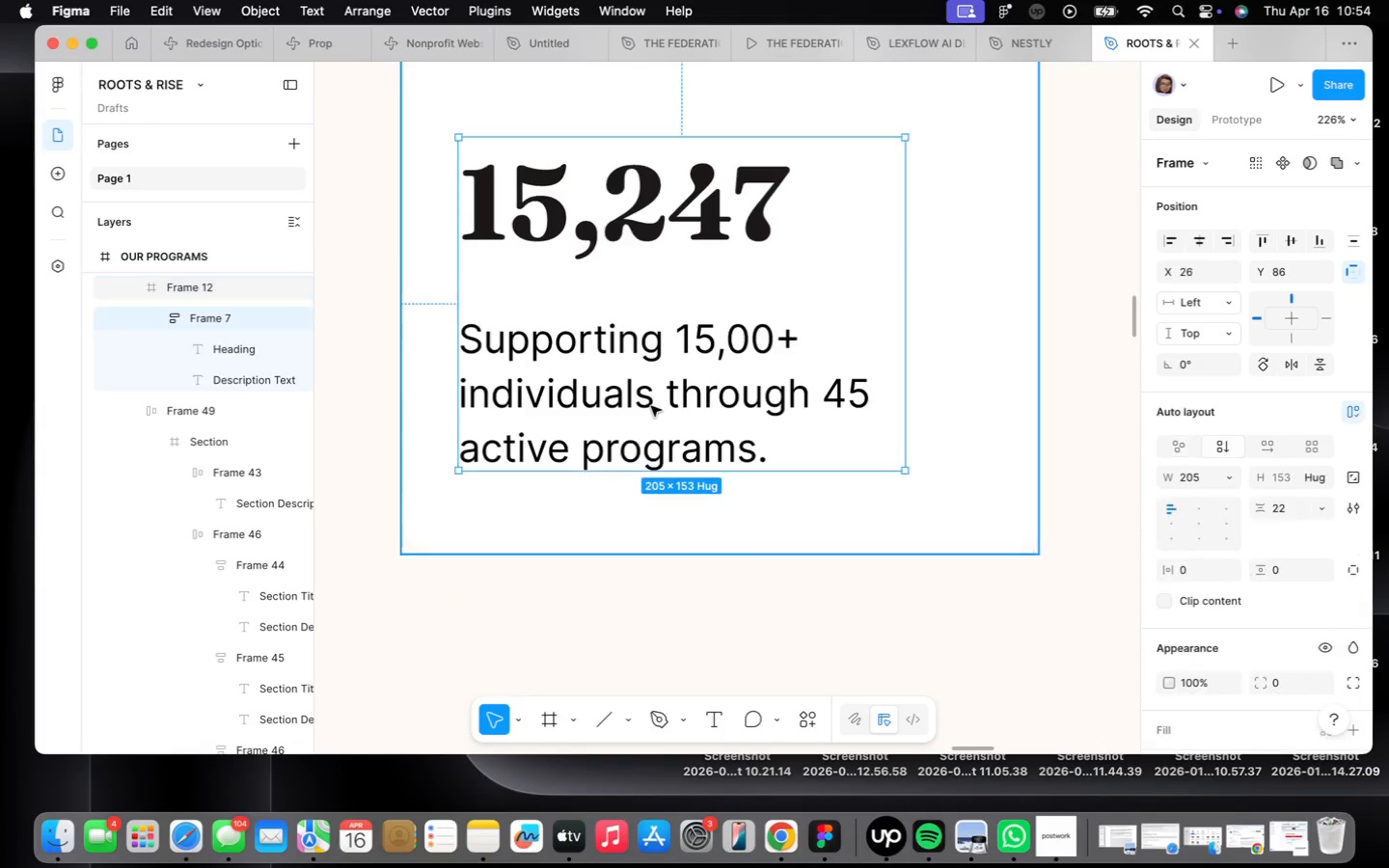 
scroll: coordinate [650, 405], scroll_direction: up, amount: 16.0
 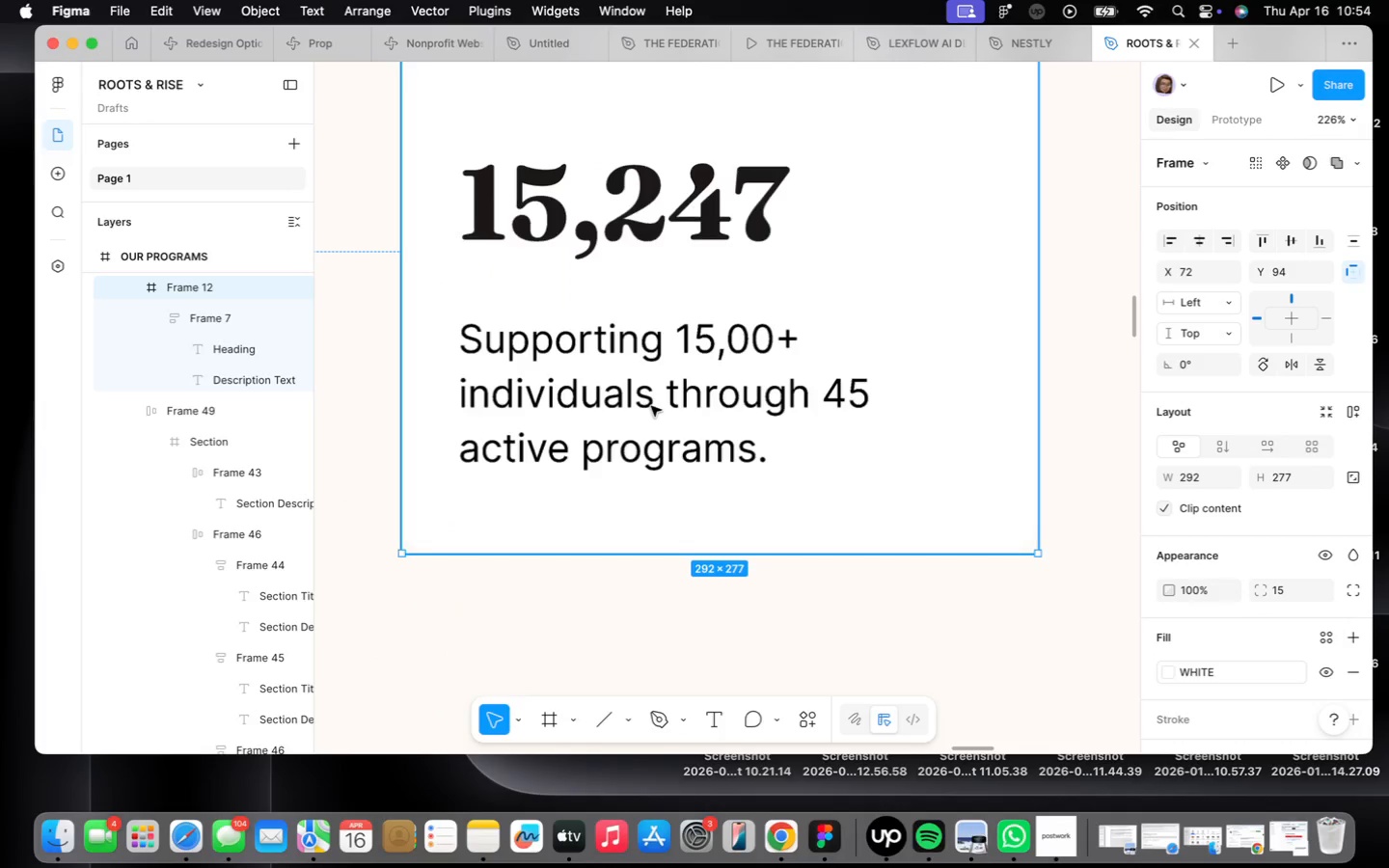 
triple_click([651, 406])
 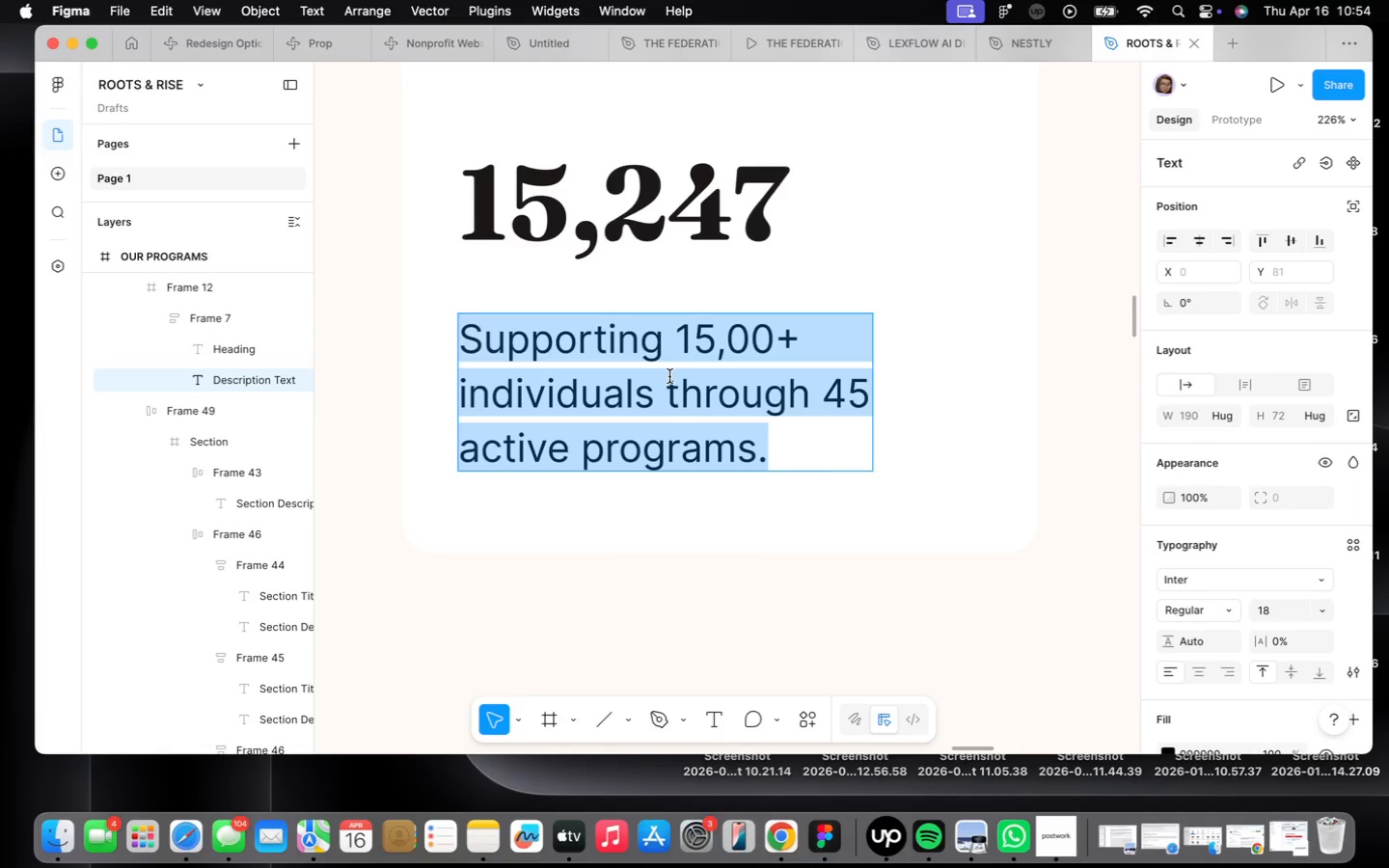 
type(Lives Transformed)
 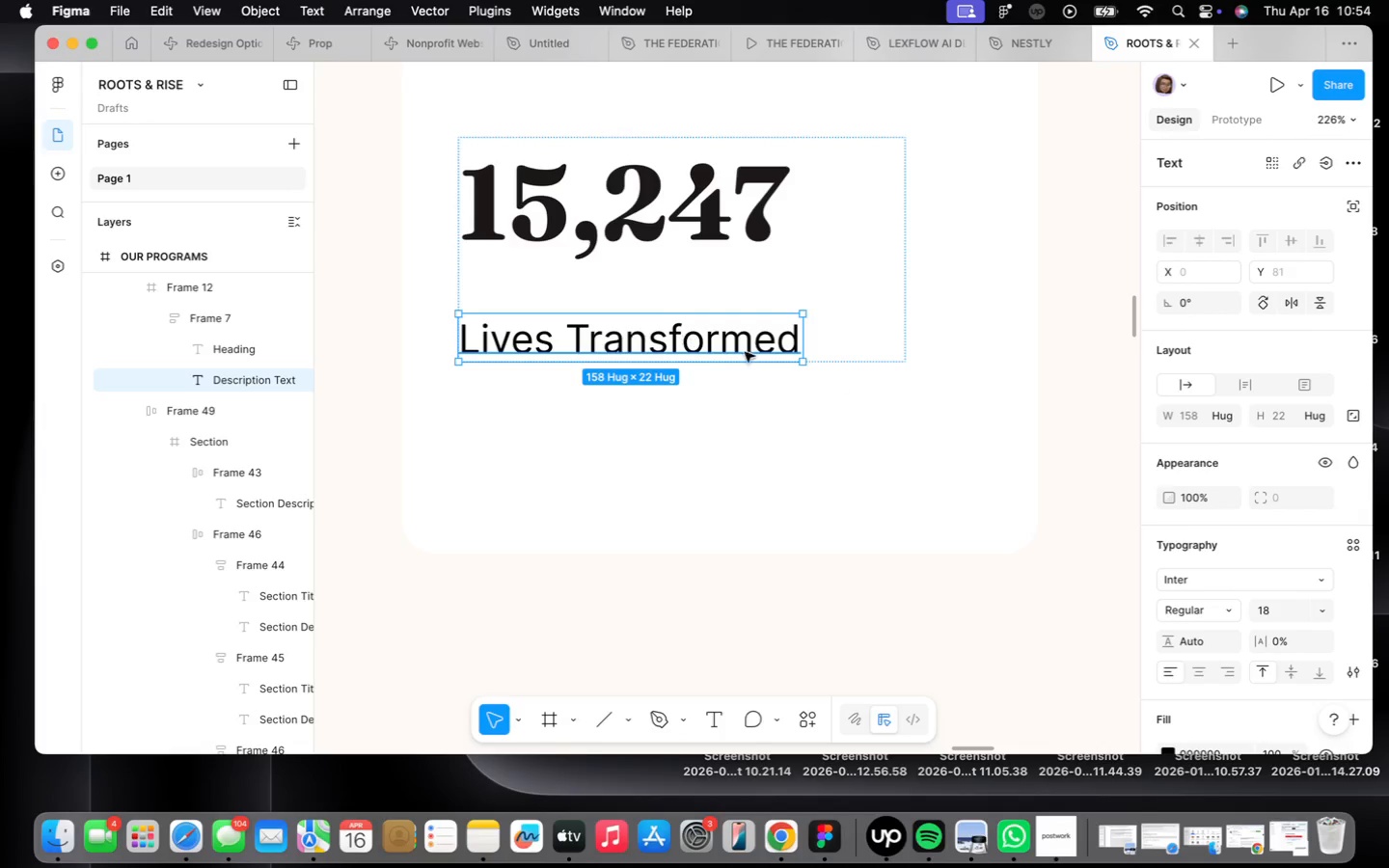 
scroll: coordinate [846, 353], scroll_direction: down, amount: 2.0
 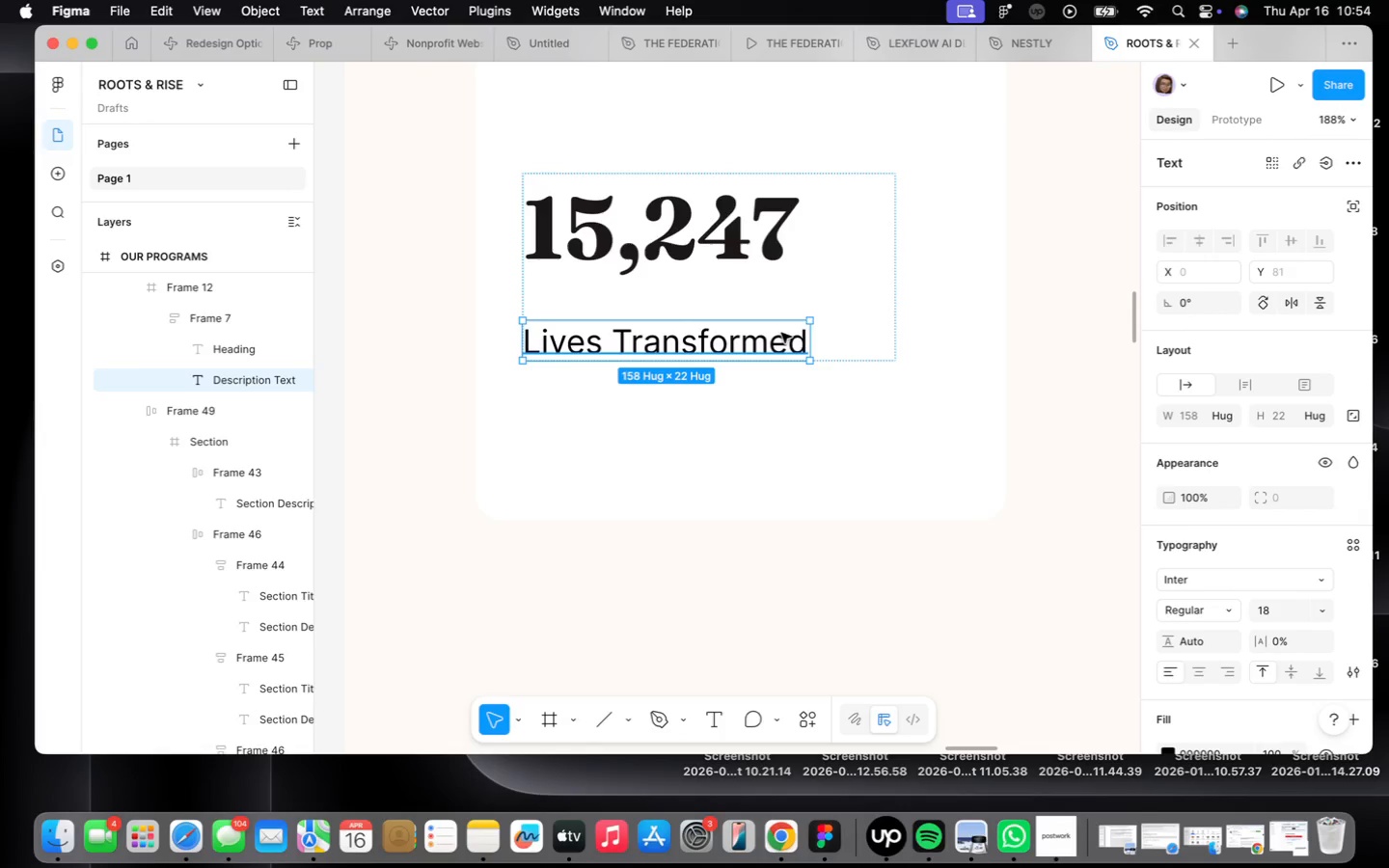 
key(Meta+CommandLeft)
 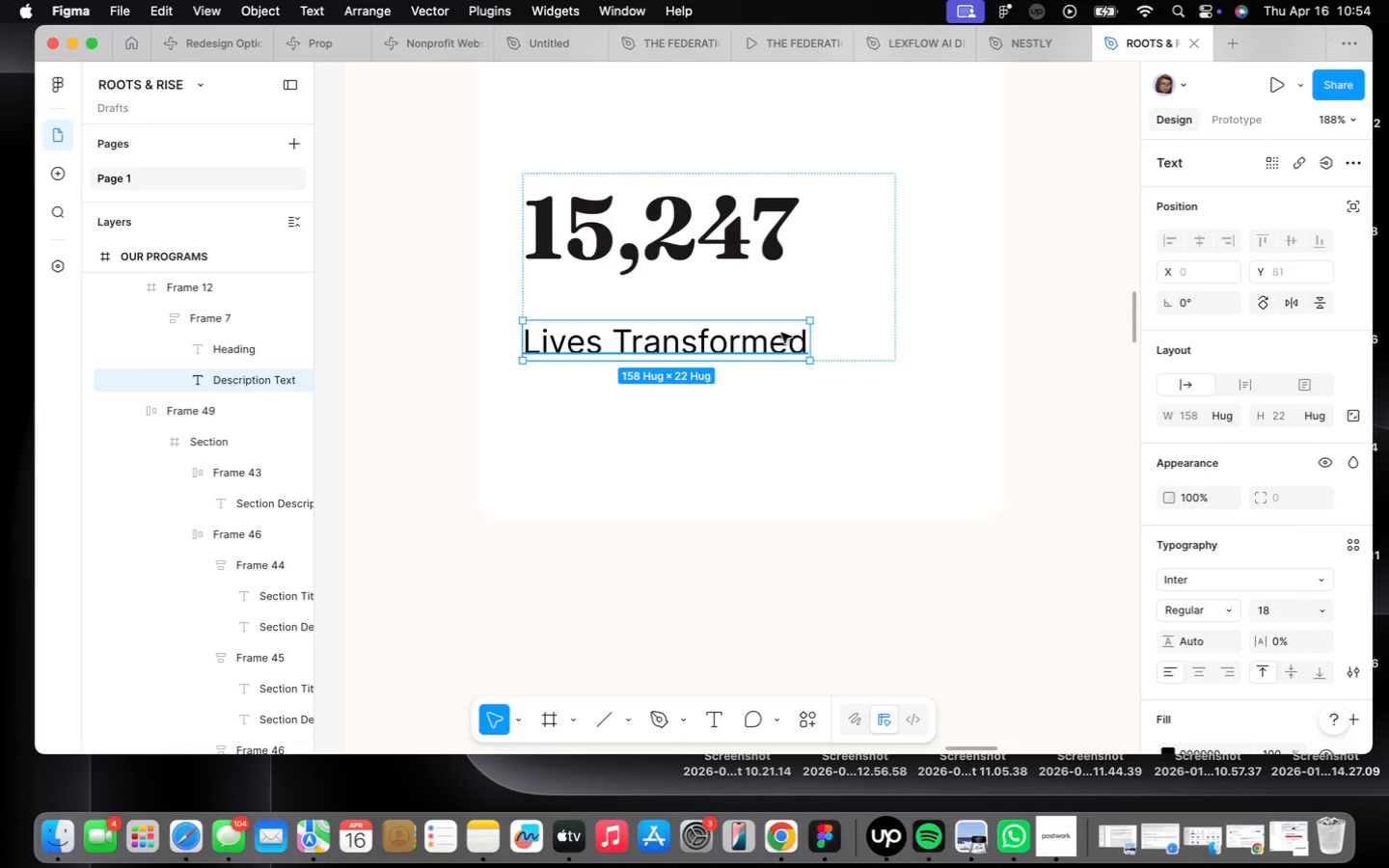 
key(Meta+D)
 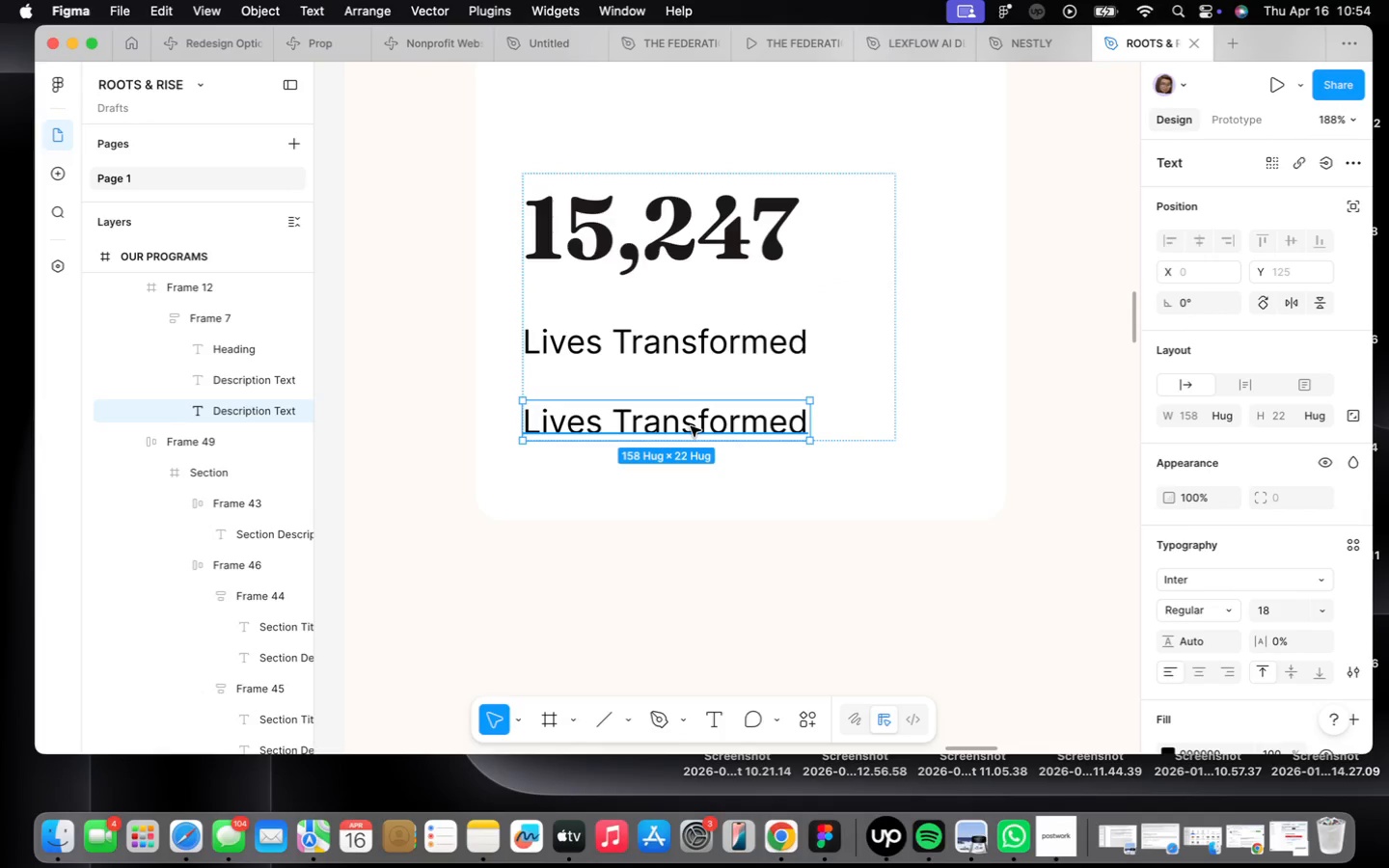 
left_click([704, 322])
 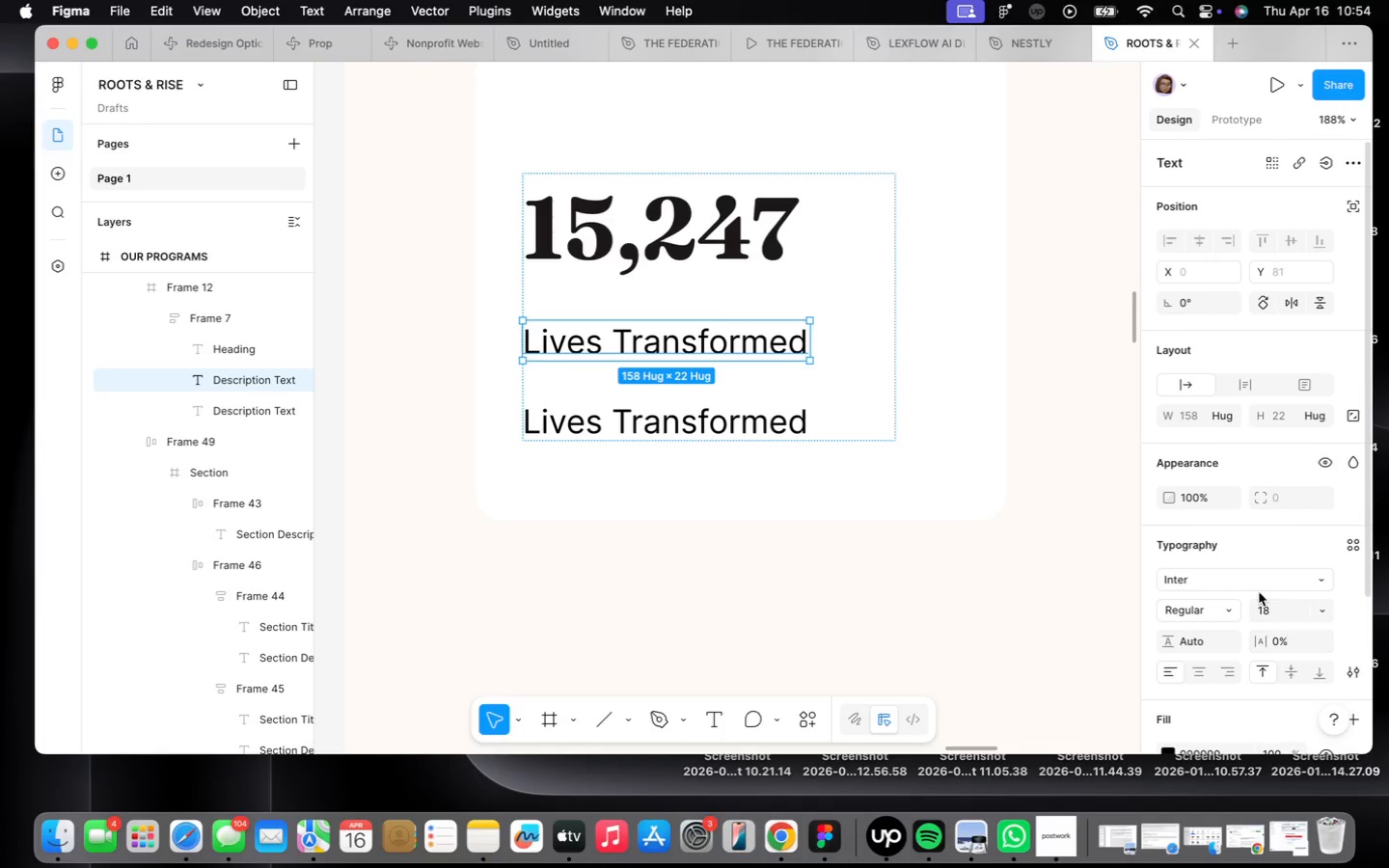 
left_click([1257, 579])
 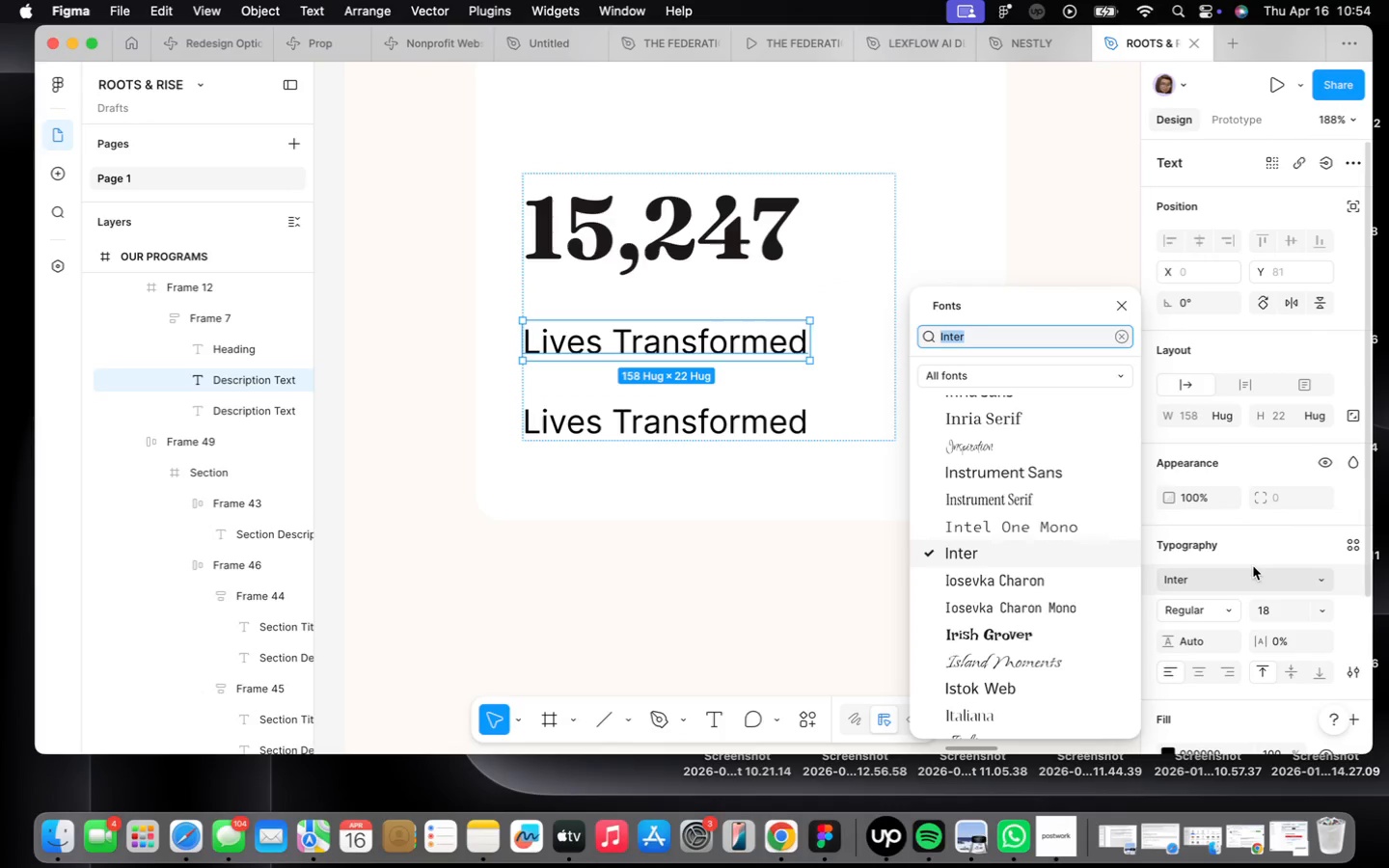 
type(neu)
 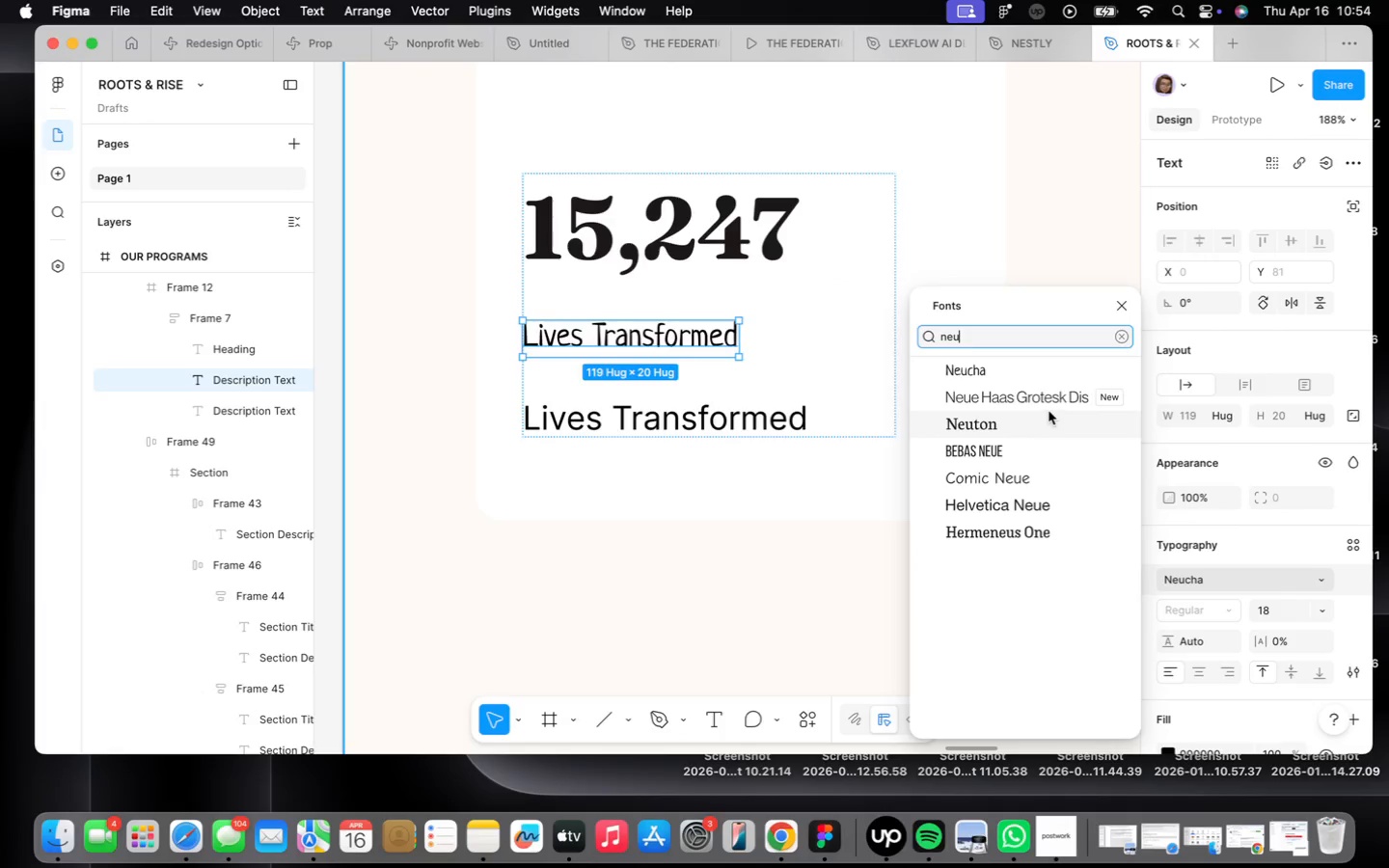 
left_click([1022, 387])
 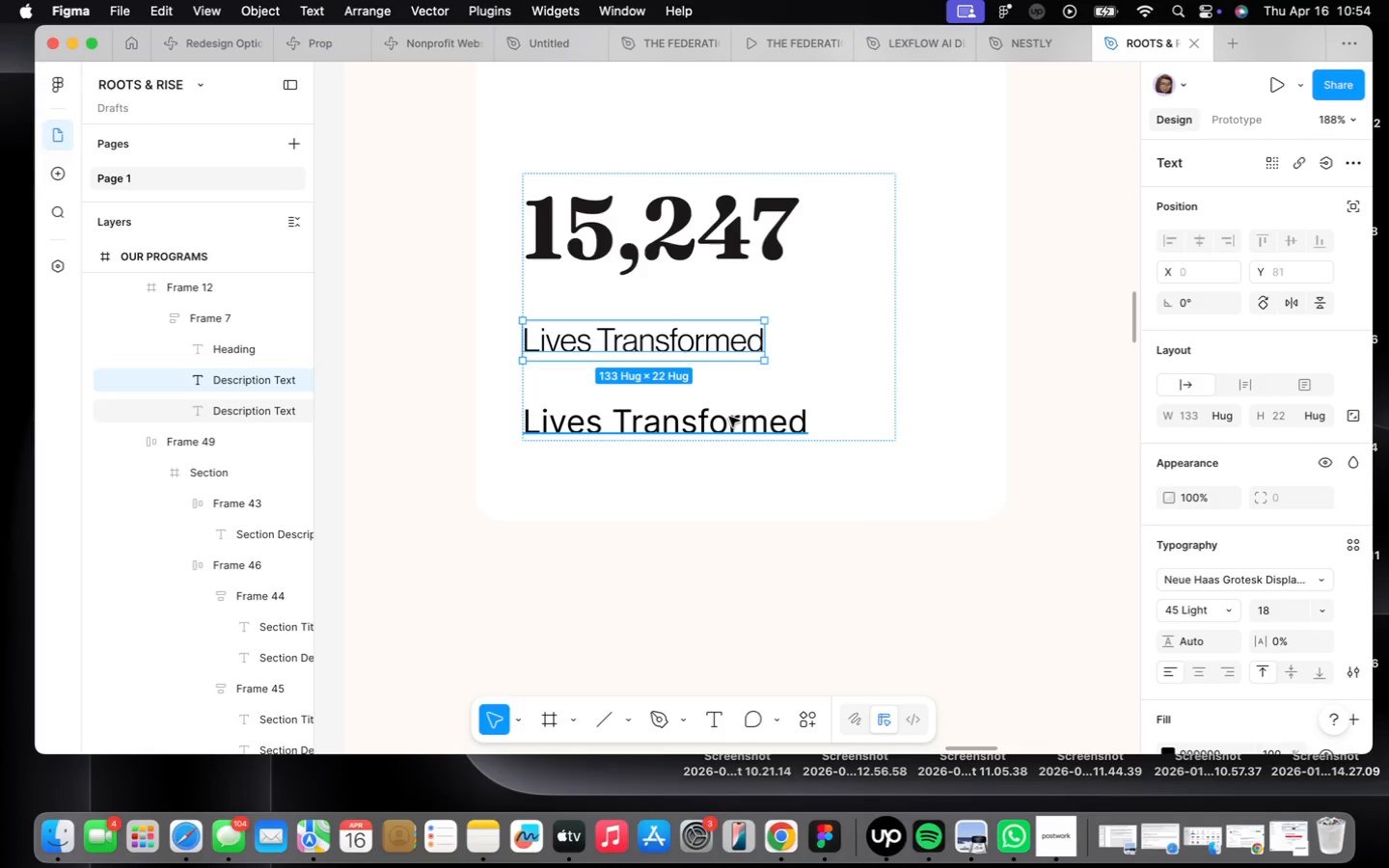 
double_click([729, 417])
 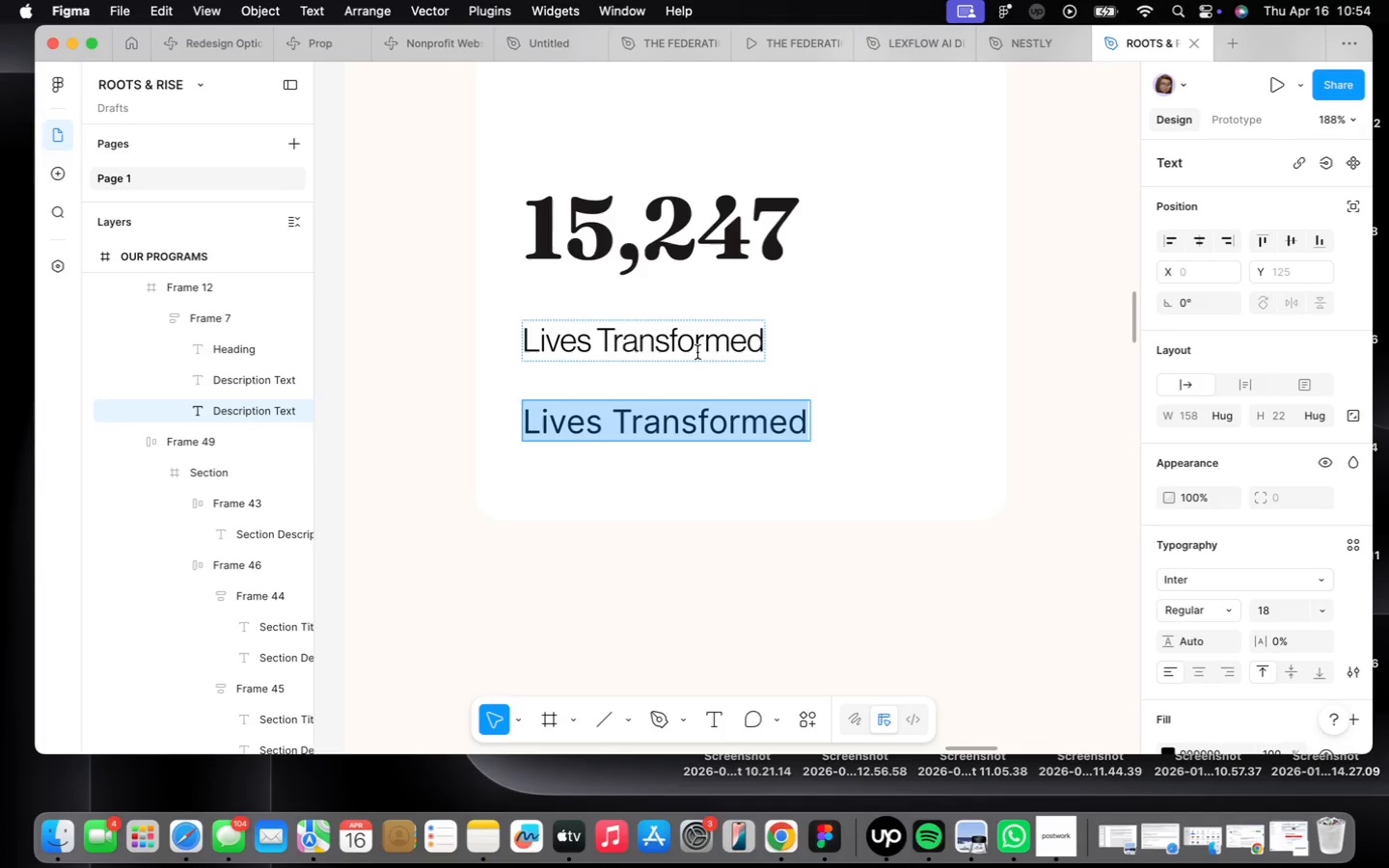 
double_click([697, 352])
 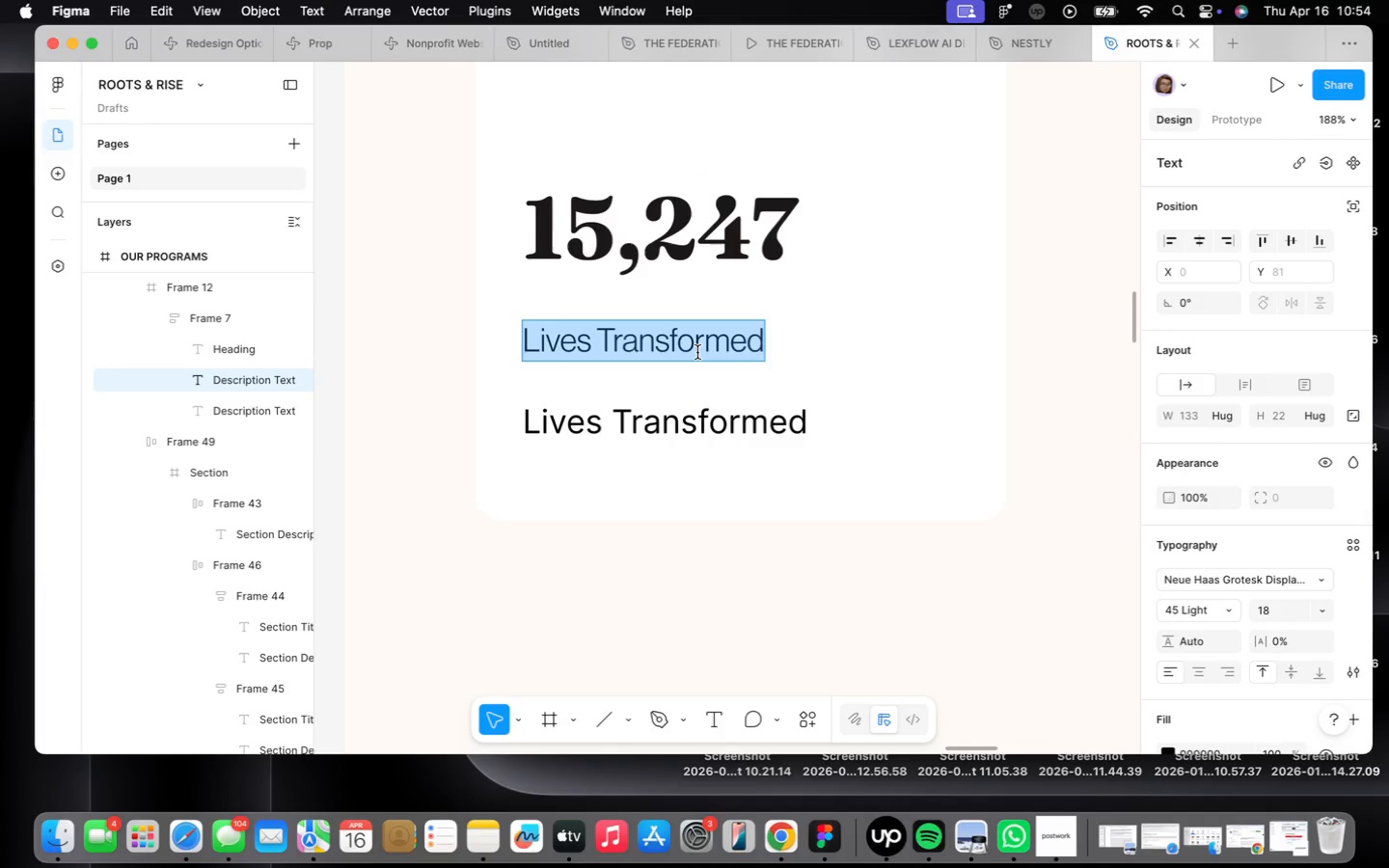 
triple_click([697, 352])
 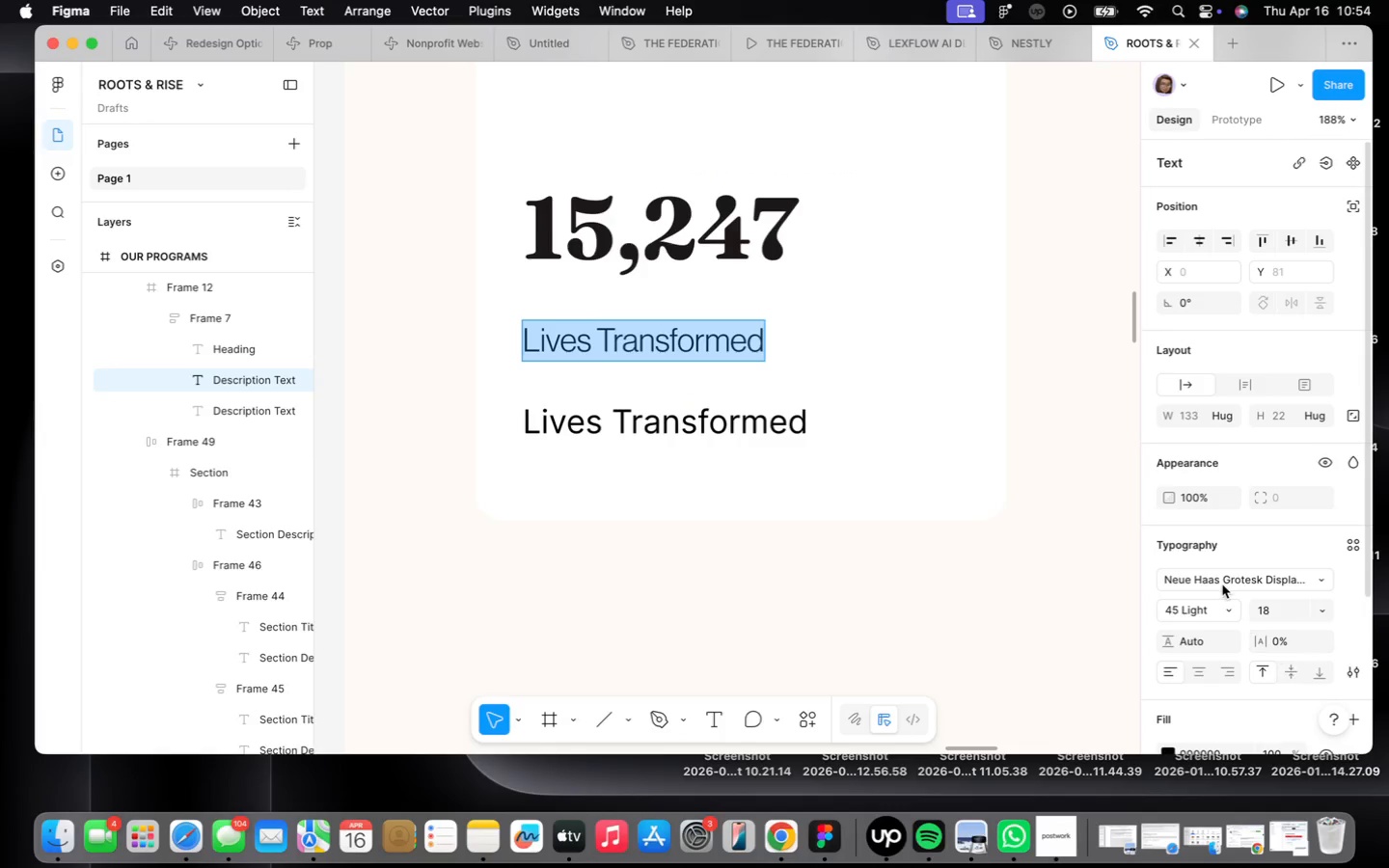 
left_click([1216, 607])
 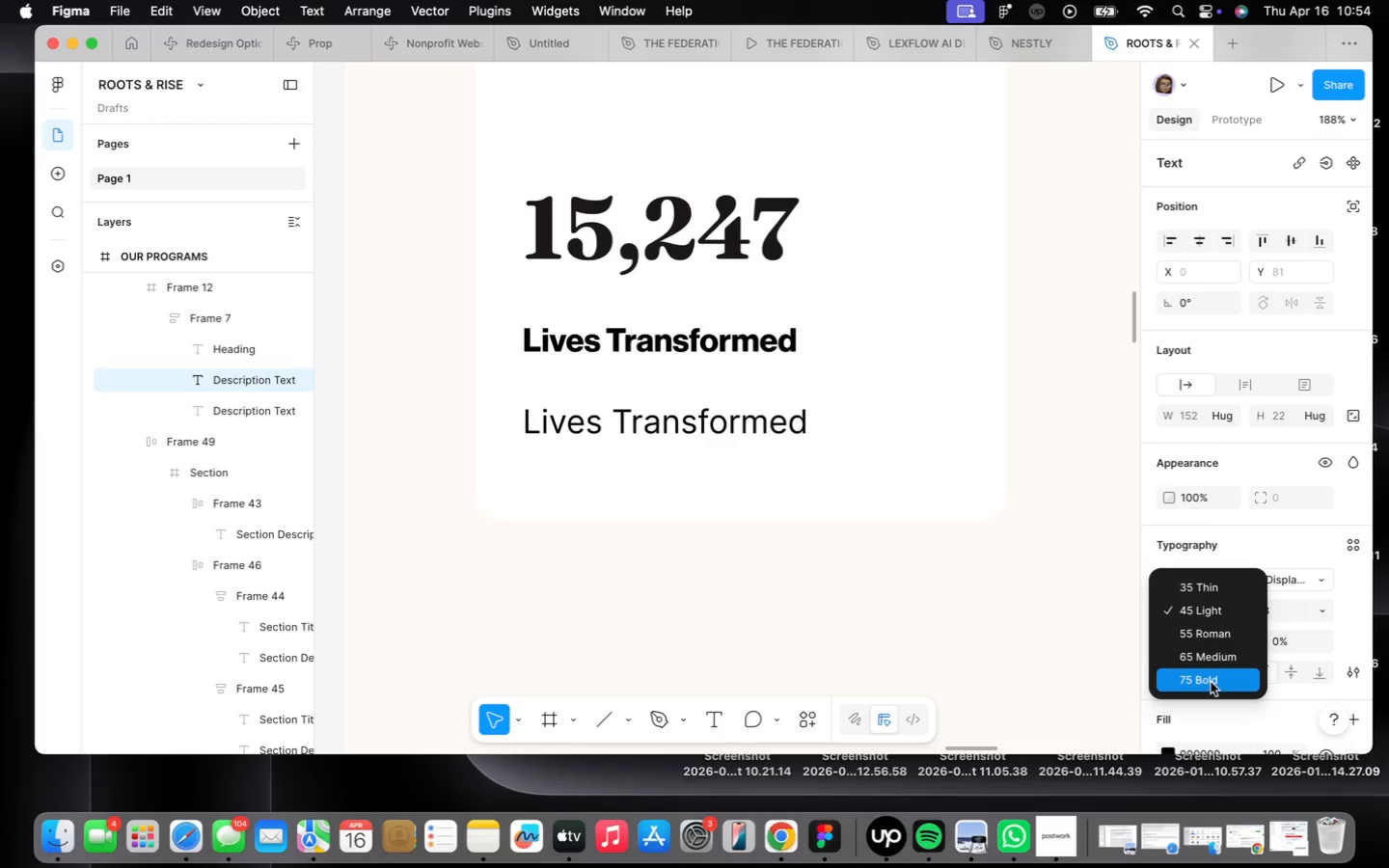 
wait(8.17)
 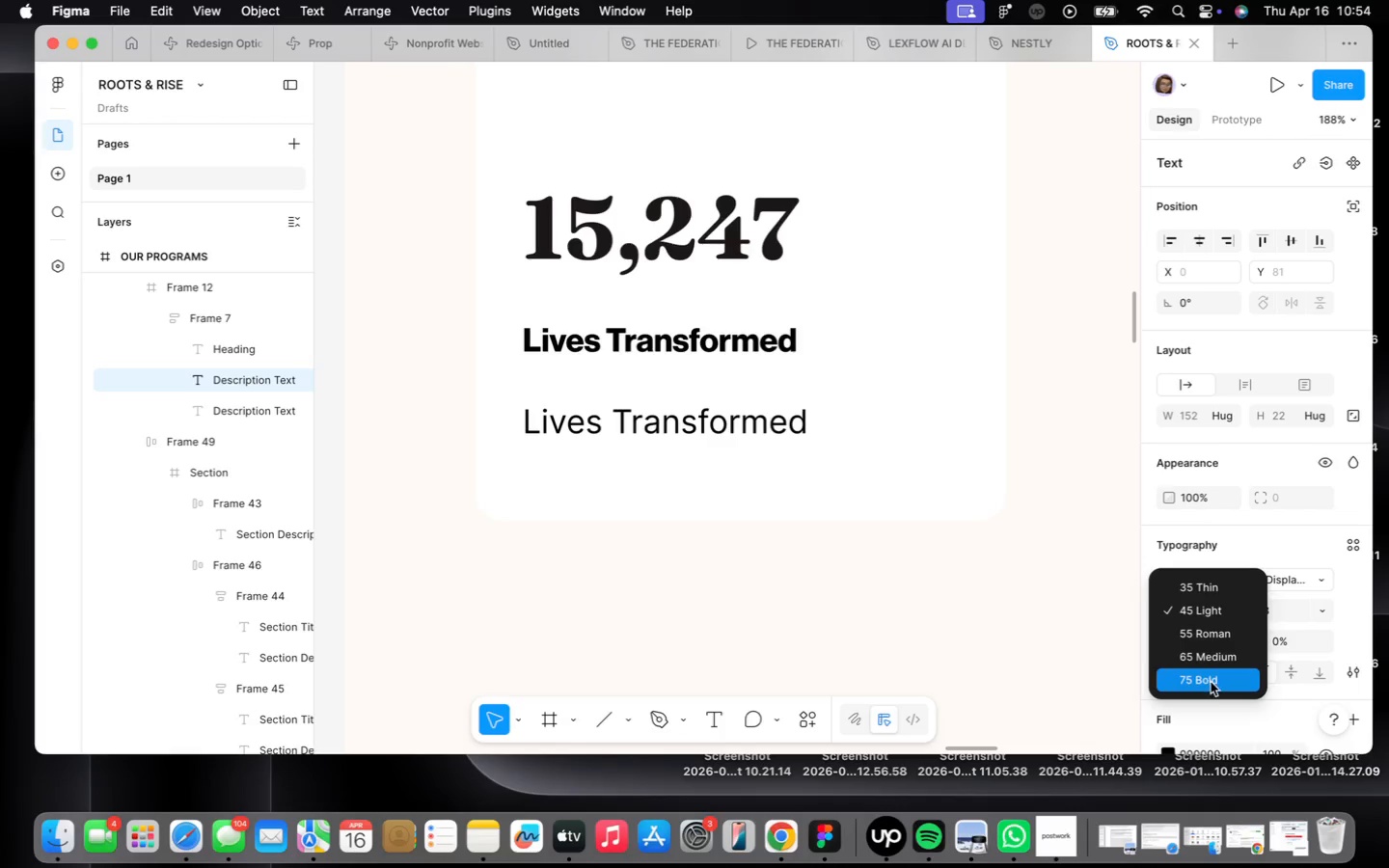 
left_click([1219, 630])
 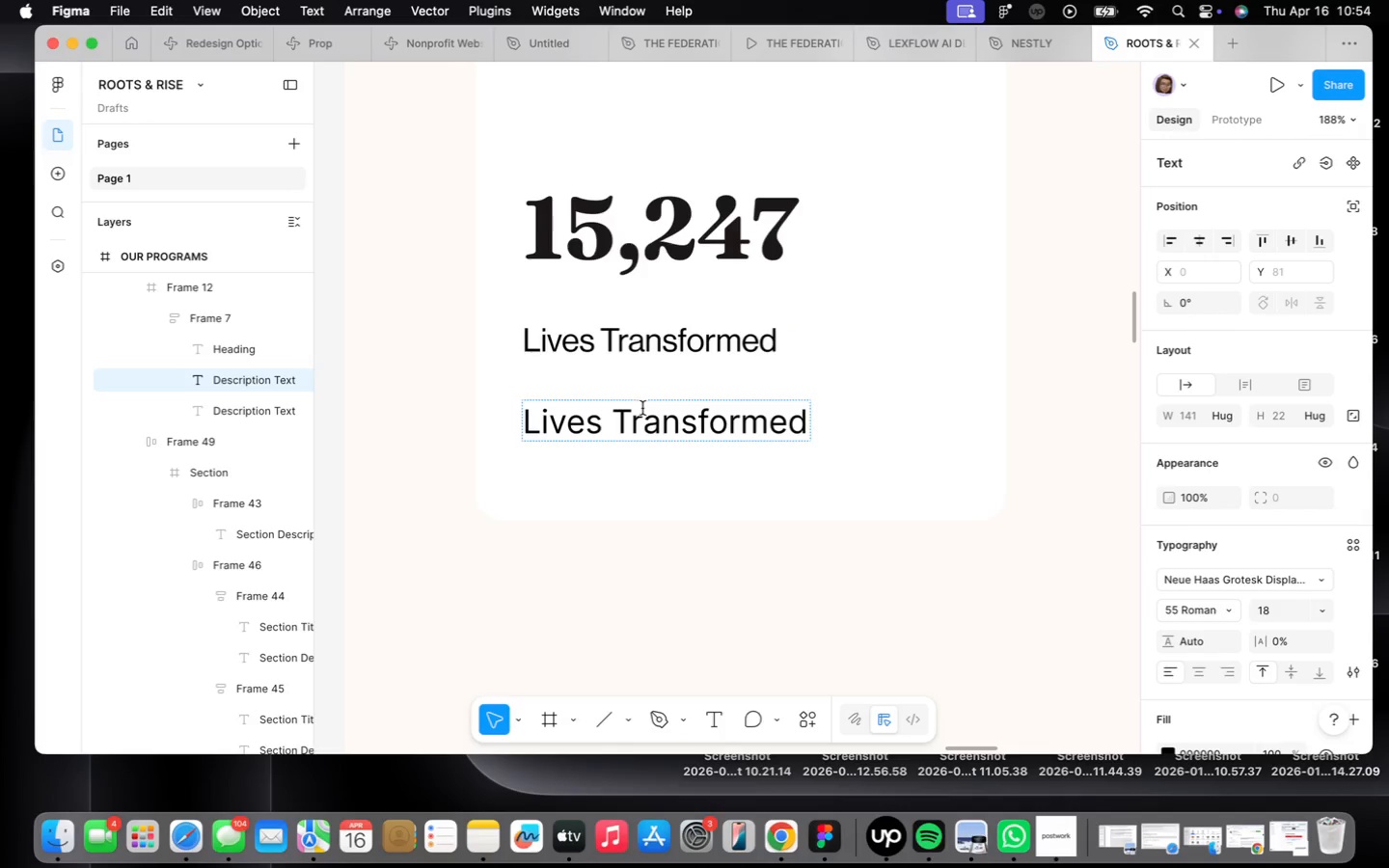 
double_click([642, 418])
 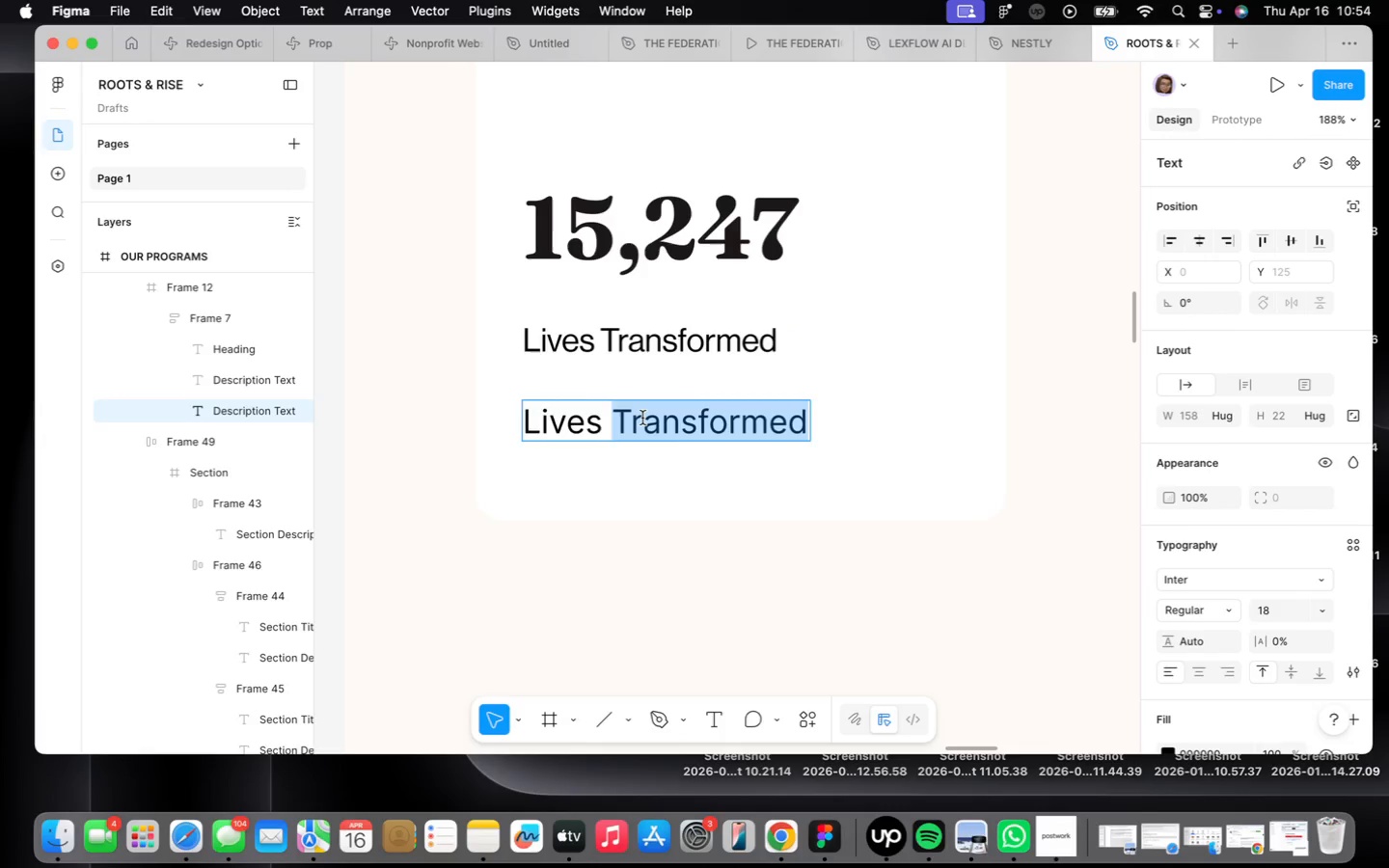 
triple_click([642, 418])
 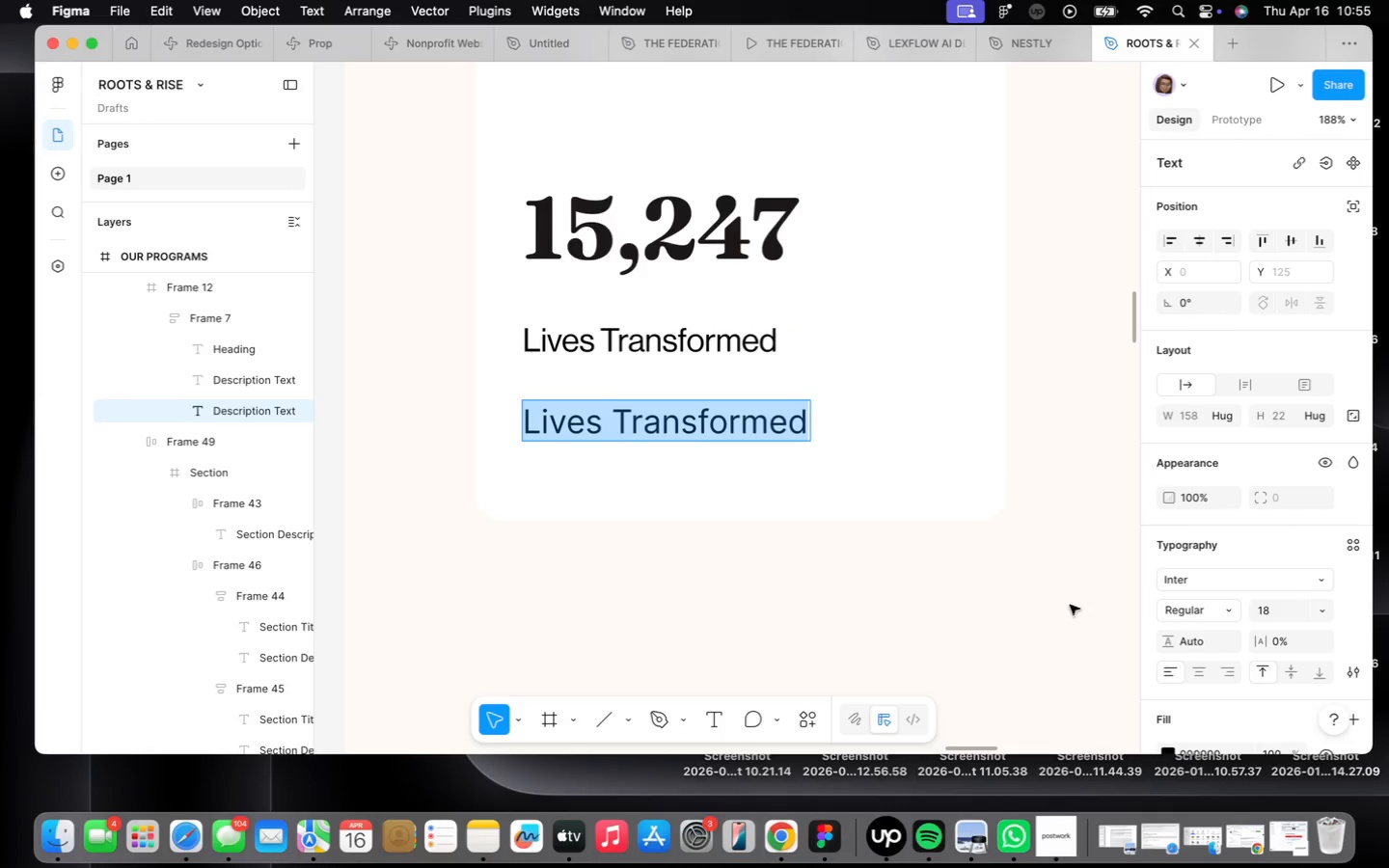 
left_click([1326, 618])
 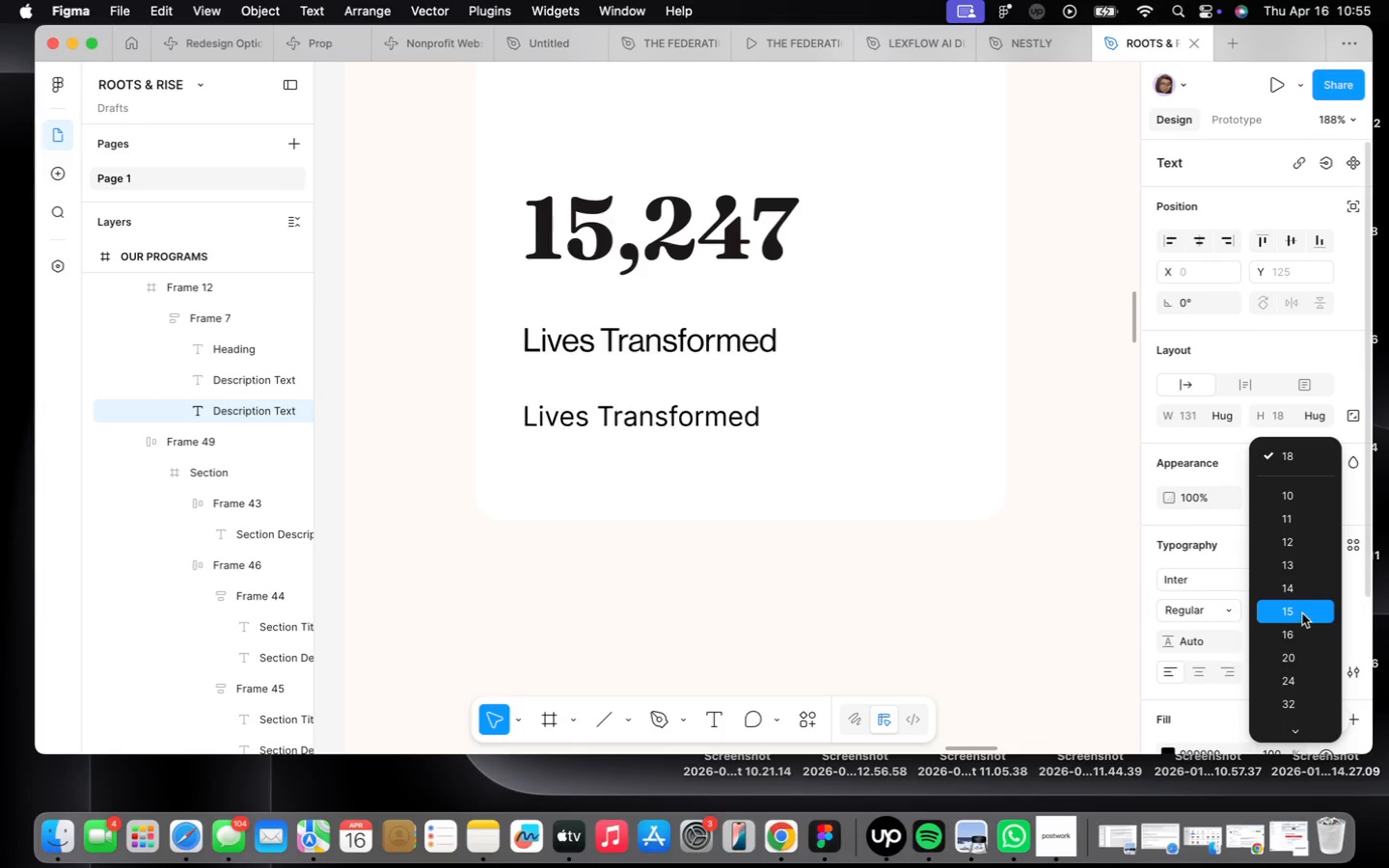 
left_click([1298, 595])
 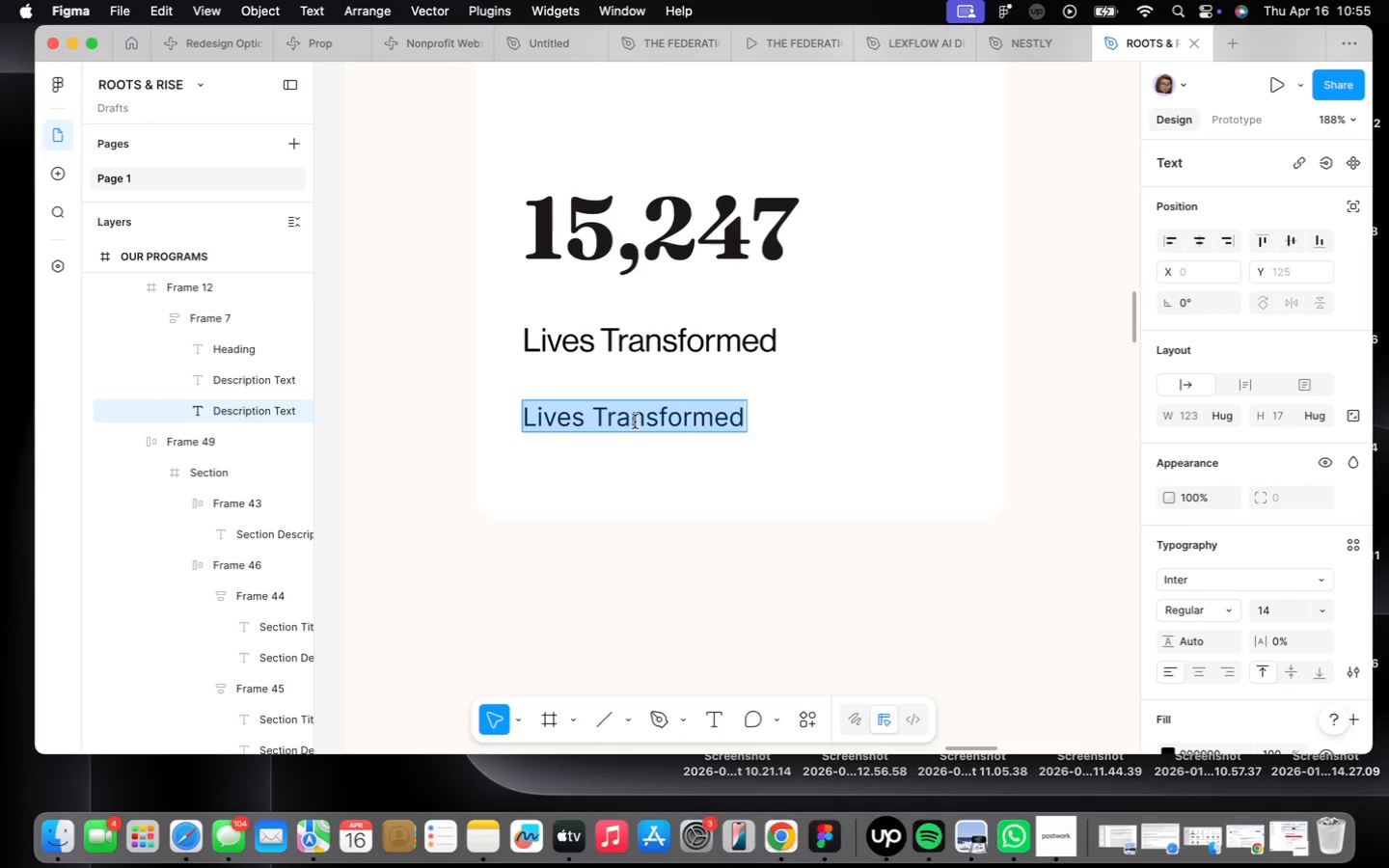 
type(Individuals)
 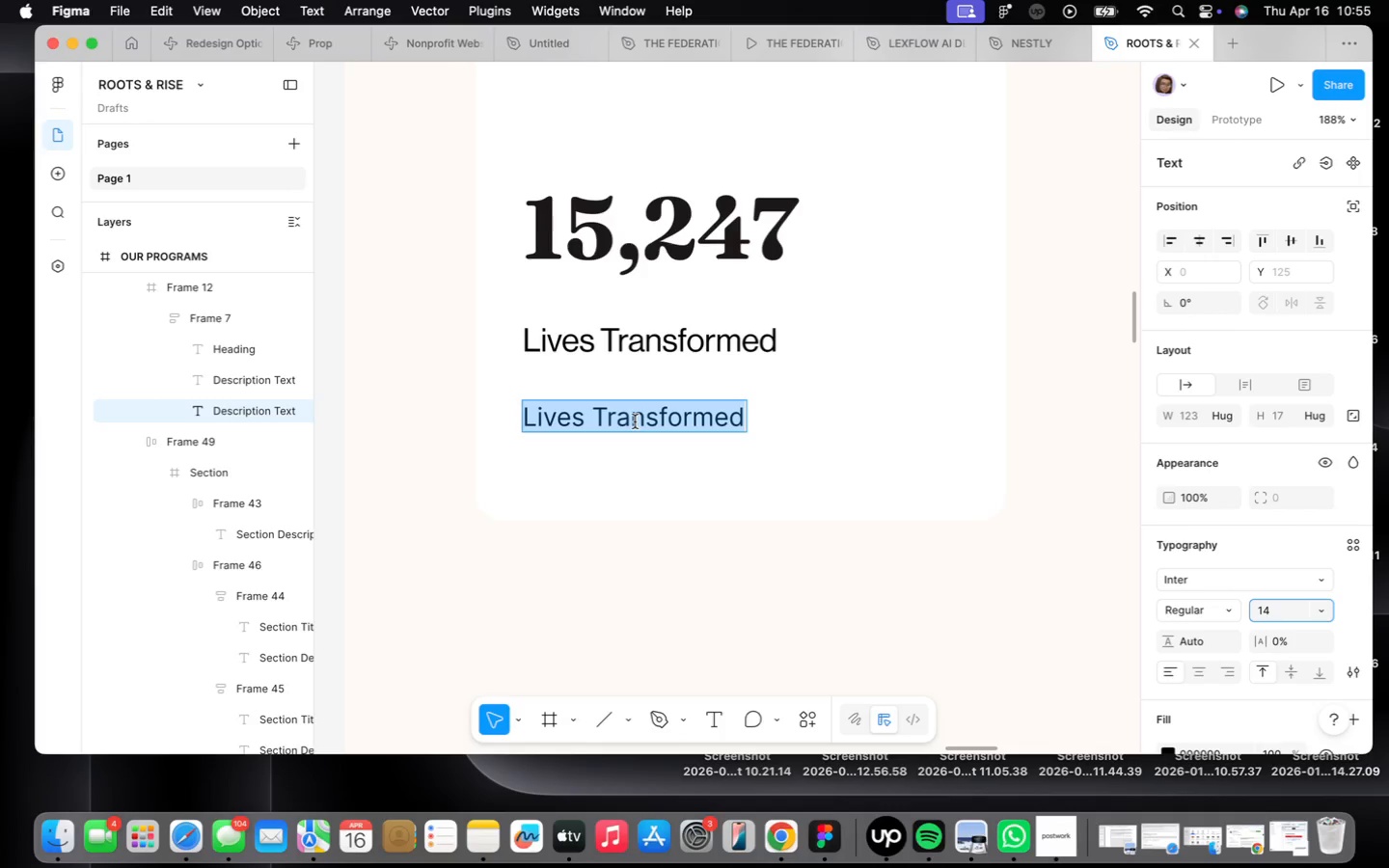 
wait(16.83)
 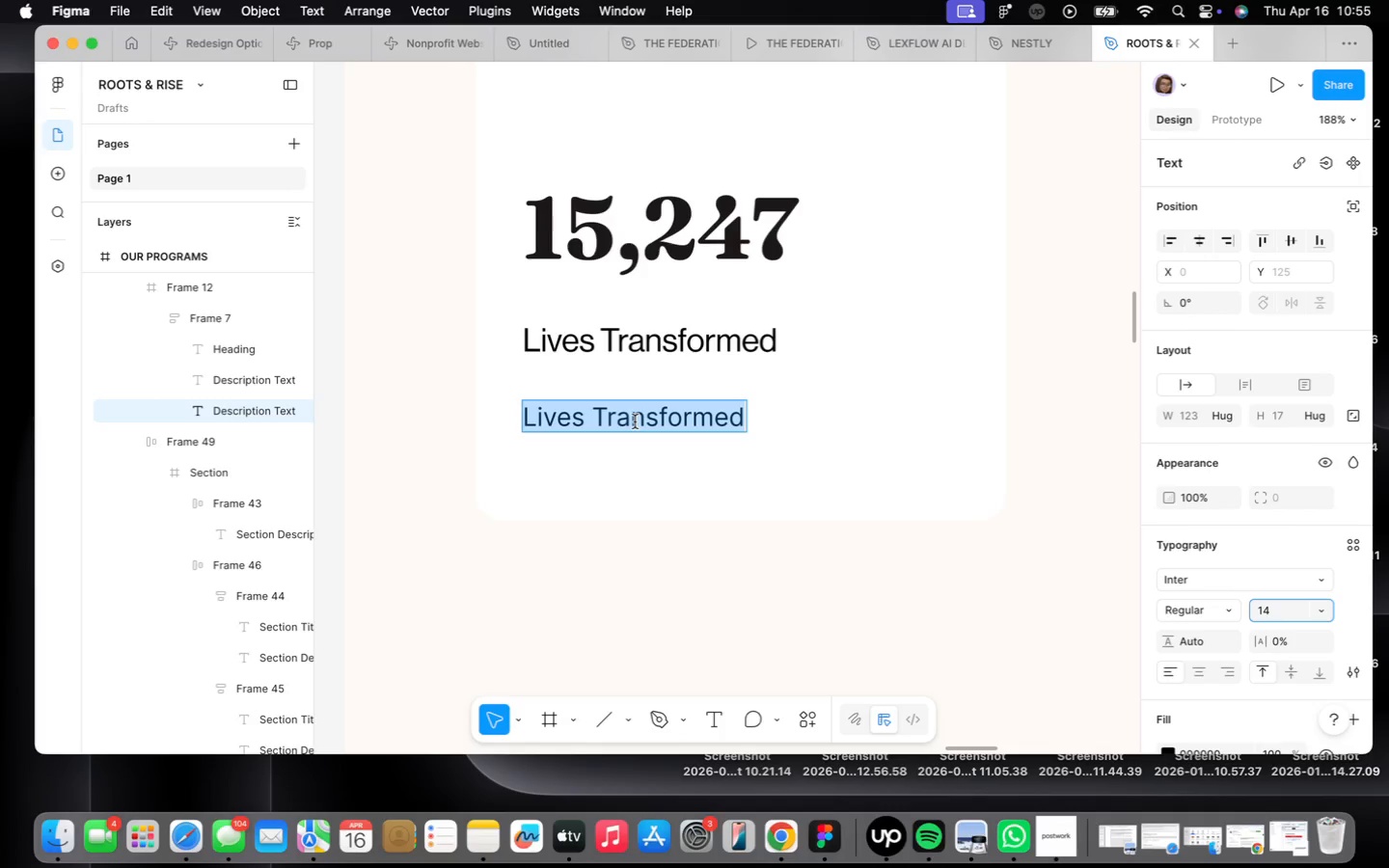 
type(Individuals di)
 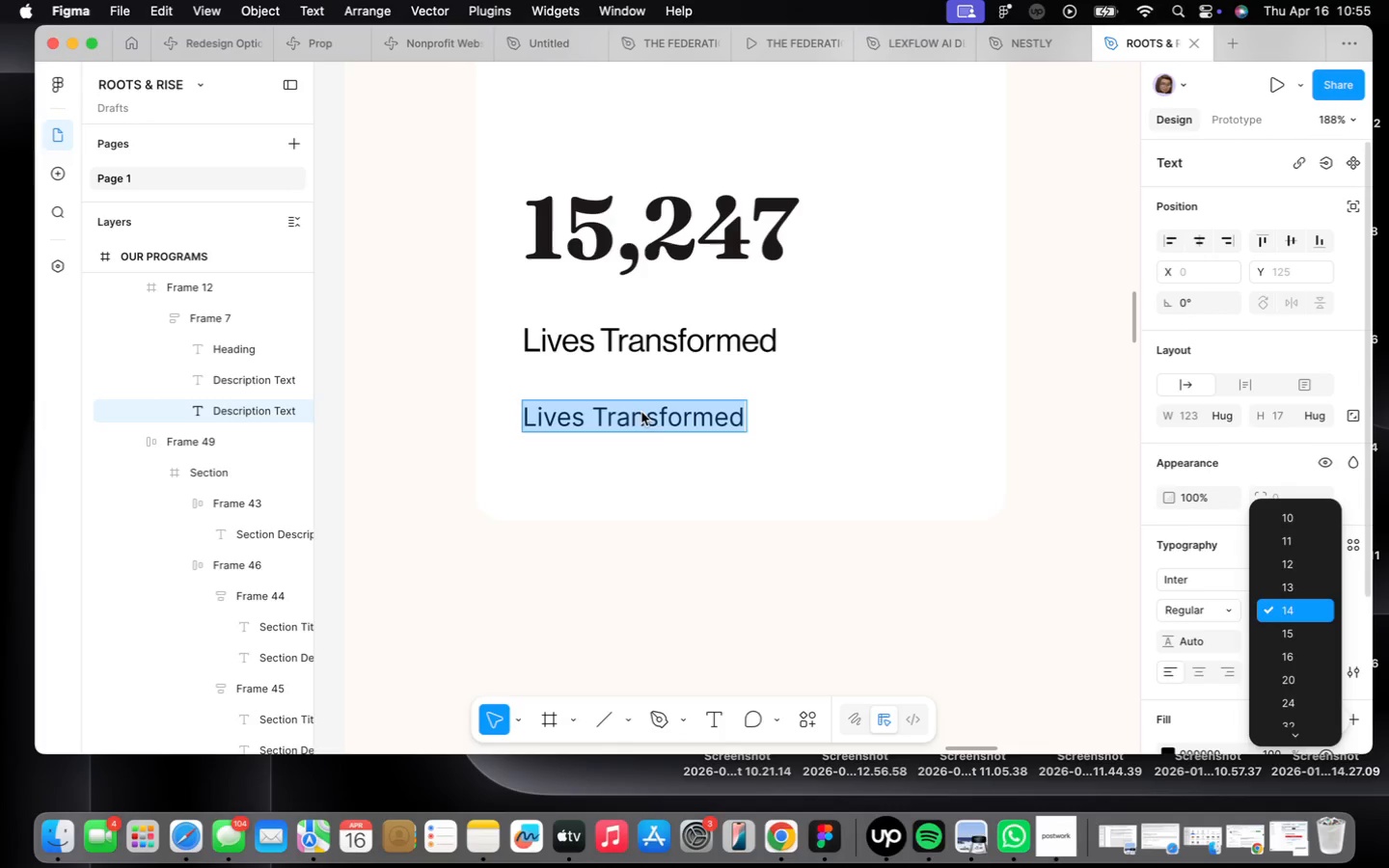 
left_click([659, 422])
 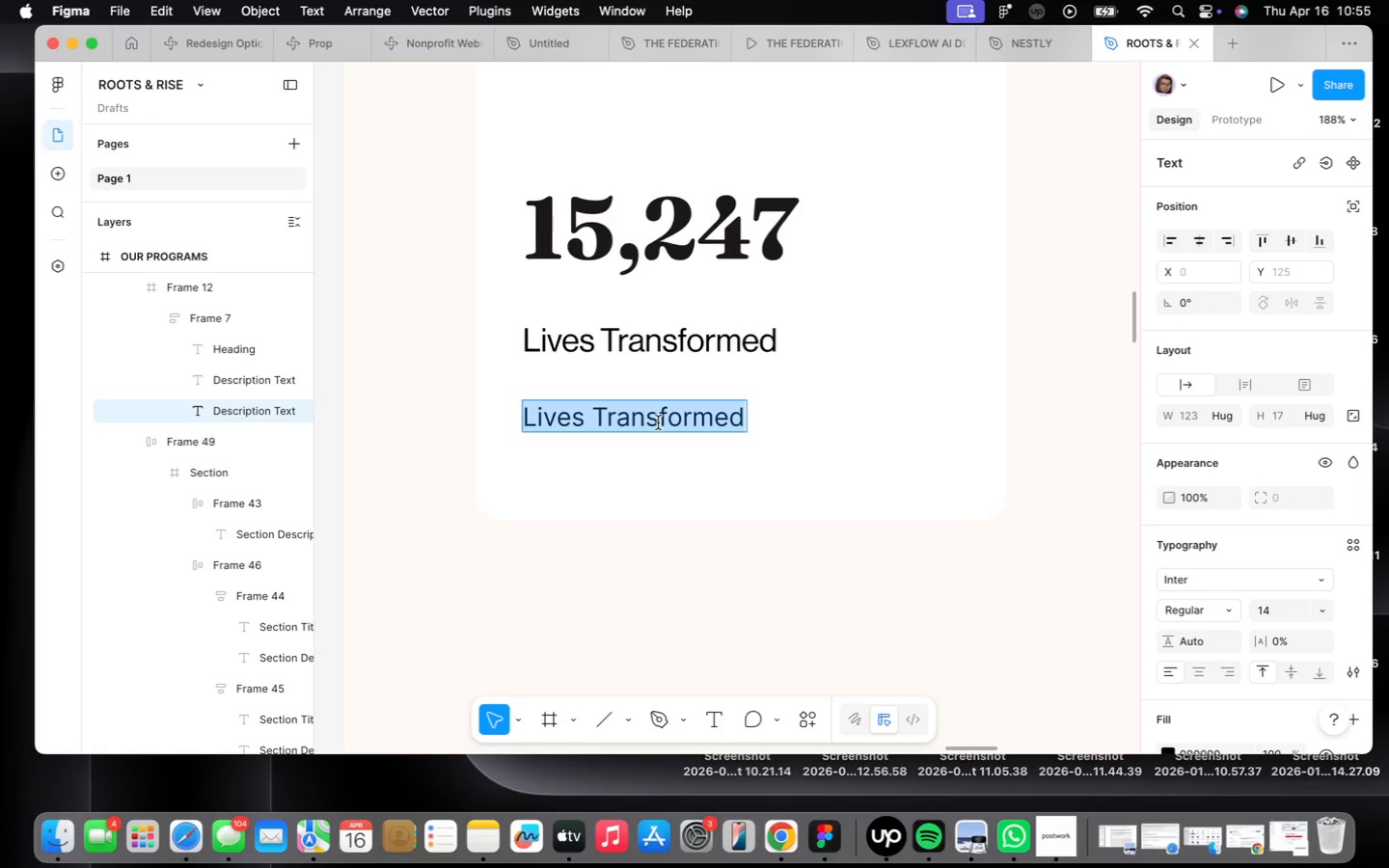 
type(Individuals directly impacted by our programs)
 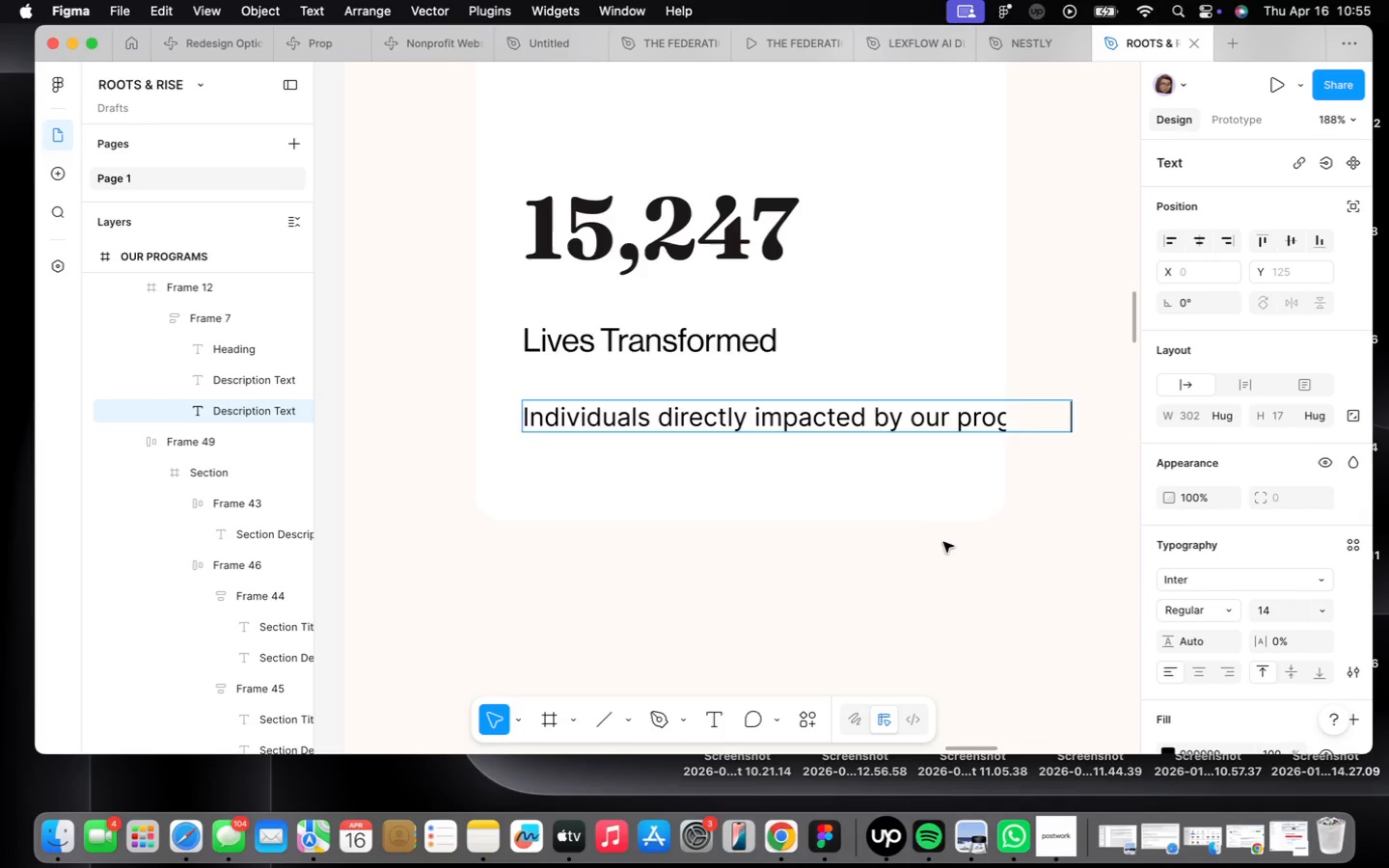 
left_click([943, 542])
 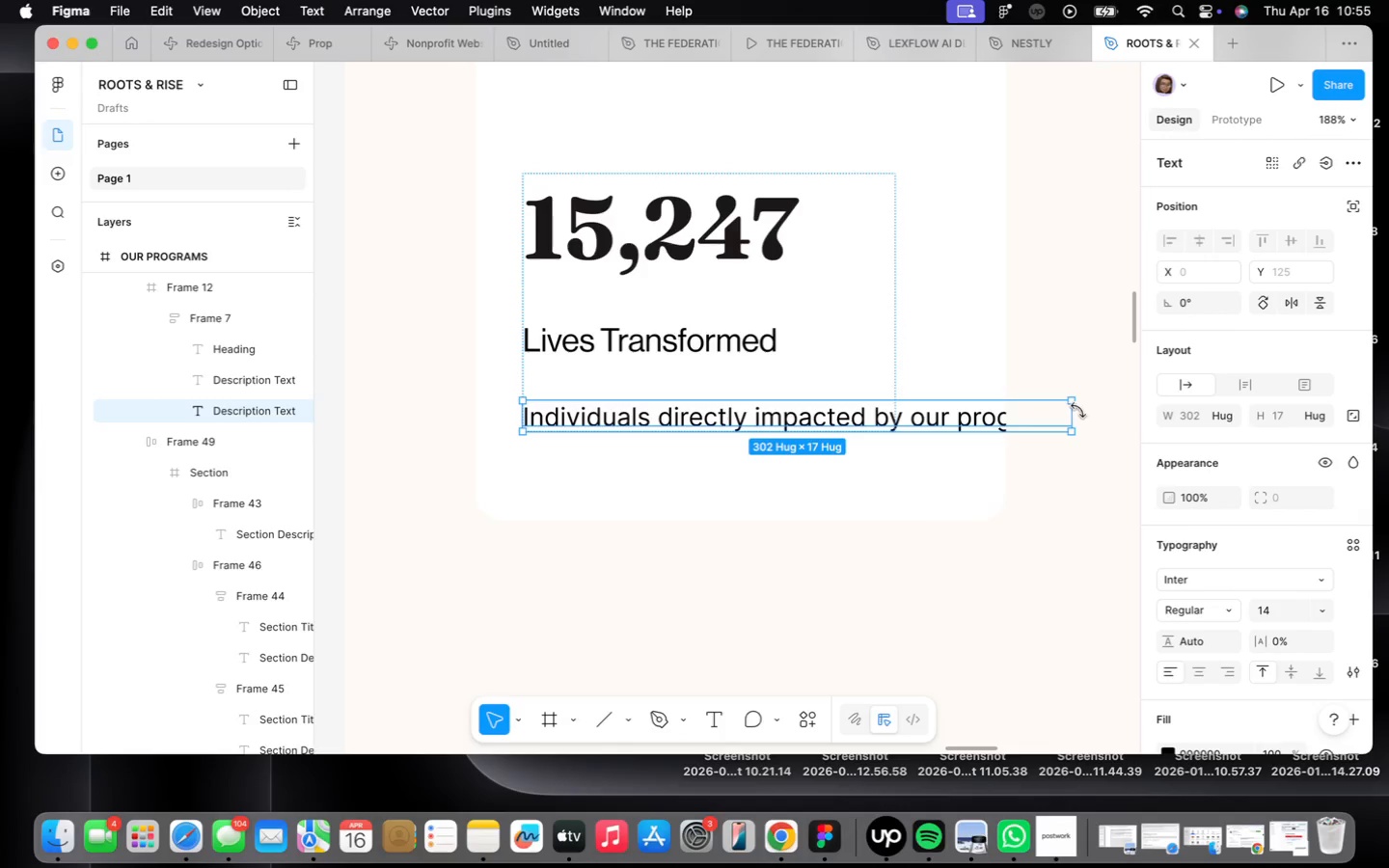 
left_click_drag(start_coordinate=[1078, 410], to_coordinate=[1074, 410])
 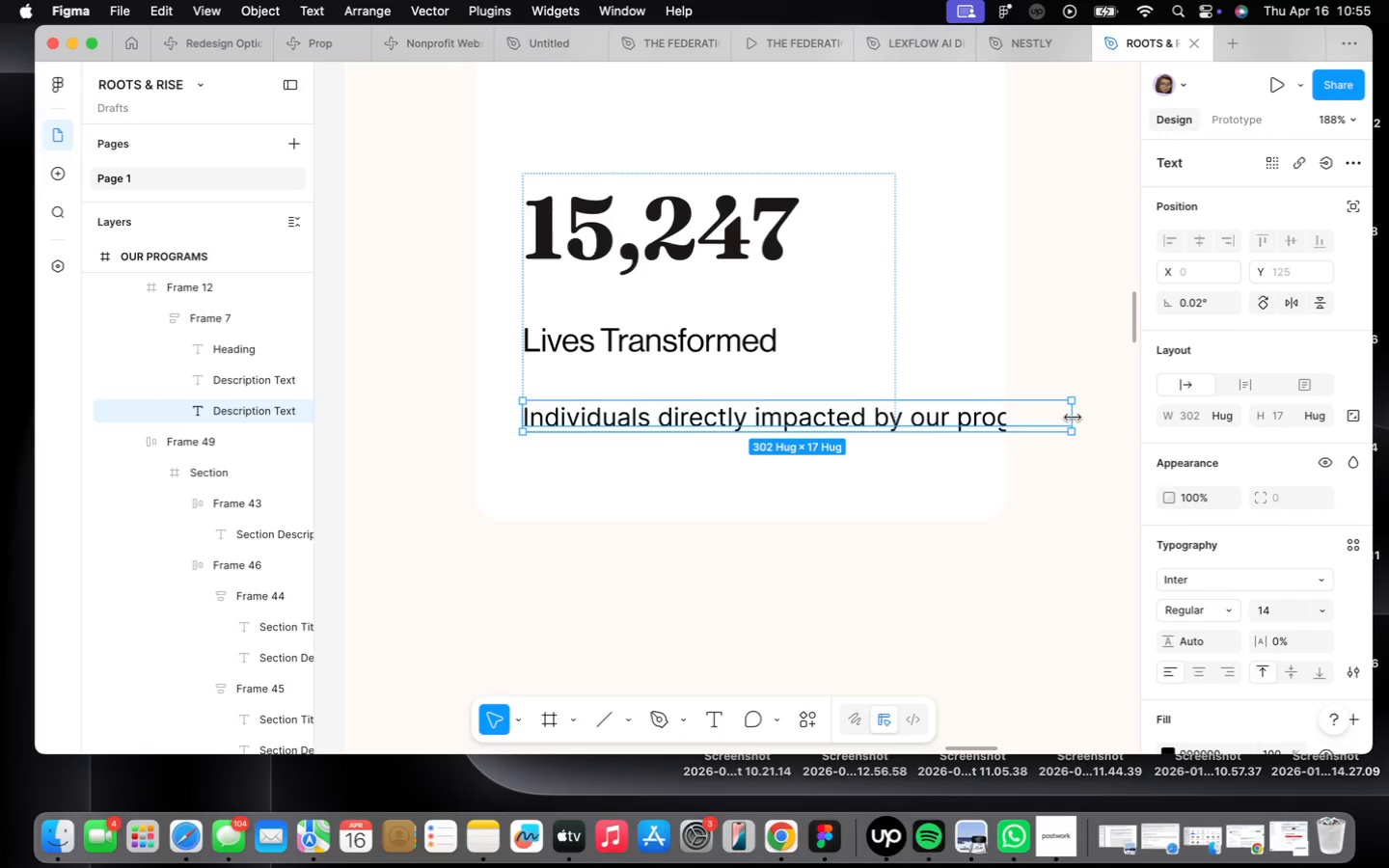 
left_click_drag(start_coordinate=[1072, 419], to_coordinate=[956, 415])
 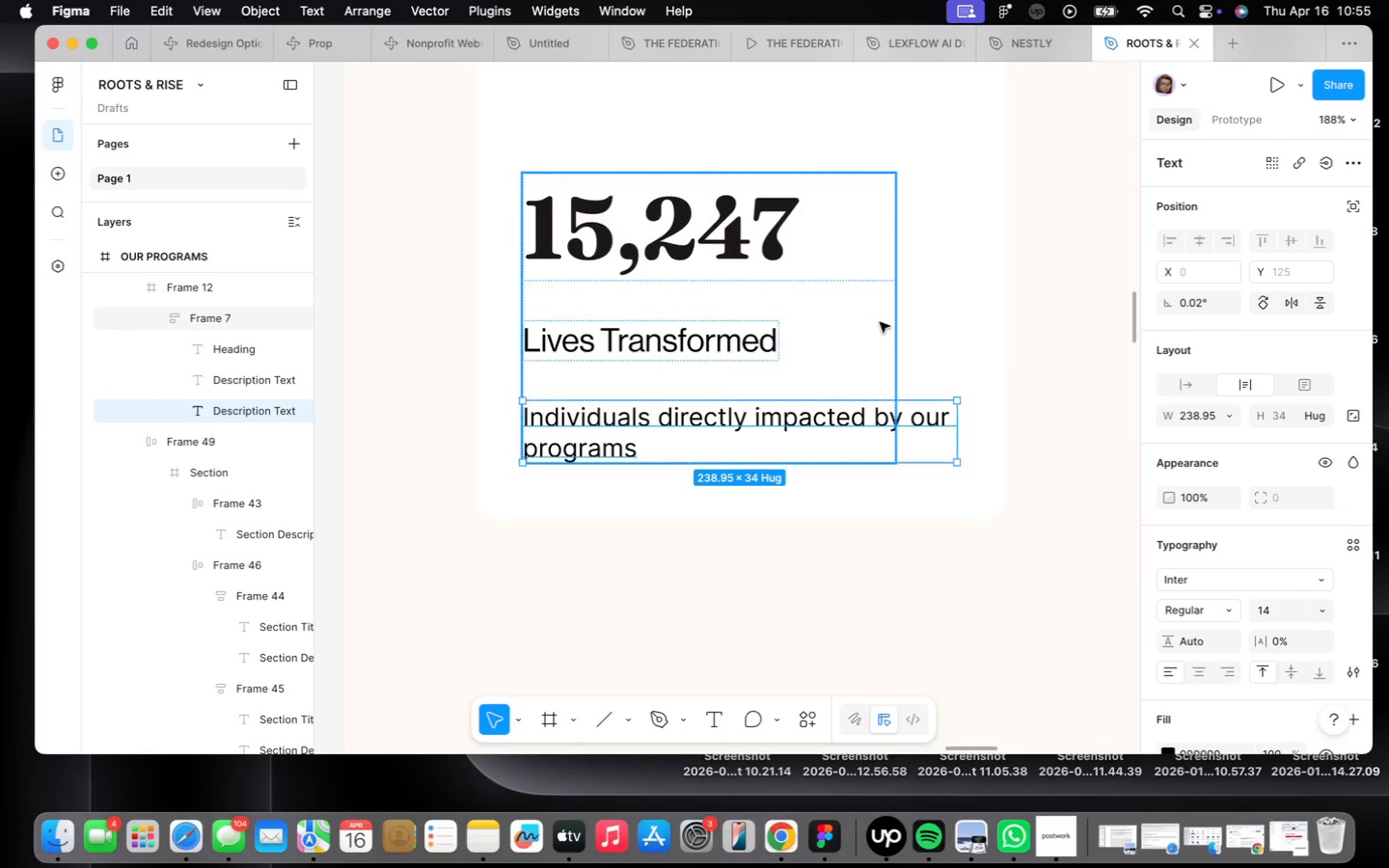 
left_click([881, 323])
 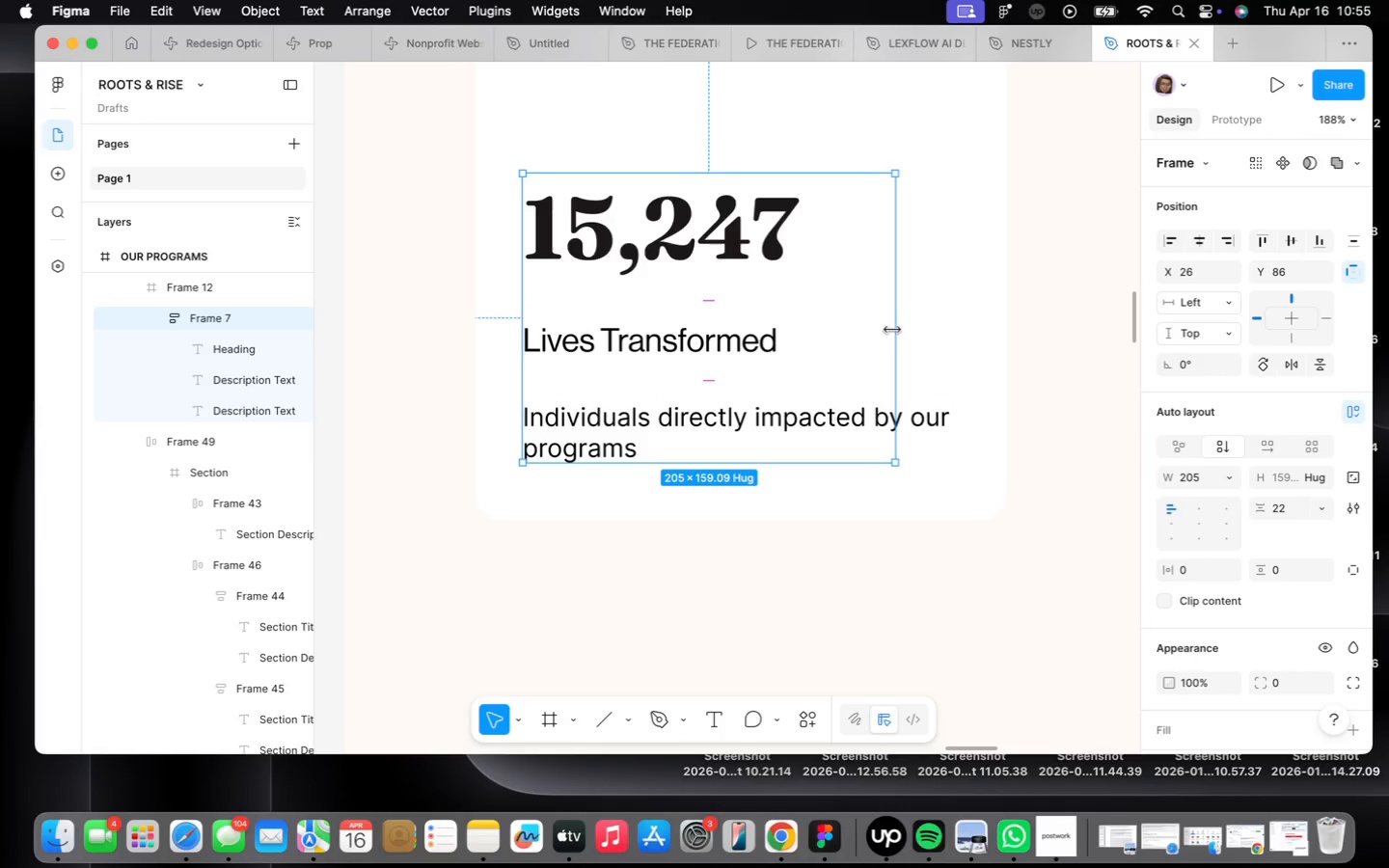 
left_click_drag(start_coordinate=[893, 331], to_coordinate=[957, 329])
 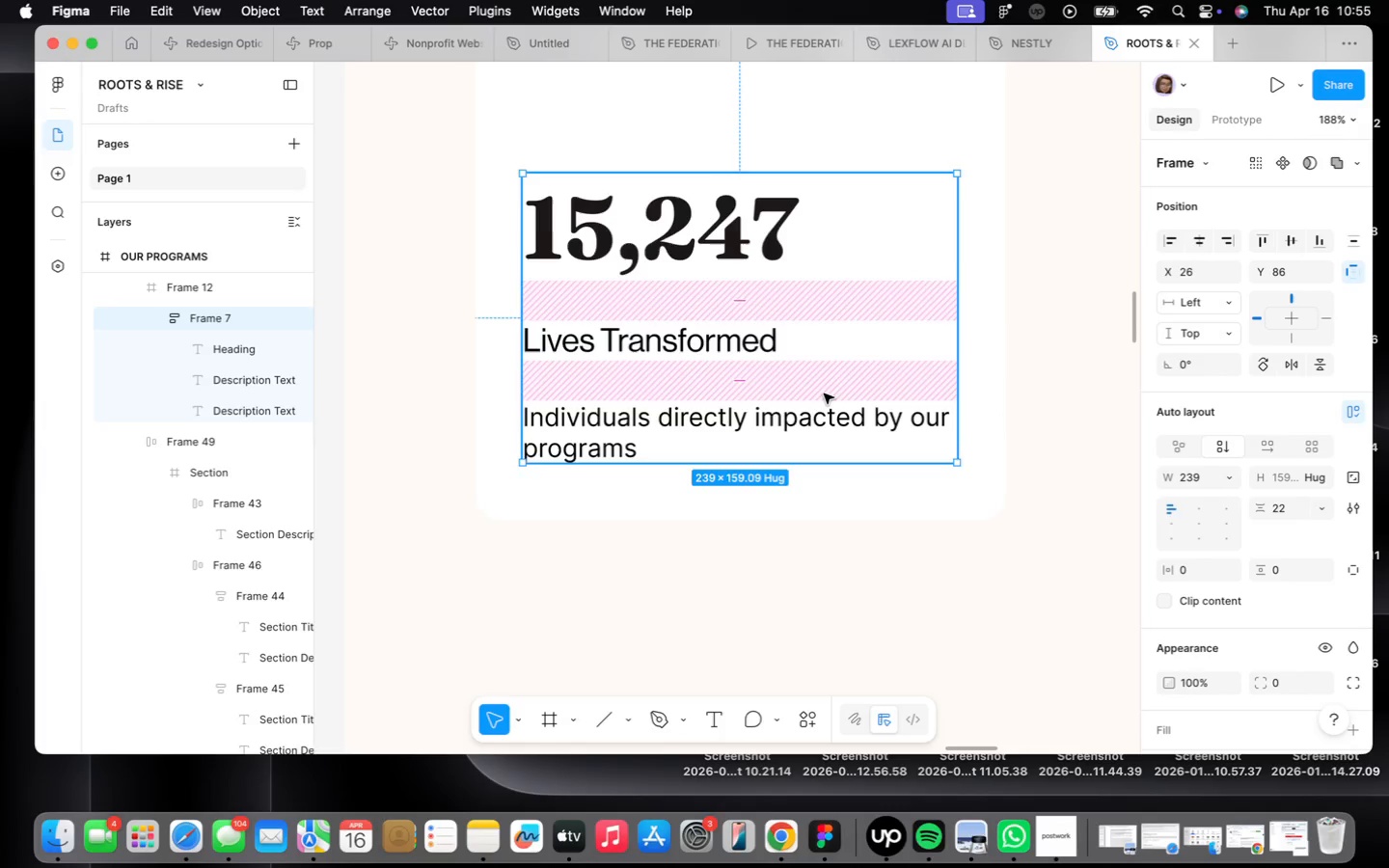 
scroll: coordinate [824, 393], scroll_direction: down, amount: 15.0
 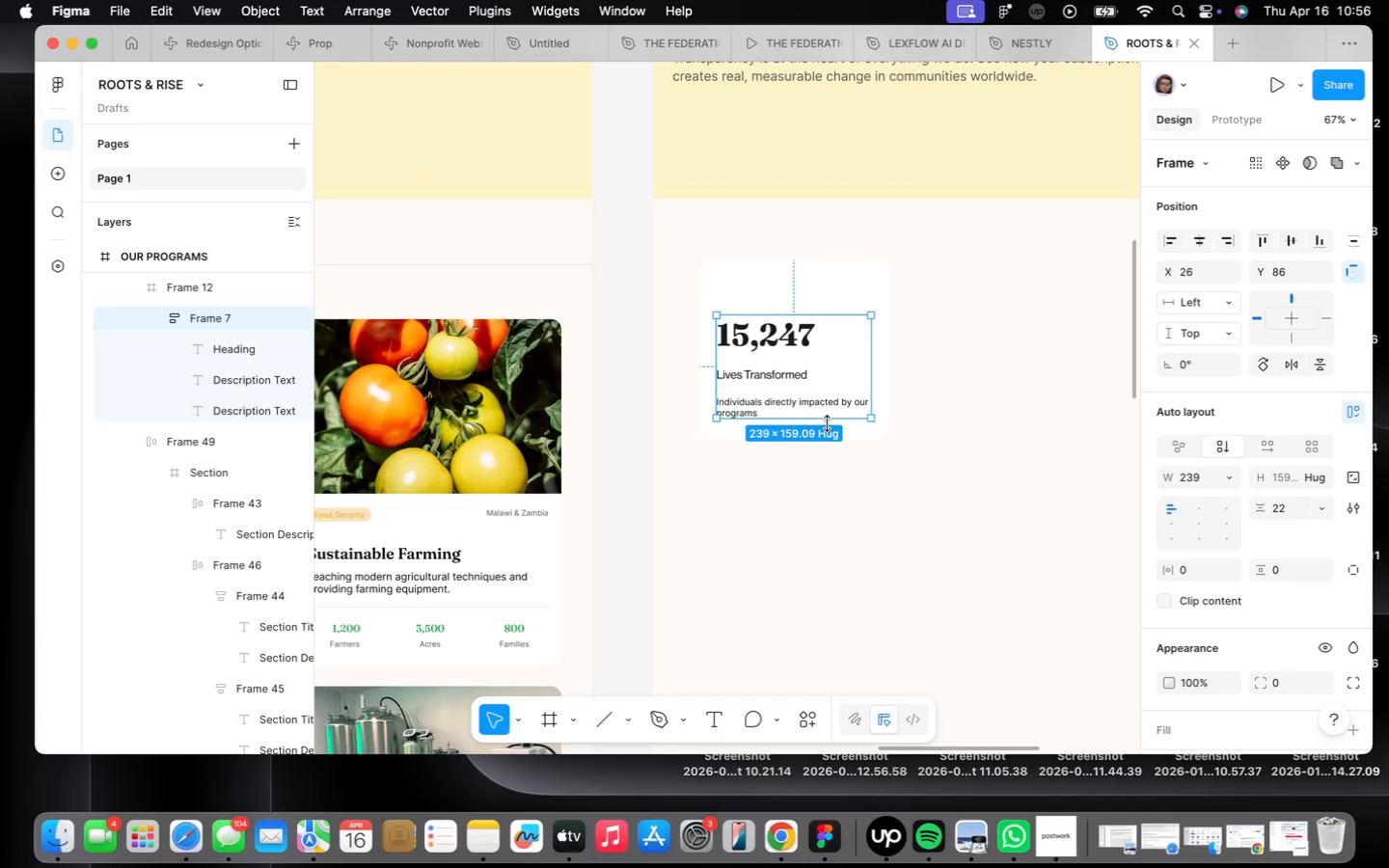 
left_click([933, 544])
 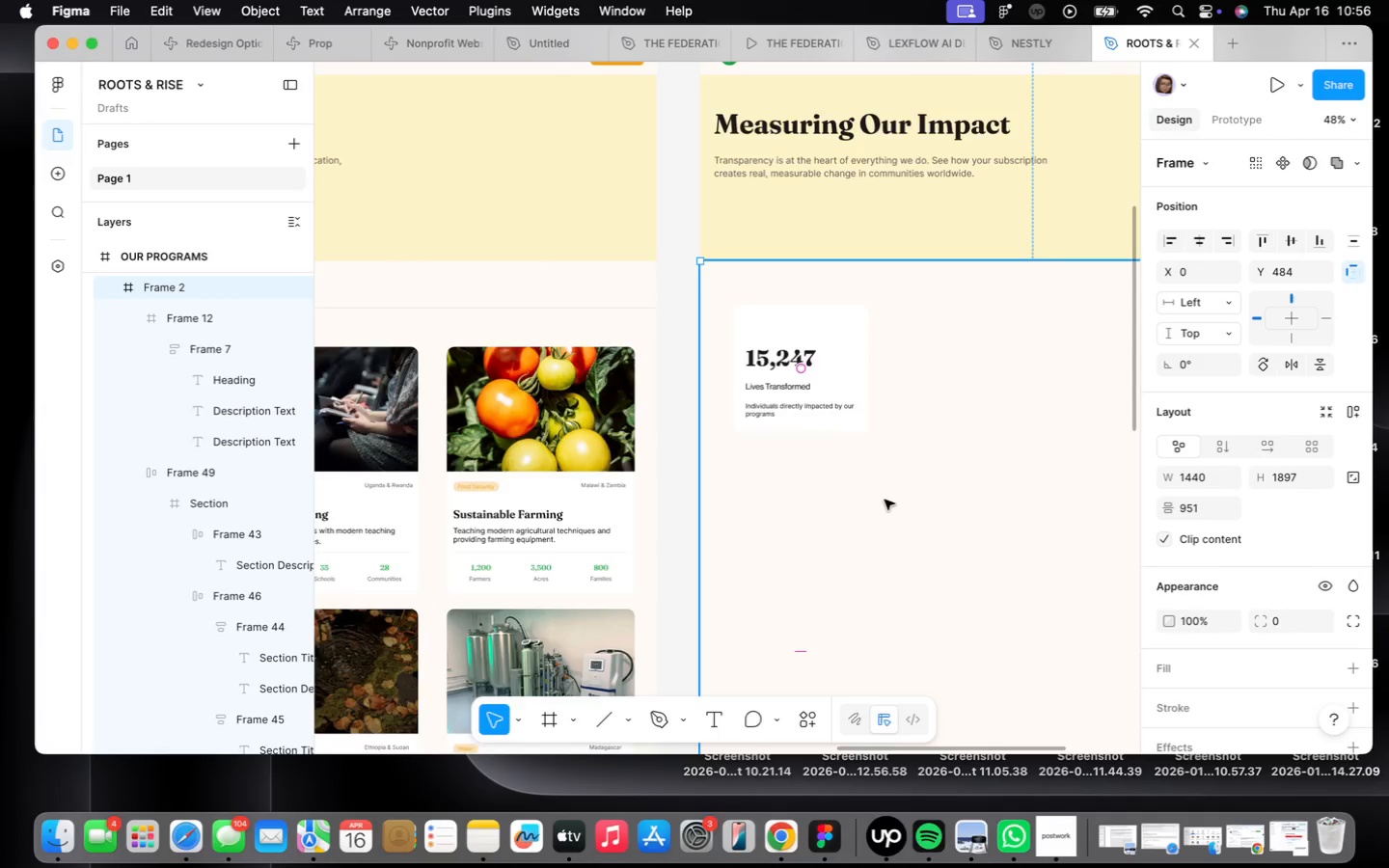 
scroll: coordinate [814, 417], scroll_direction: down, amount: 8.0
 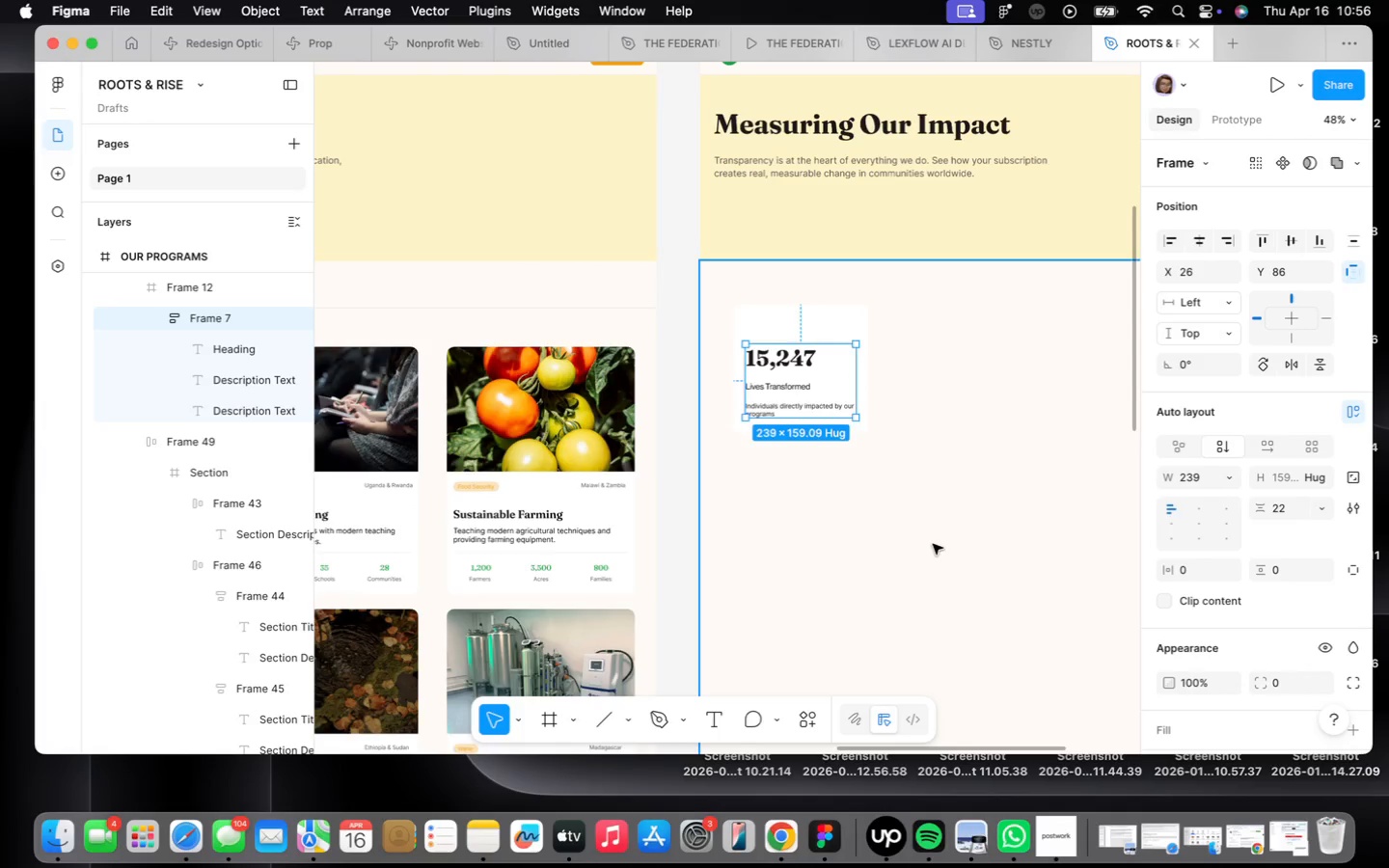 
scroll: coordinate [885, 498], scroll_direction: up, amount: 5.0
 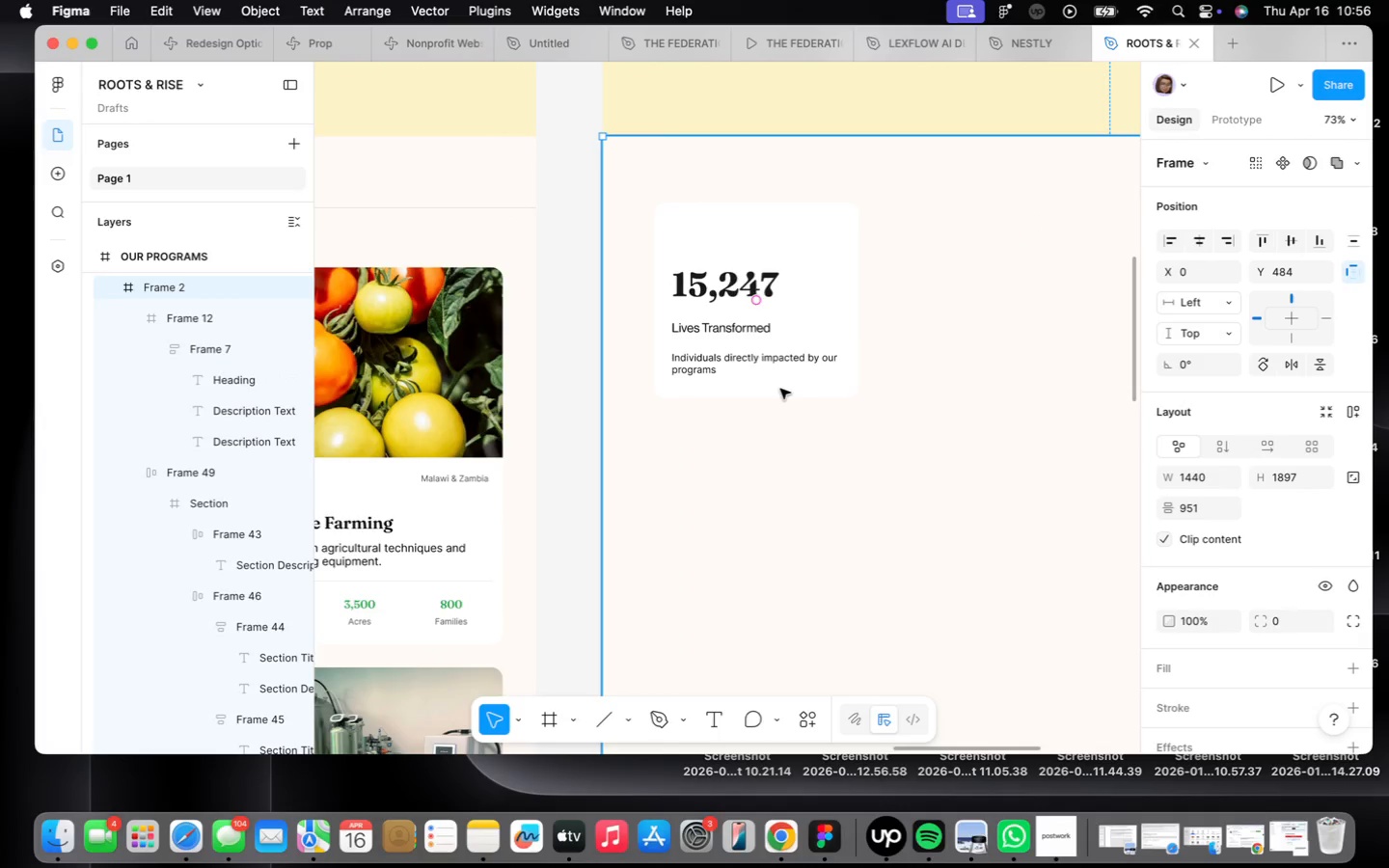 
double_click([779, 389])
 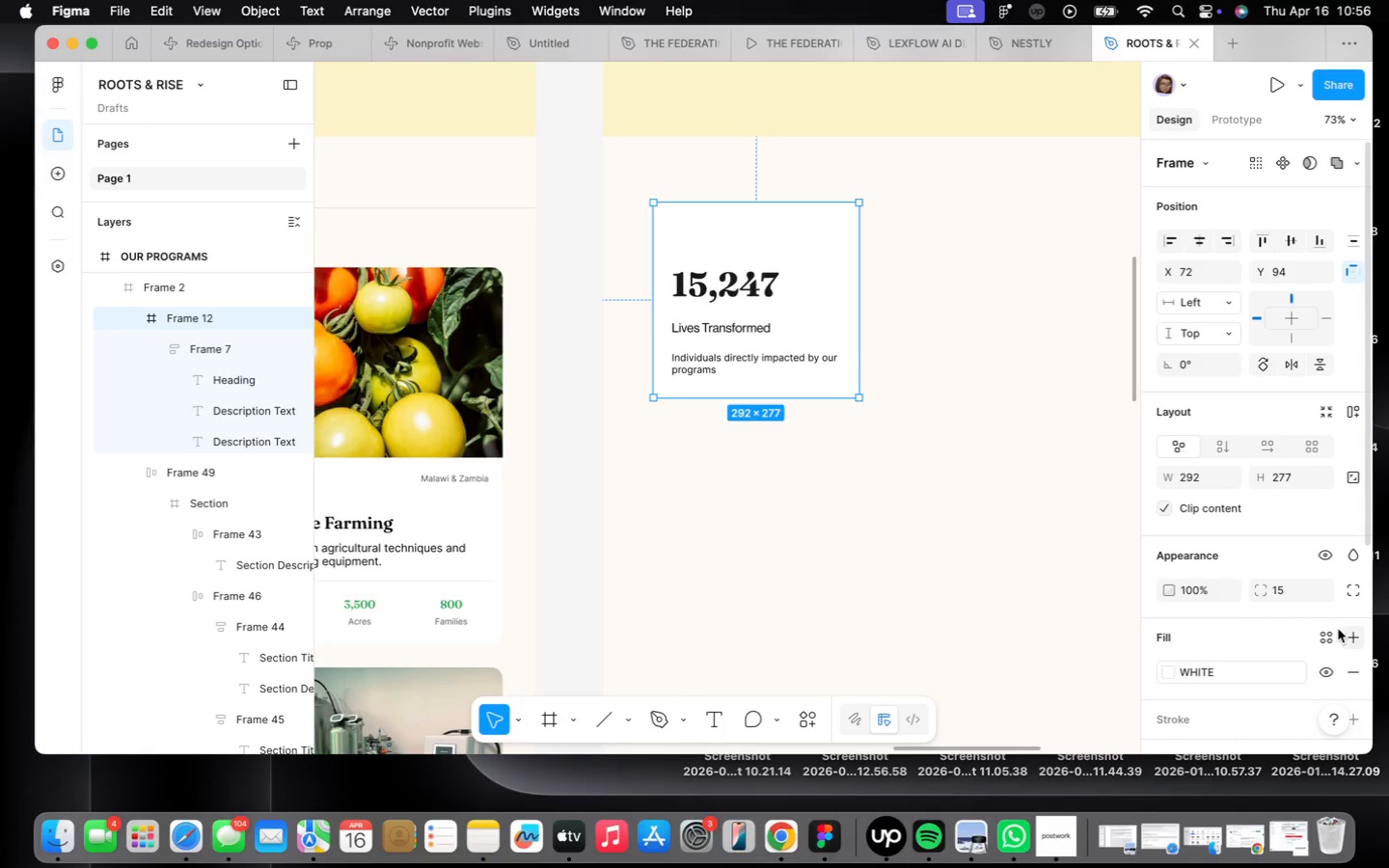 
scroll: coordinate [1308, 616], scroll_direction: down, amount: 17.0
 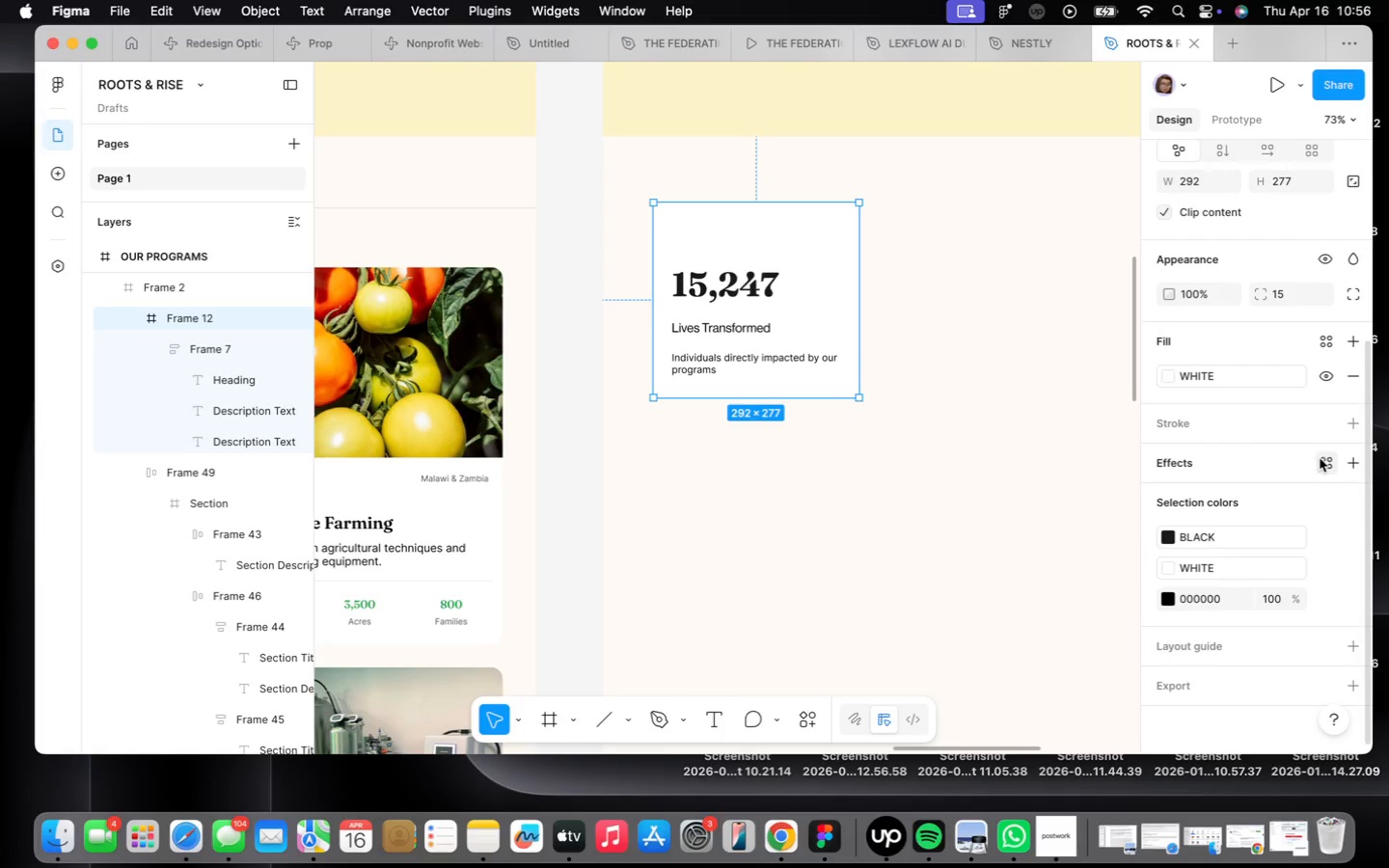 
left_click([1360, 454])
 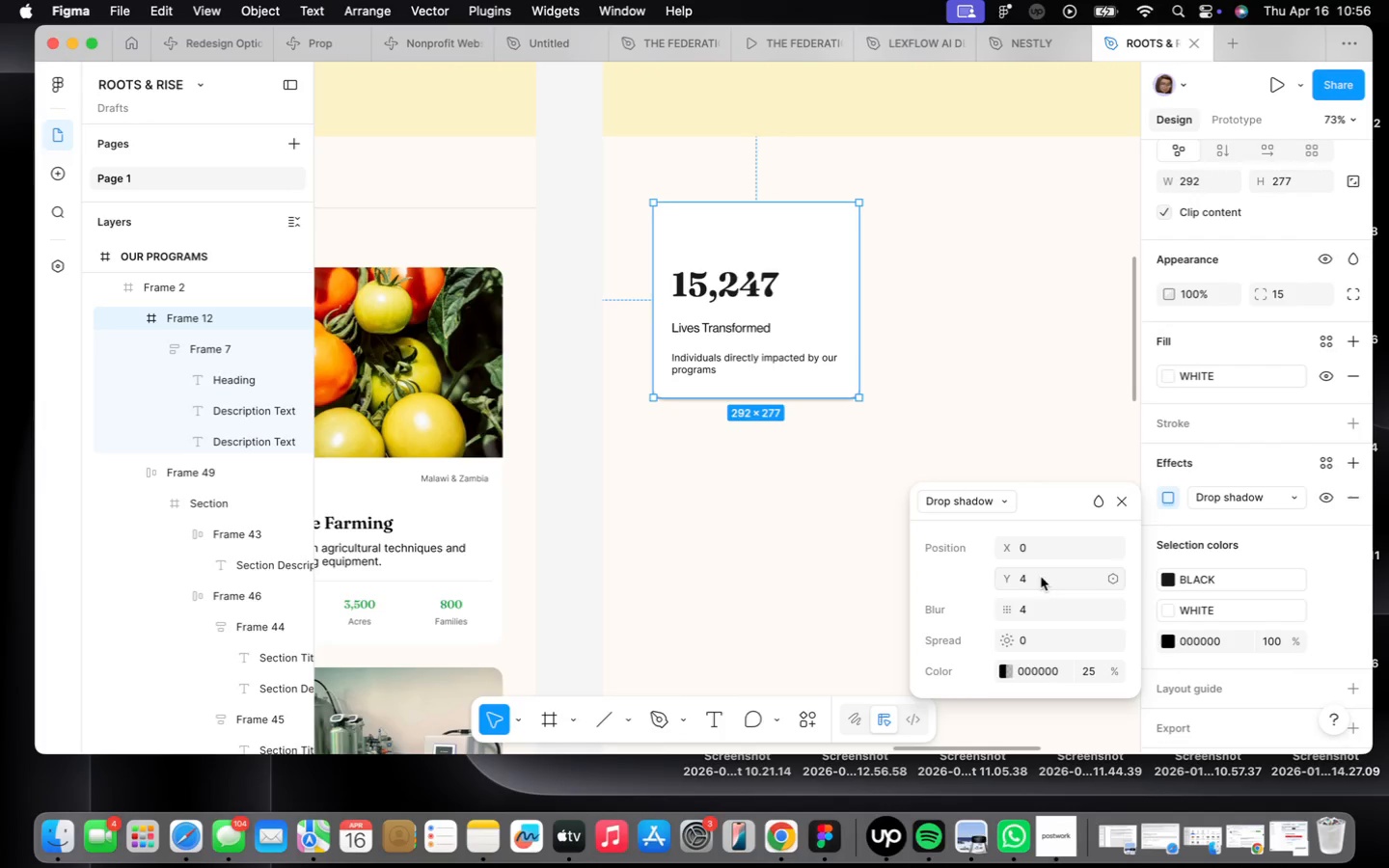 
left_click([1048, 637])
 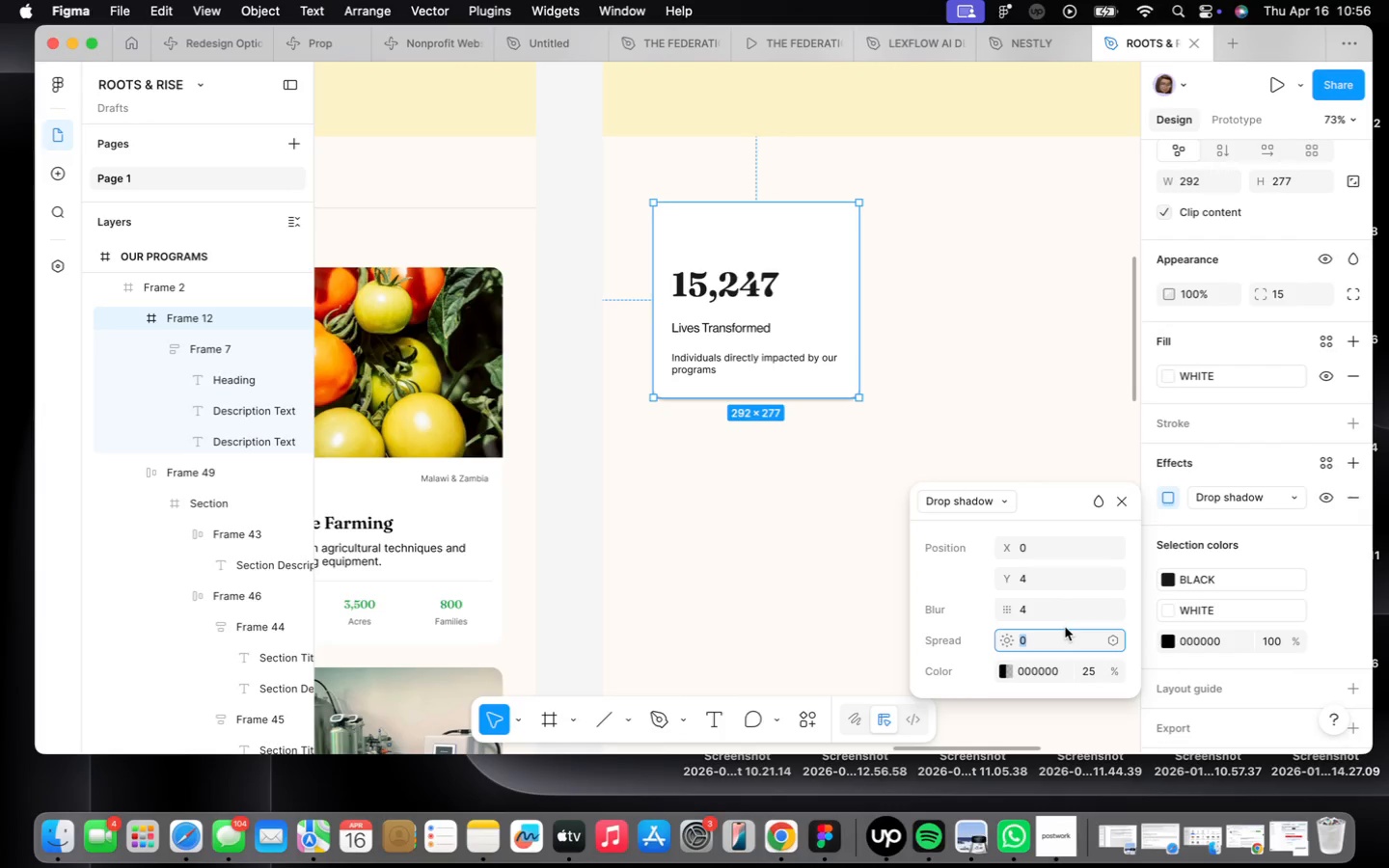 
key(Minus)
 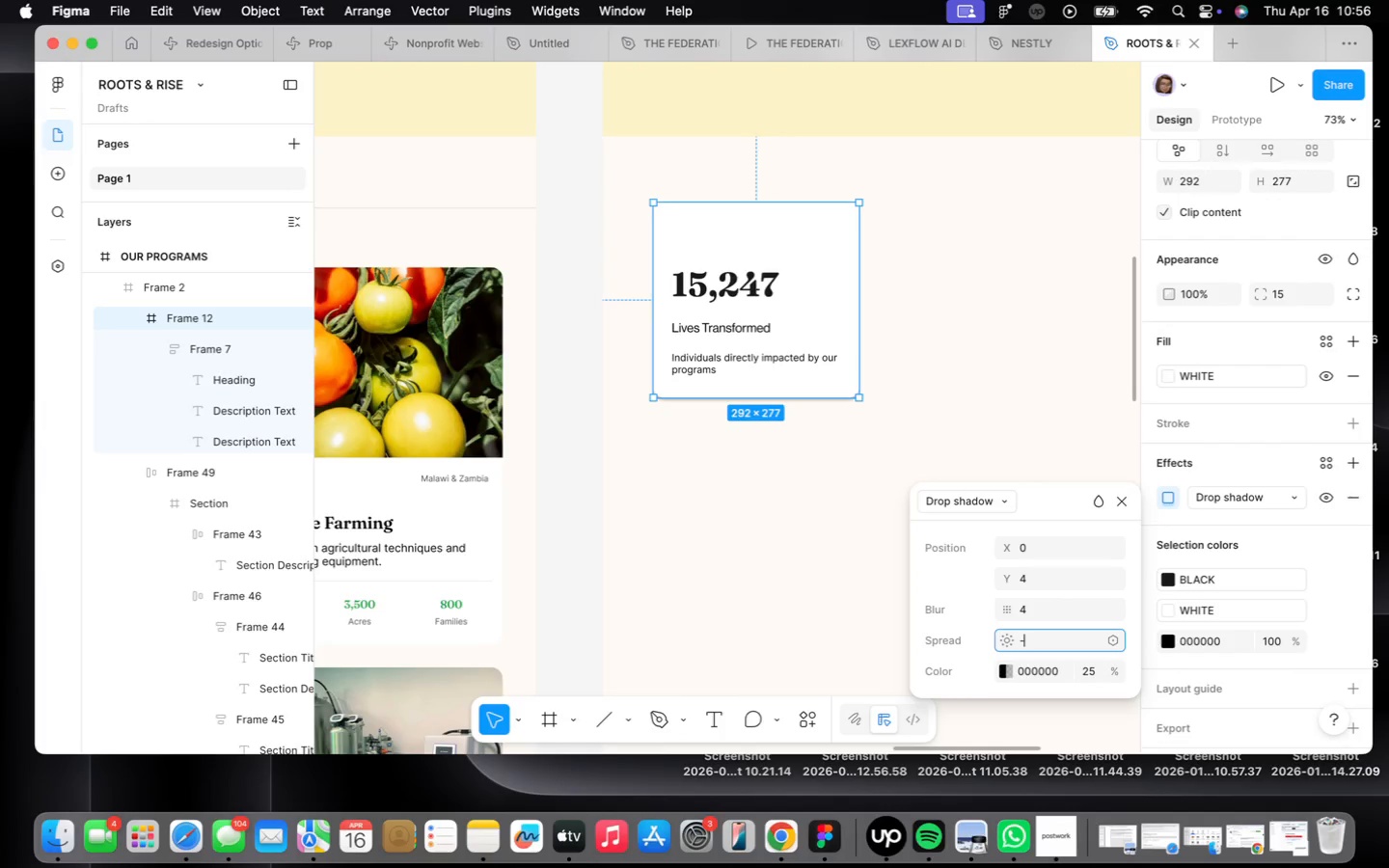 
key(1)
 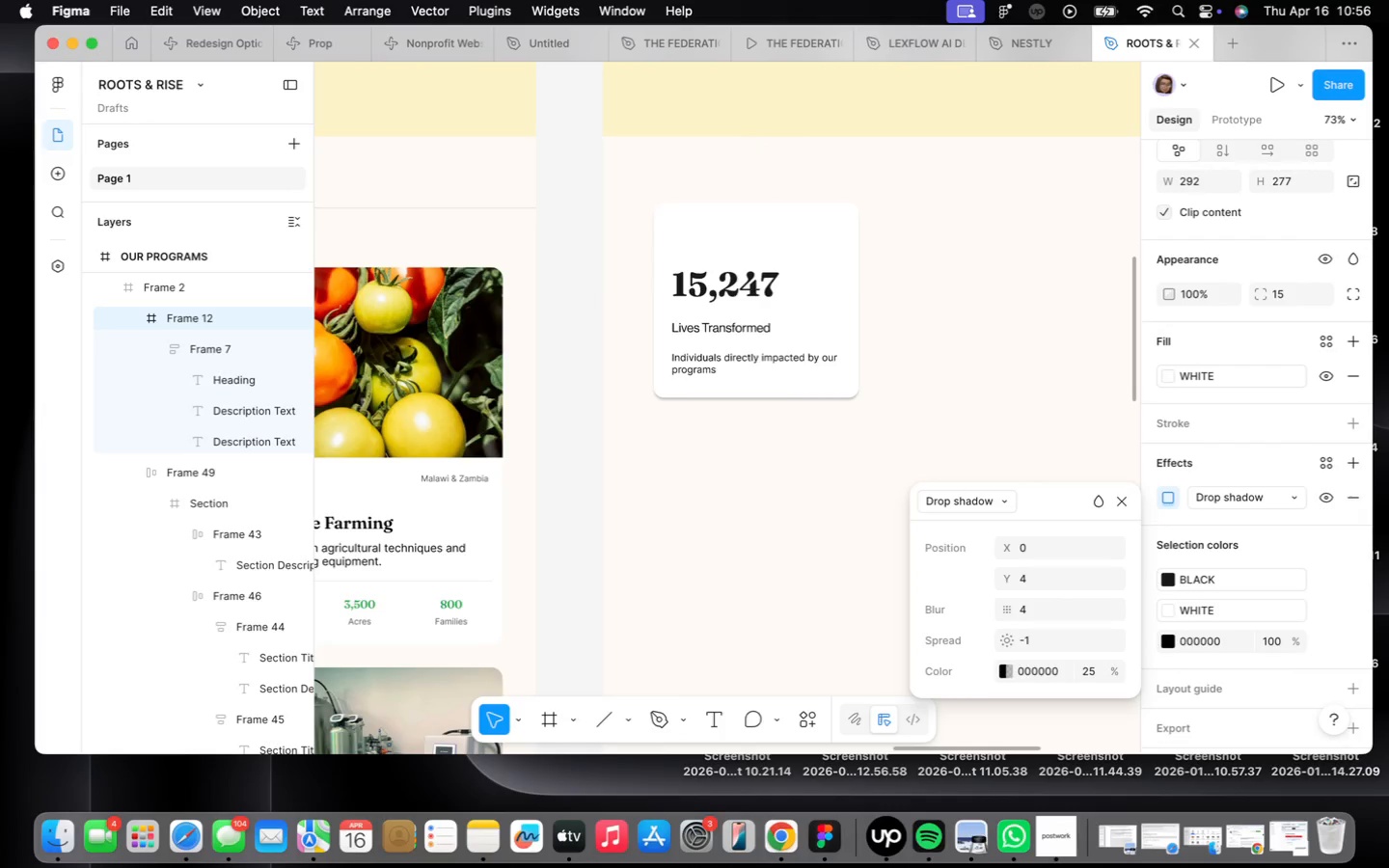 
key(Enter)
 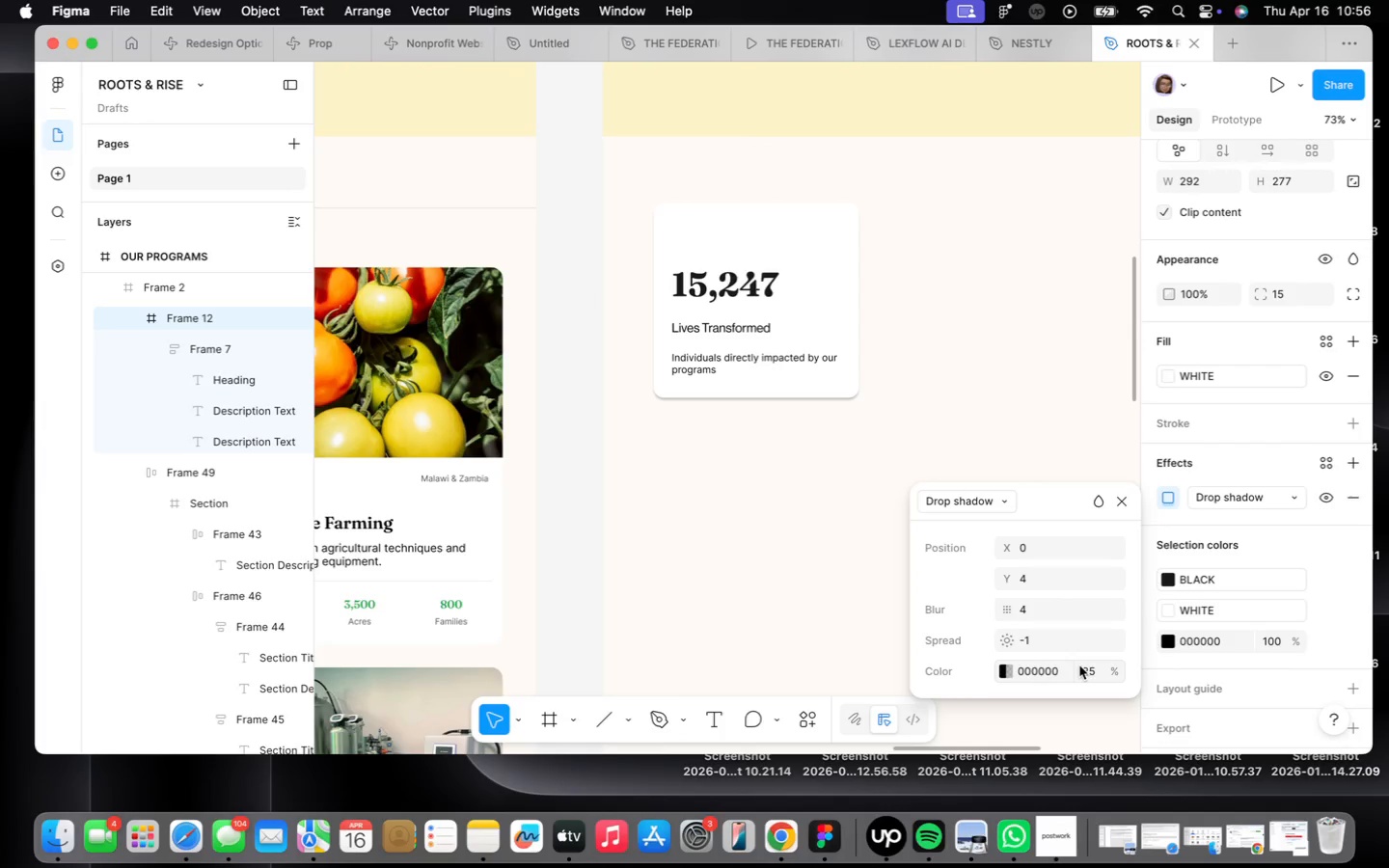 
left_click([1093, 668])
 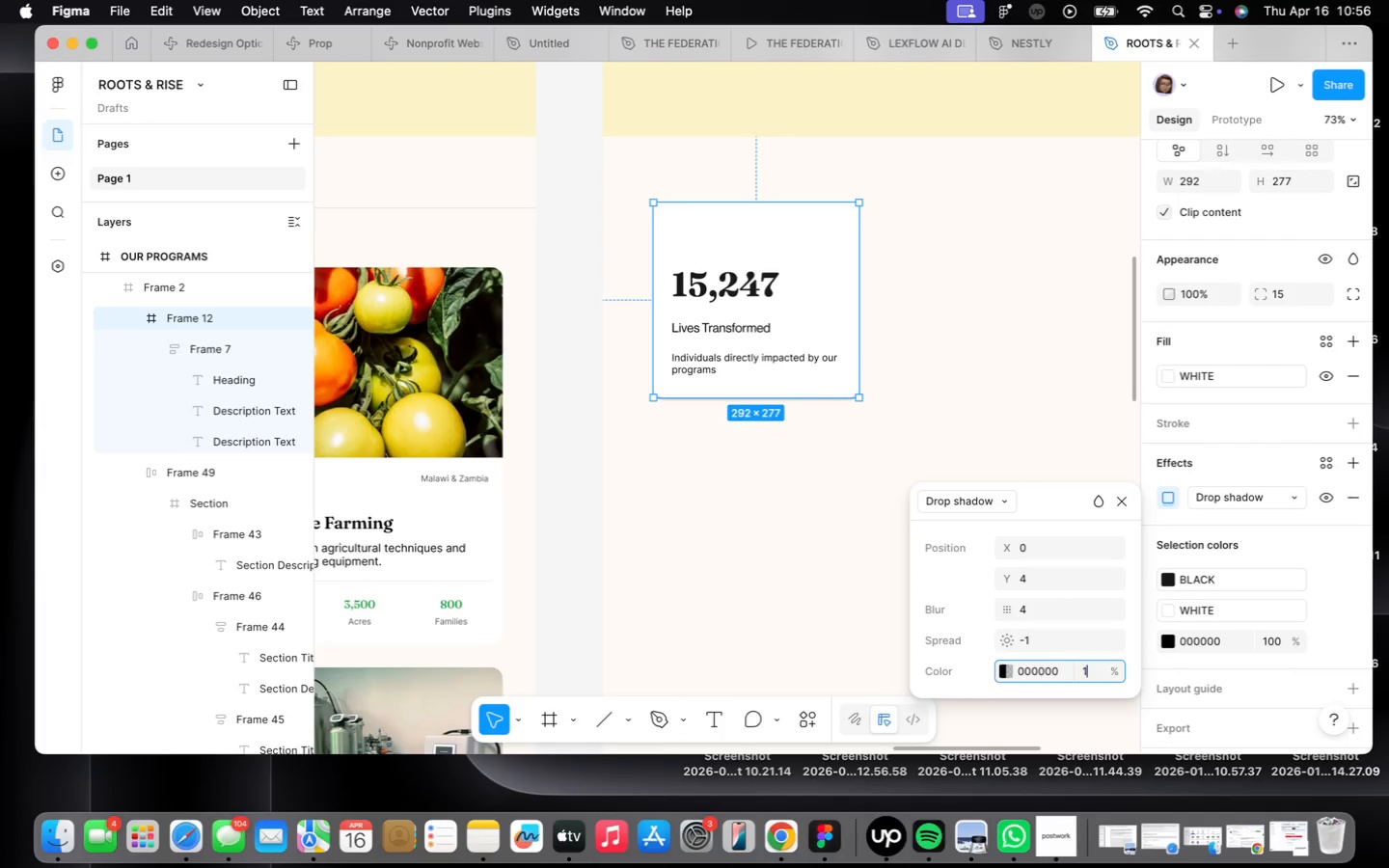 
type(10)
 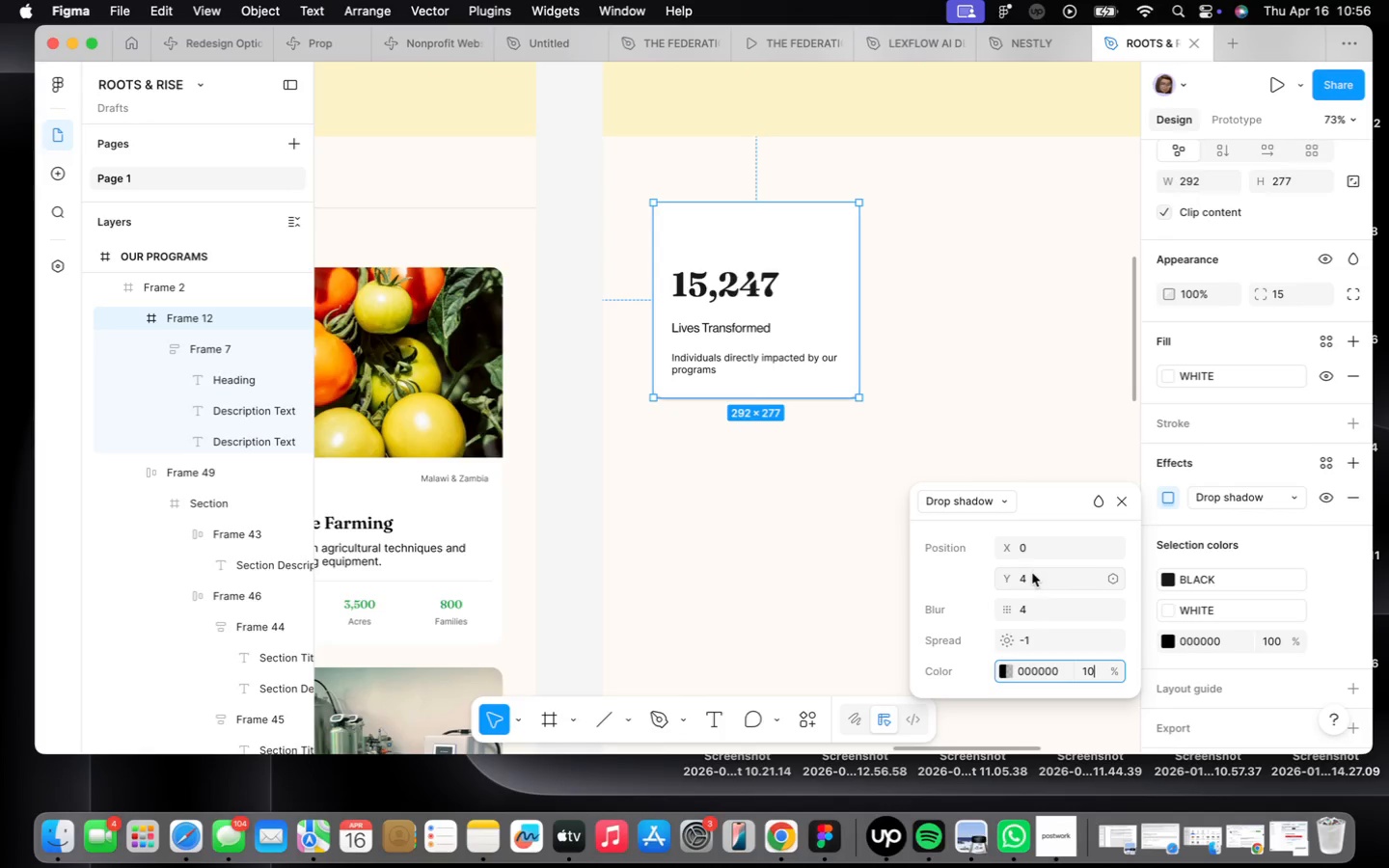 
left_click([1032, 573])
 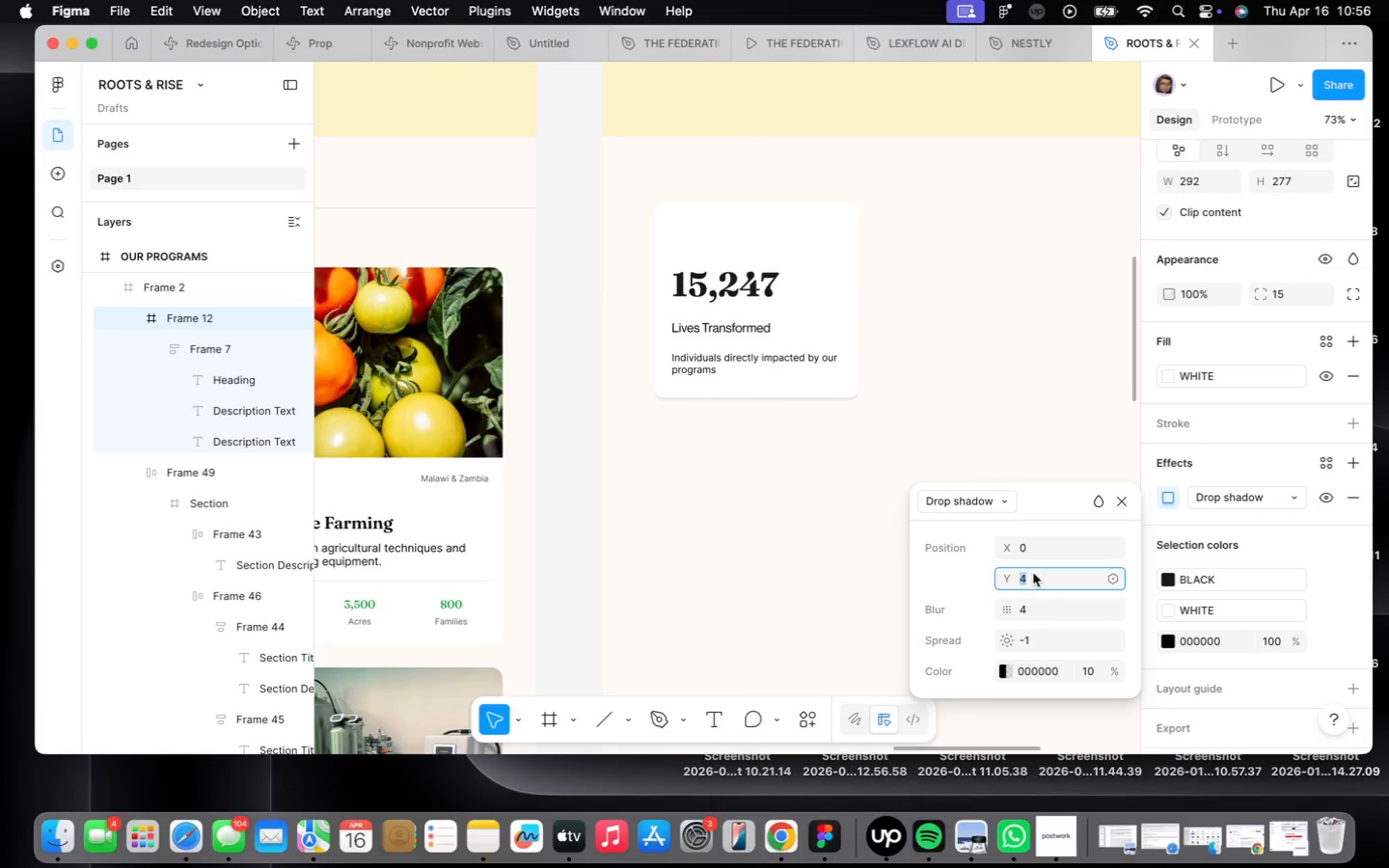 
key(2)
 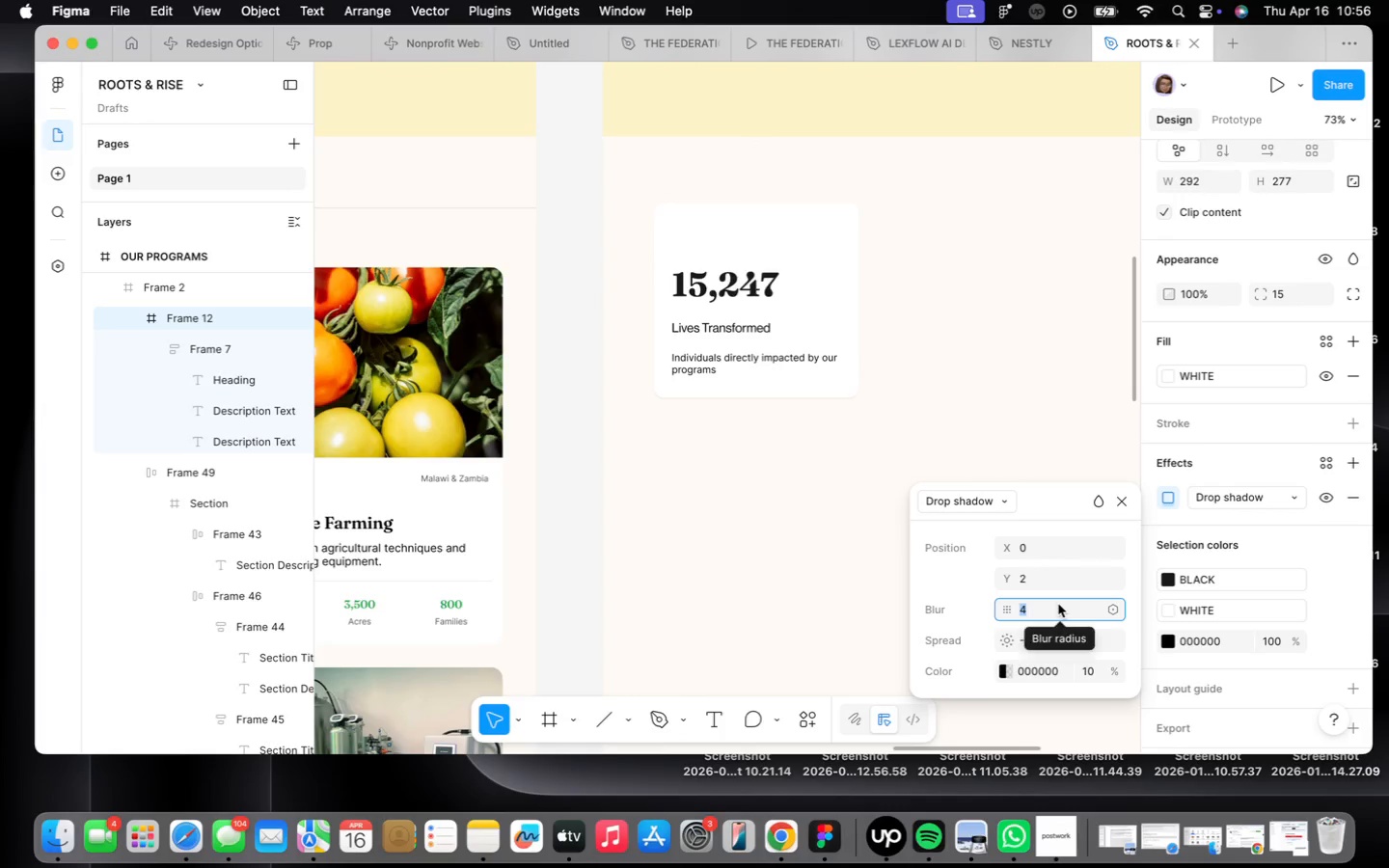 
key(3)
 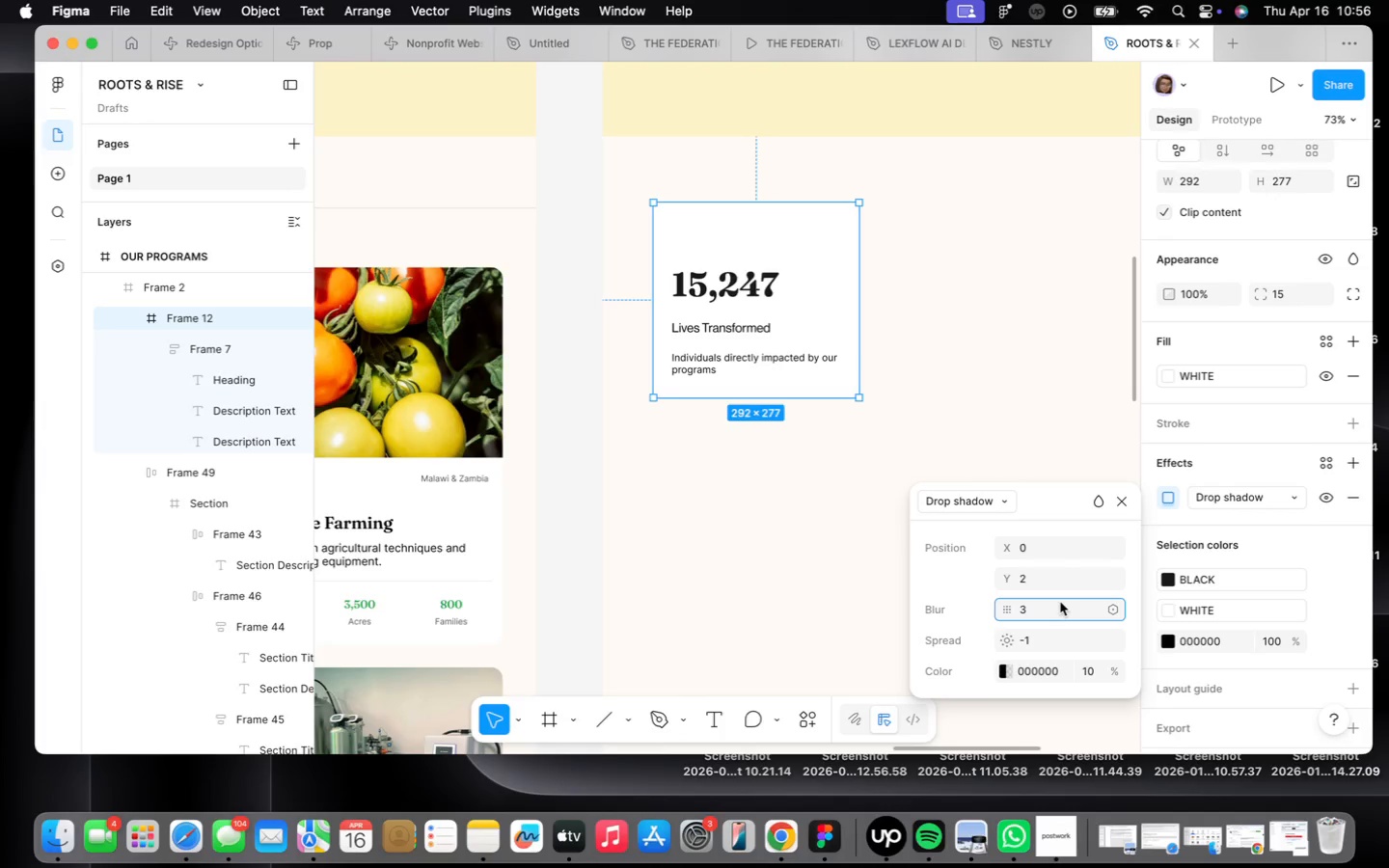 
key(Enter)
 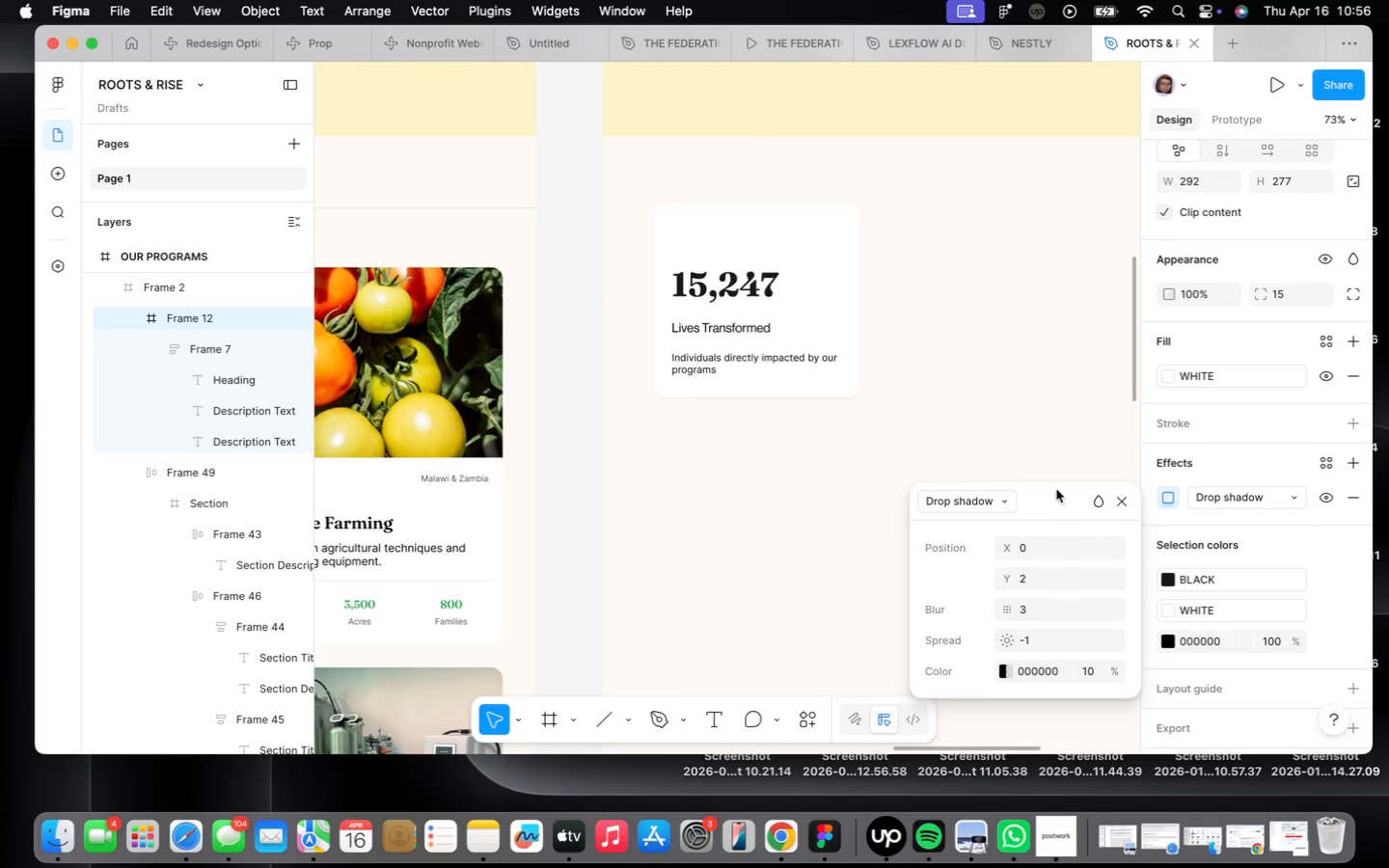 
left_click([953, 428])
 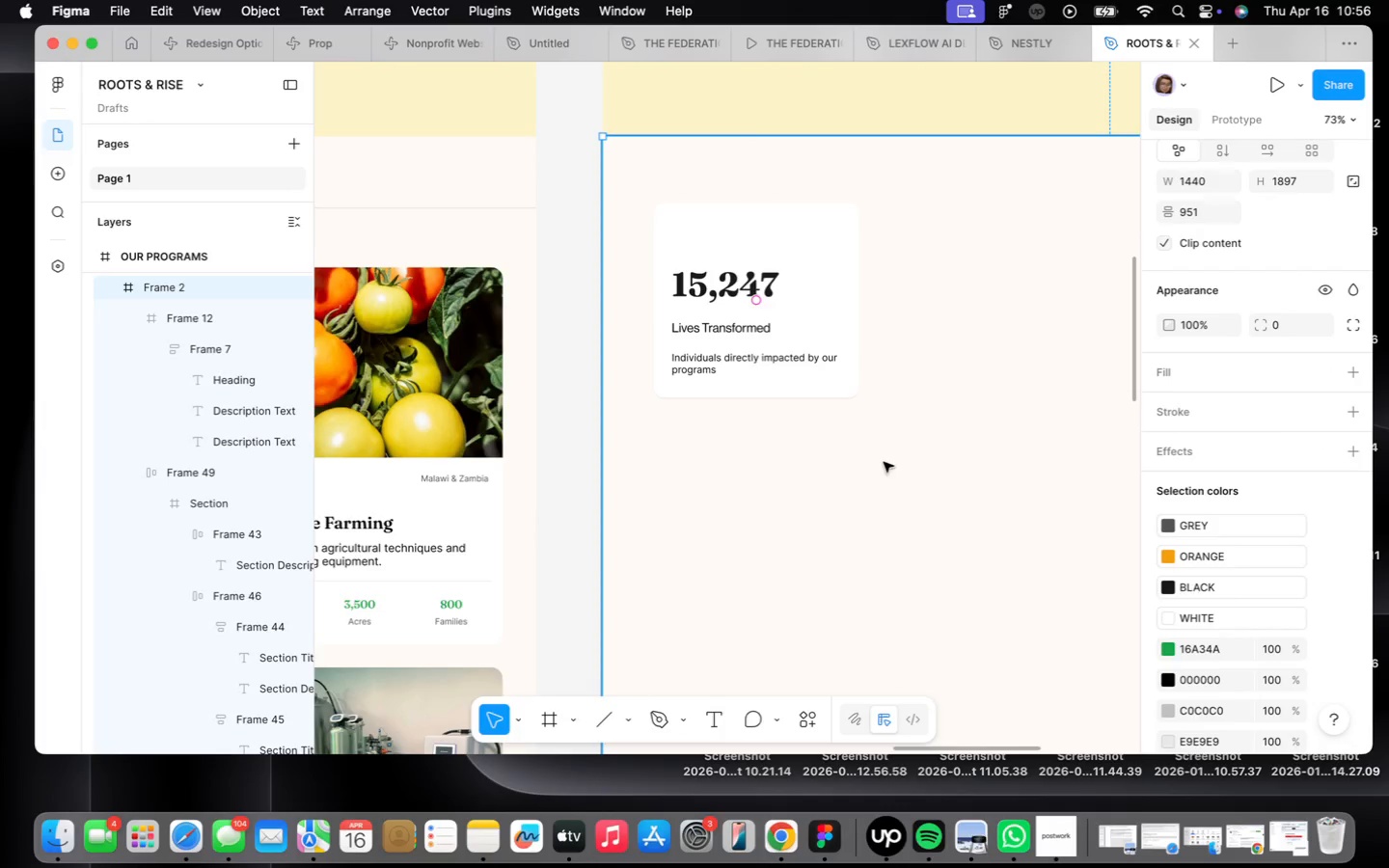 
scroll: coordinate [882, 464], scroll_direction: down, amount: 9.0
 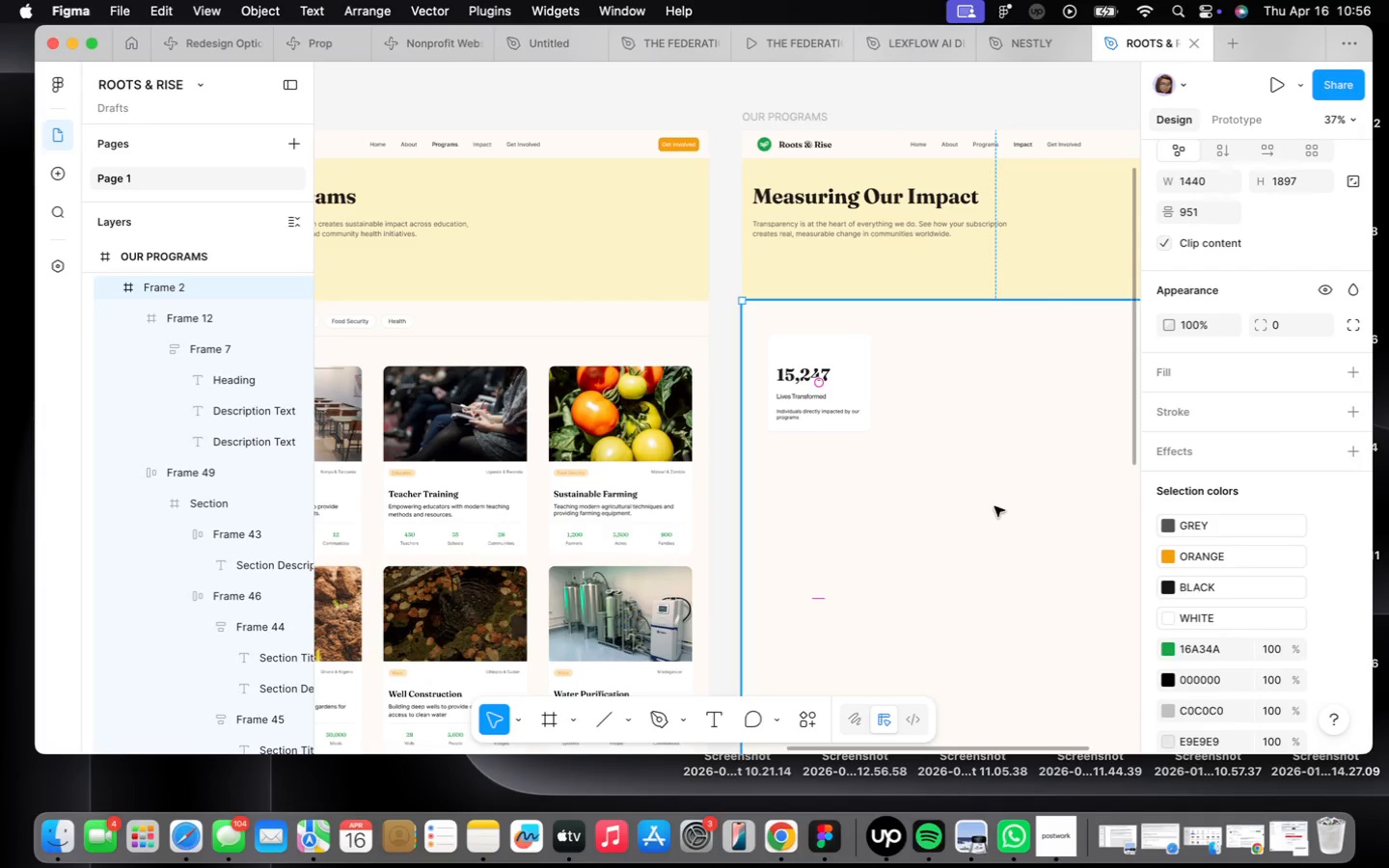 
scroll: coordinate [994, 516], scroll_direction: up, amount: 3.0
 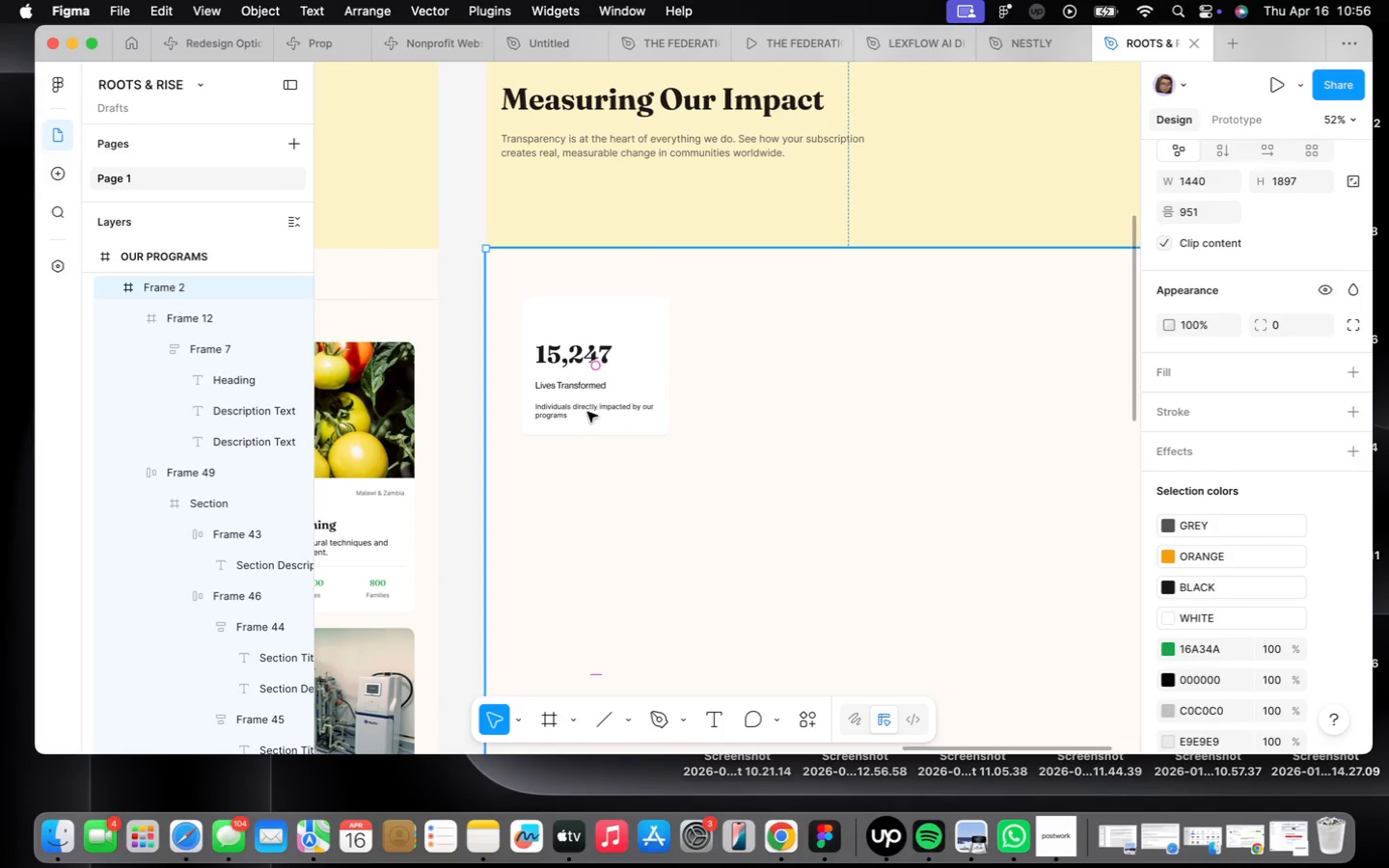 
double_click([575, 403])
 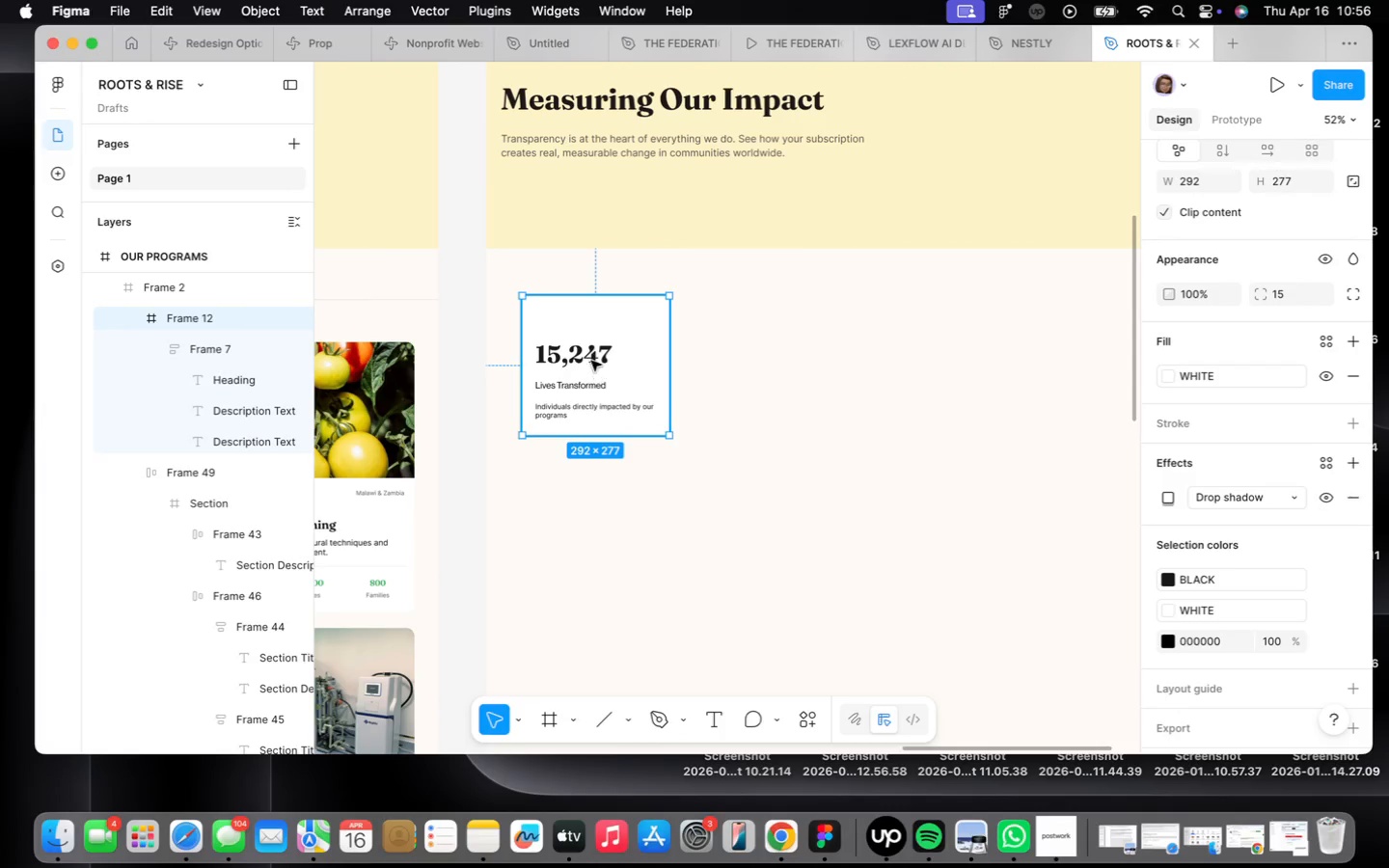 
scroll: coordinate [576, 359], scroll_direction: up, amount: 2.0
 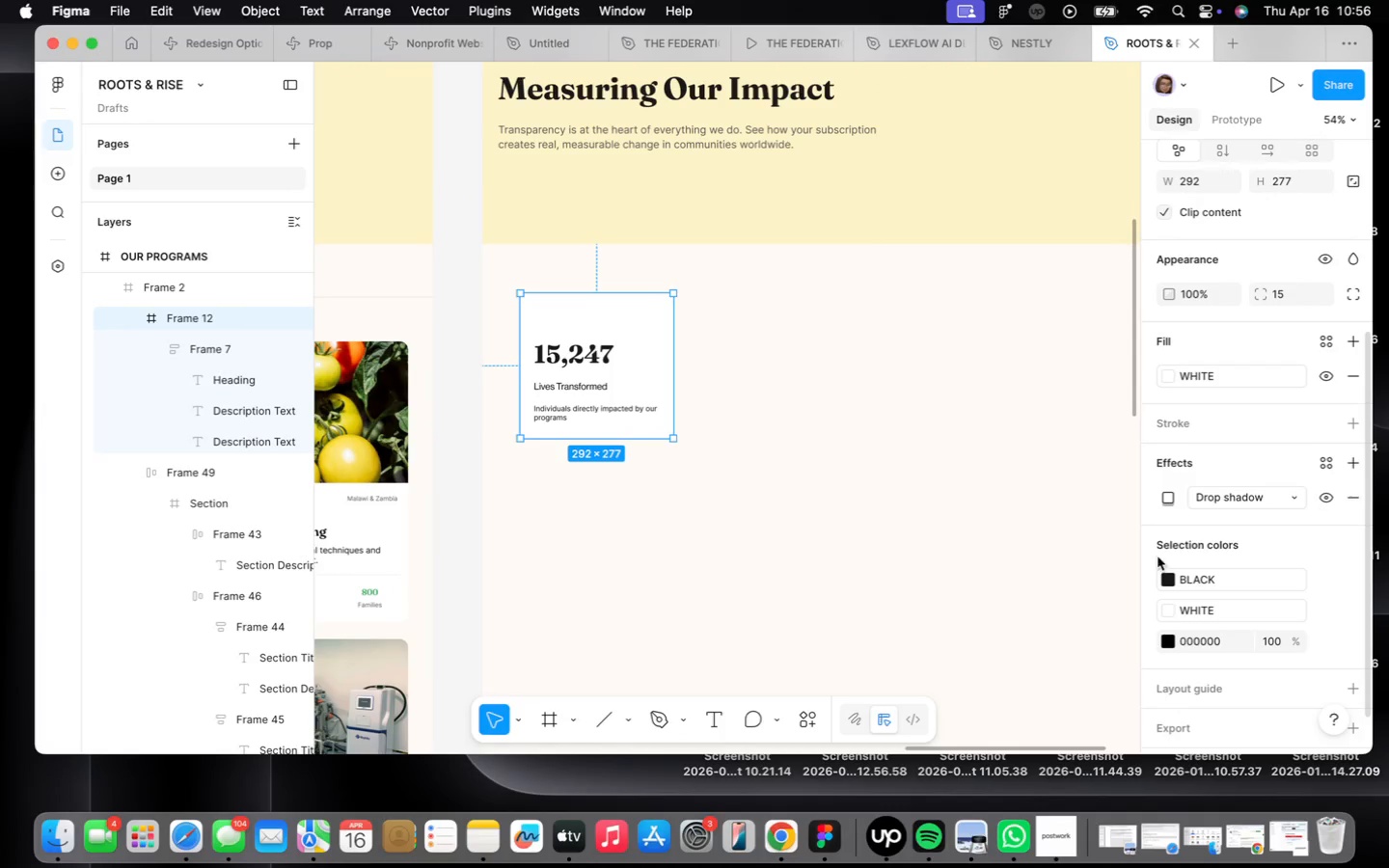 
scroll: coordinate [1253, 546], scroll_direction: down, amount: 2.0
 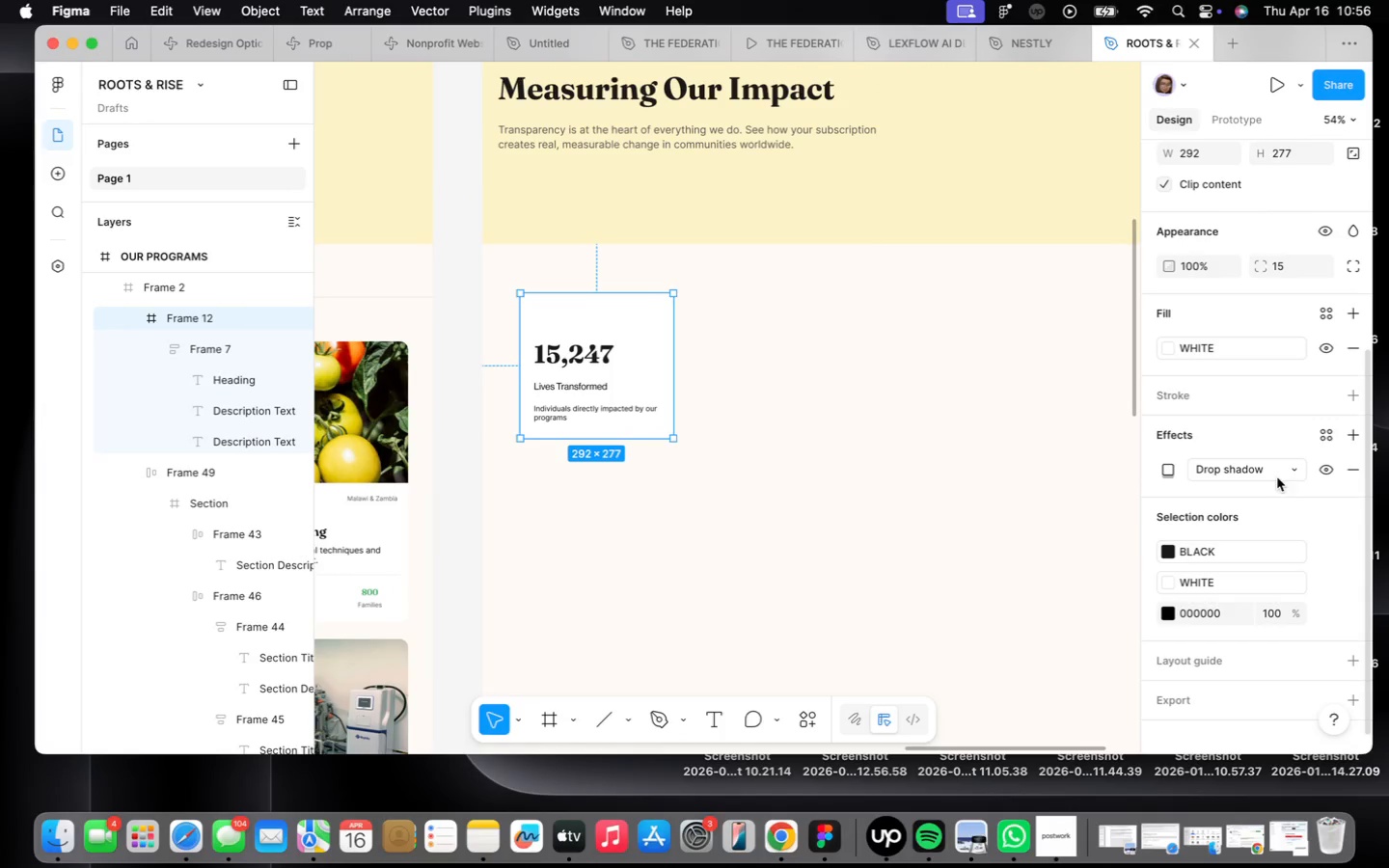 
mouse_move([1307, 465])
 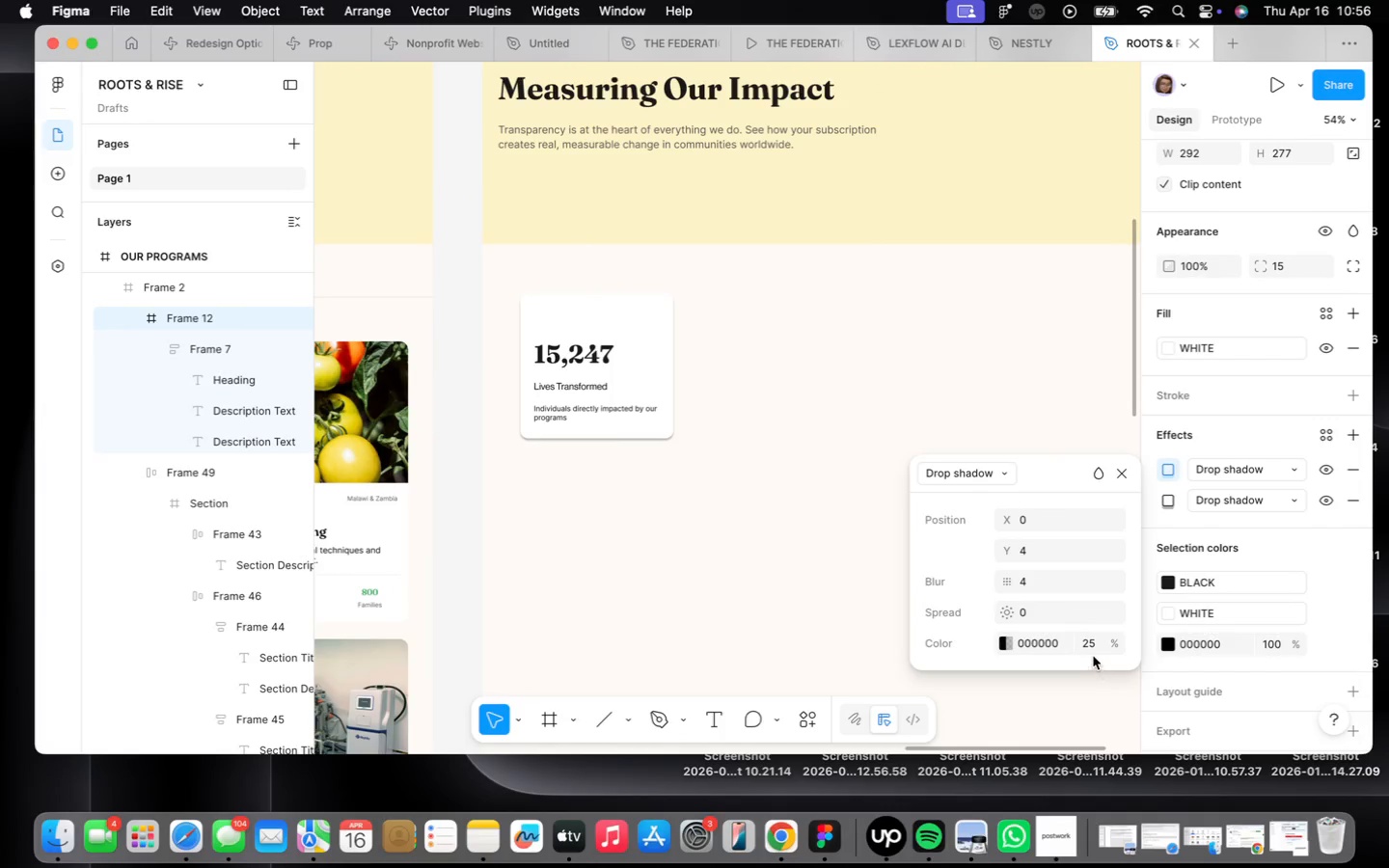 
left_click([1100, 646])
 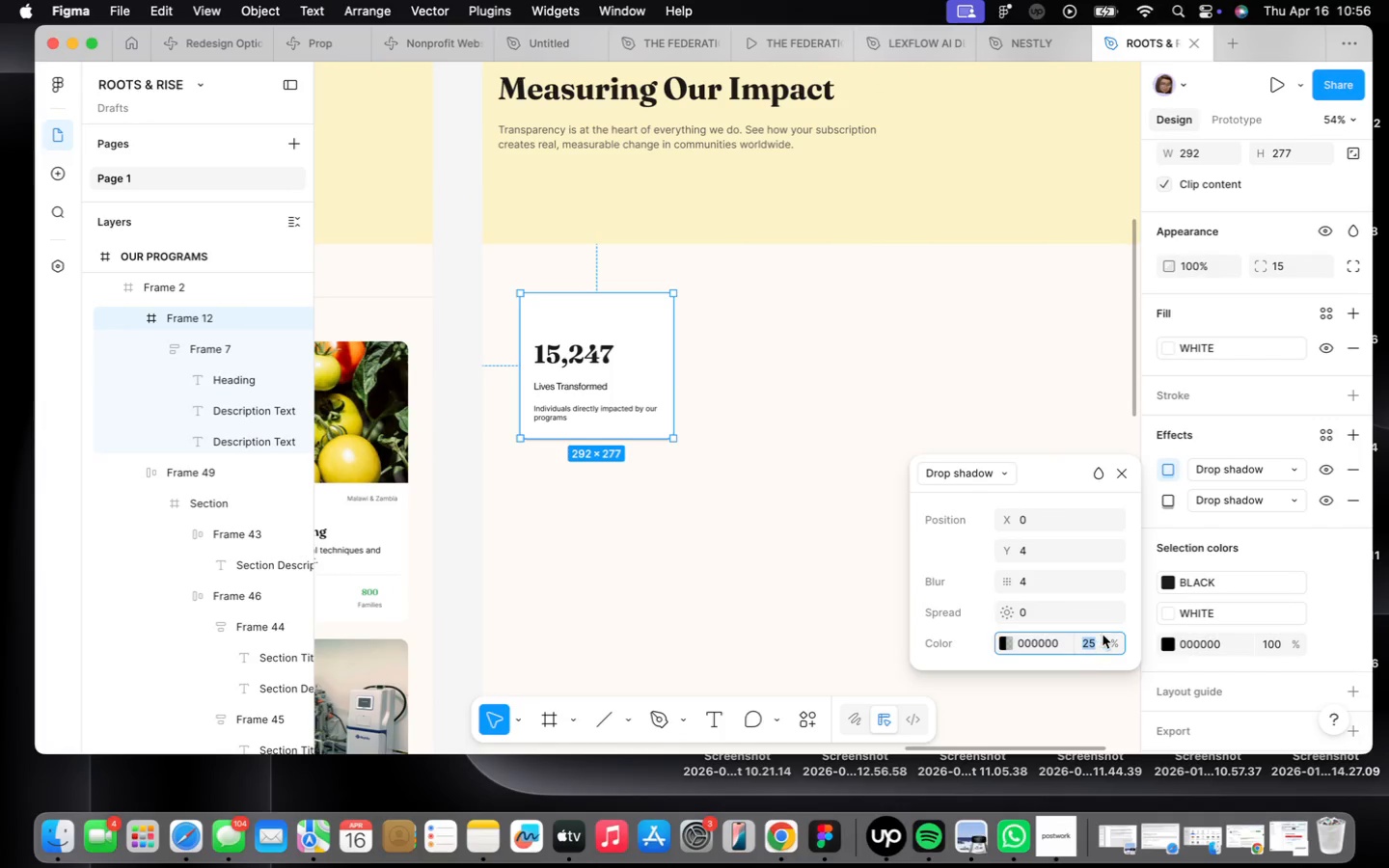 
type(10)
 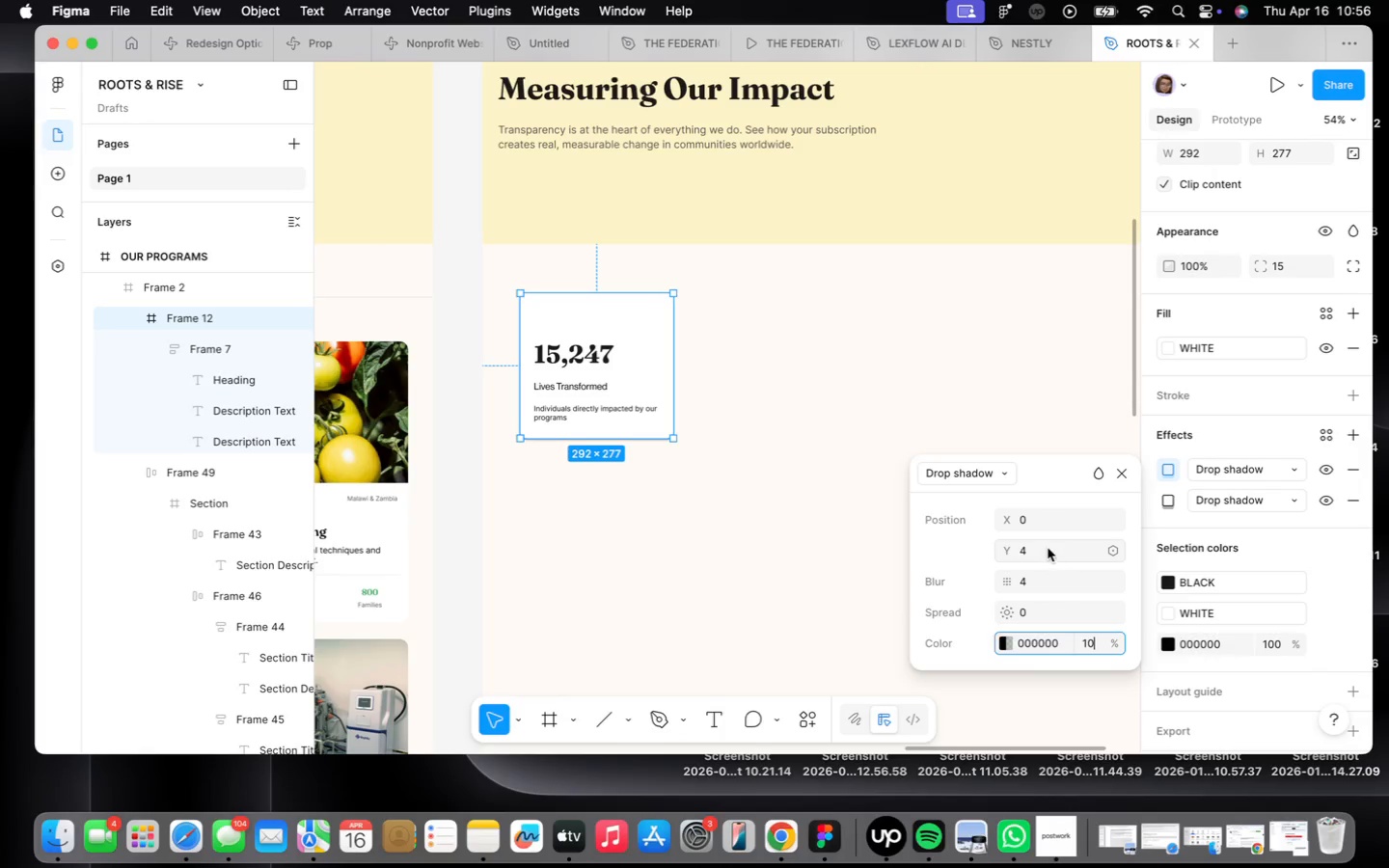 
left_click([1048, 549])
 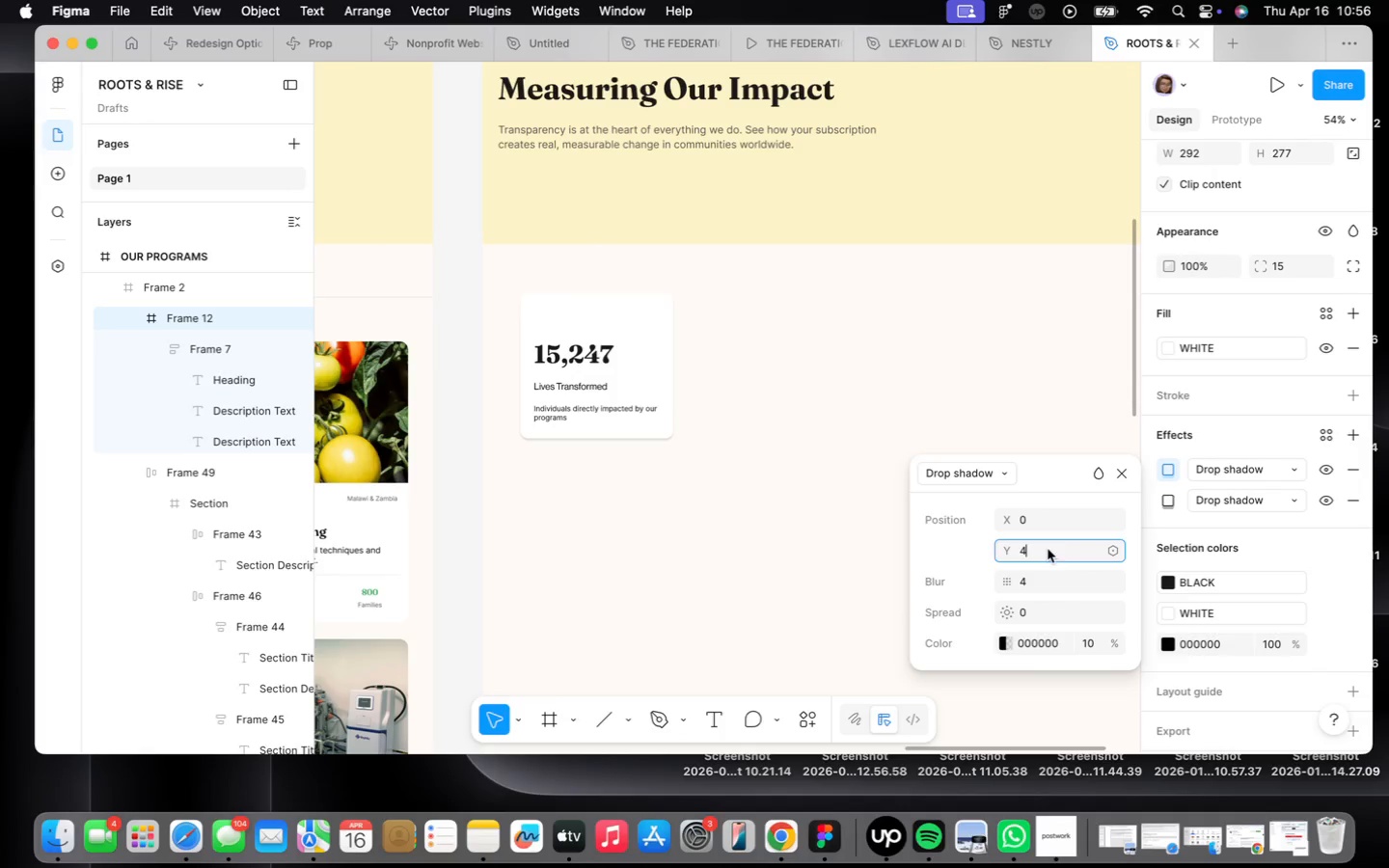 
key(3)
 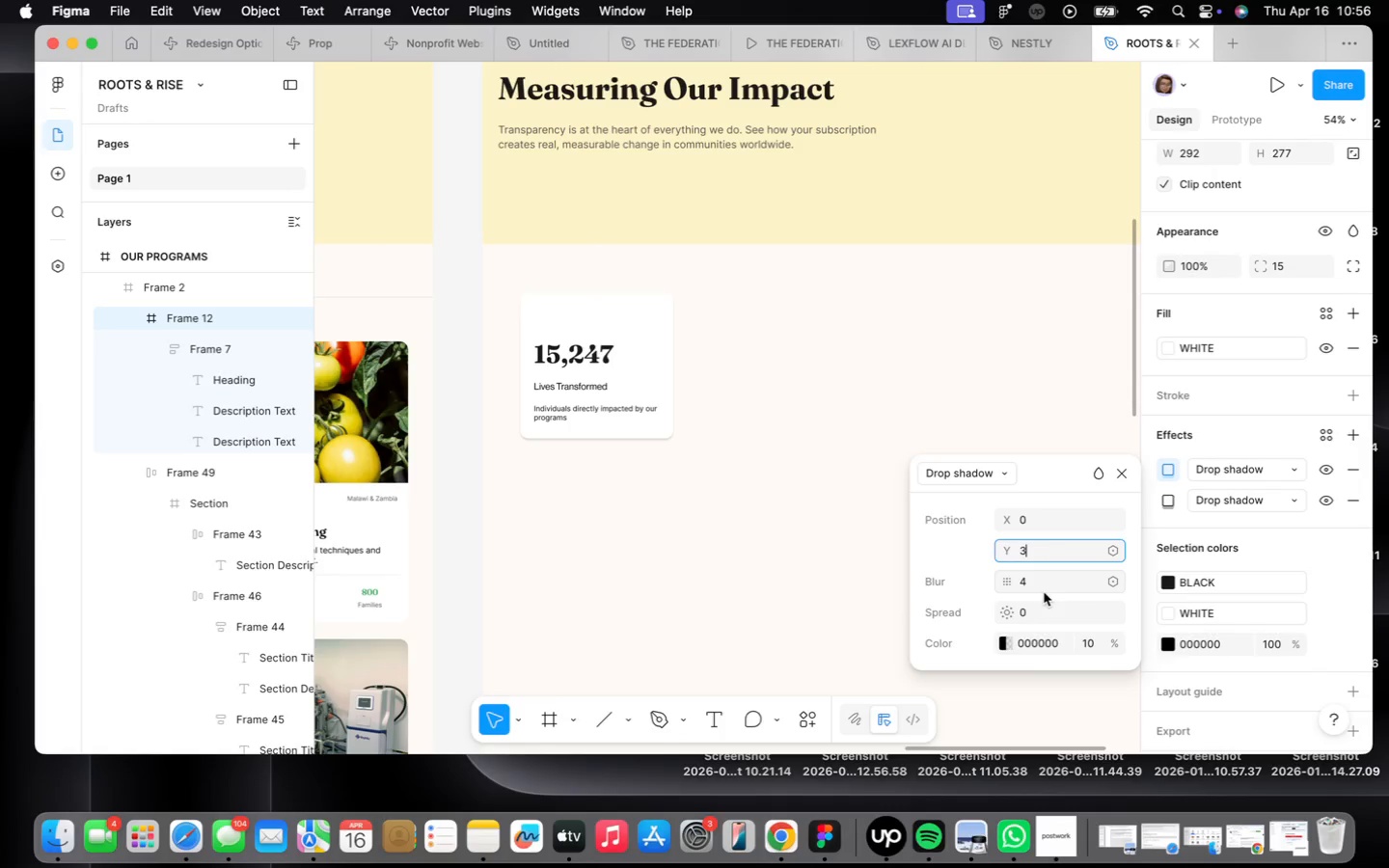 
left_click([1044, 583])
 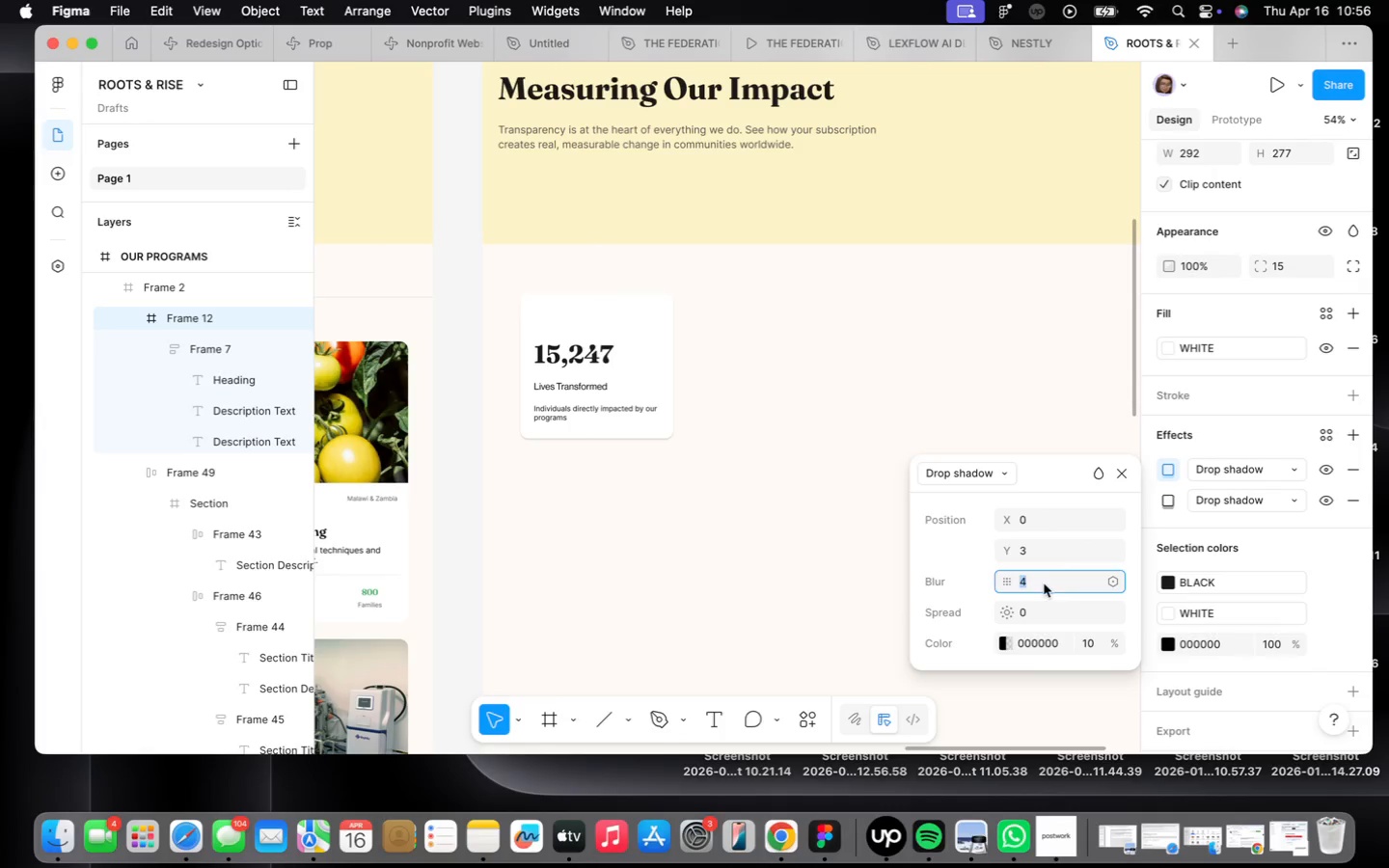 
key(1)
 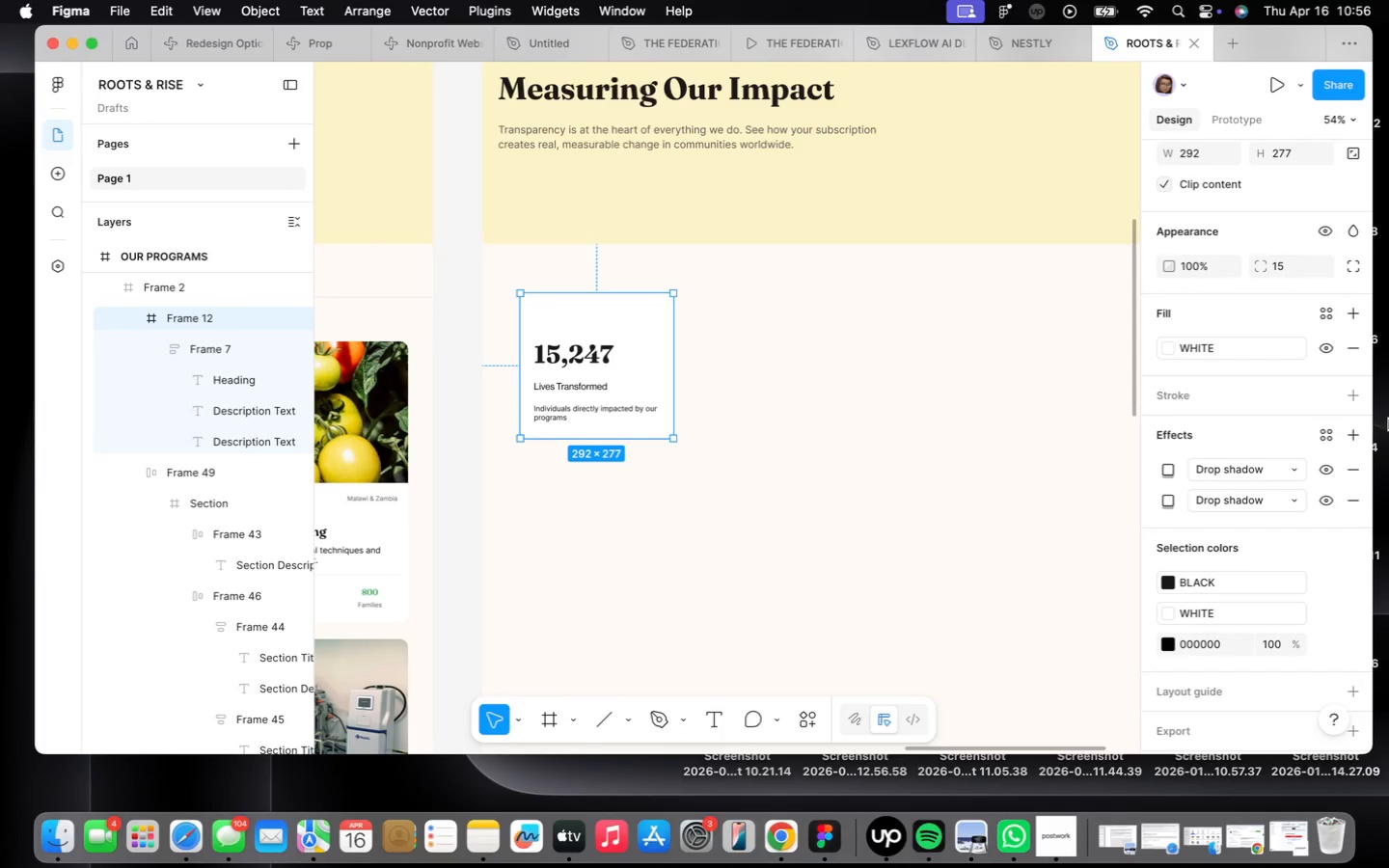 
wait(6.79)
 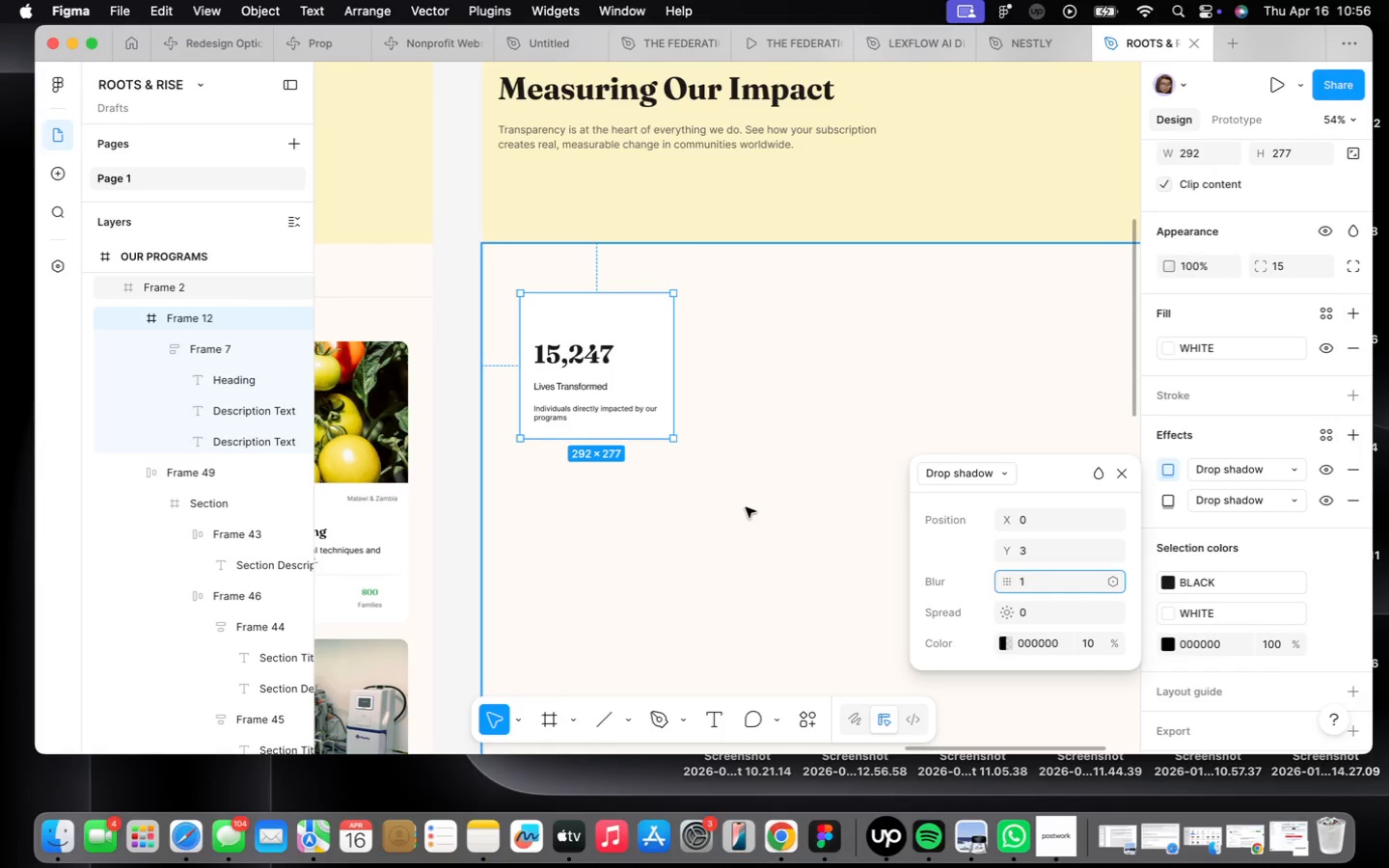 
left_click([1170, 475])
 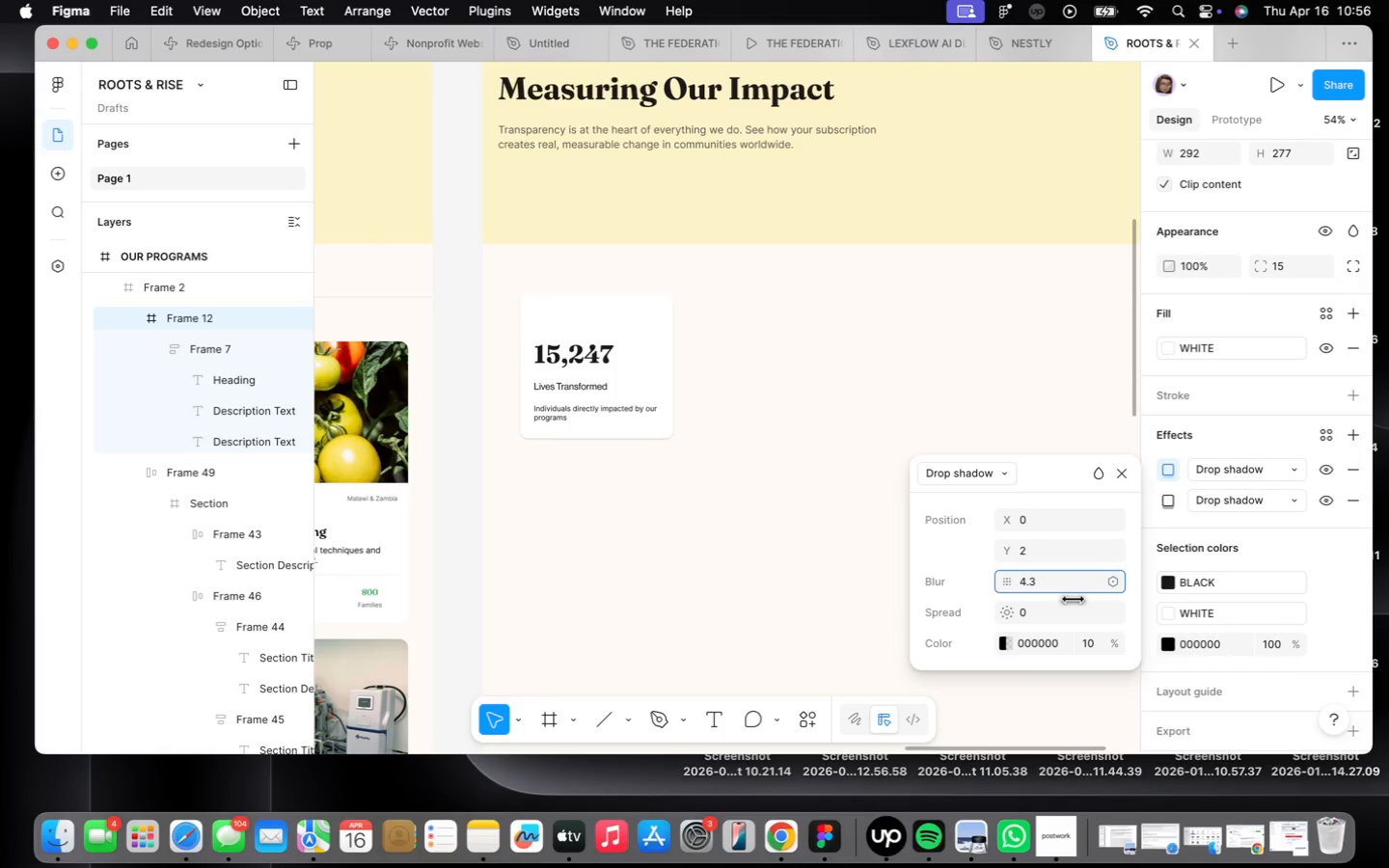 
wait(16.27)
 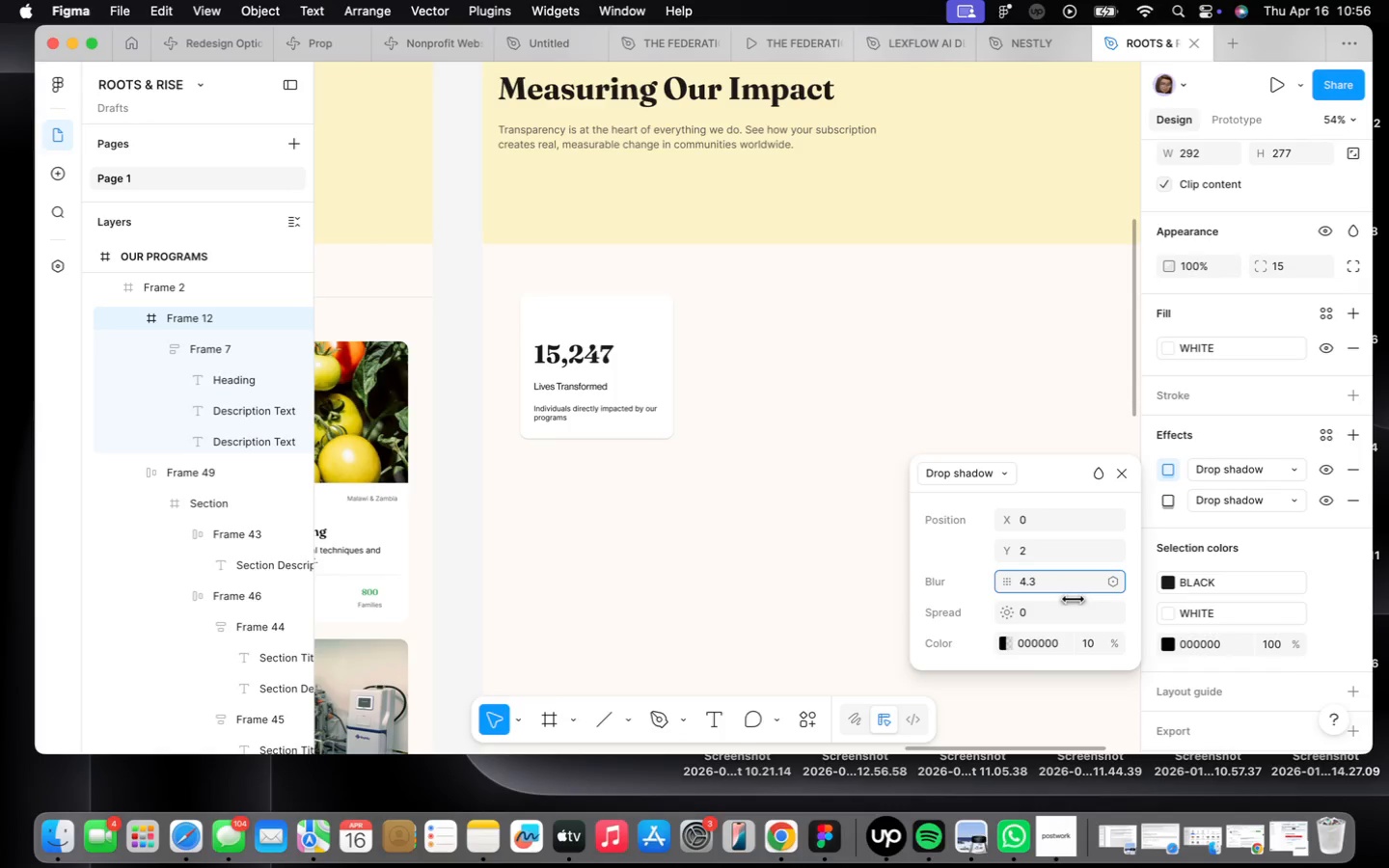 
scroll: coordinate [572, 381], scroll_direction: up, amount: 5.0
 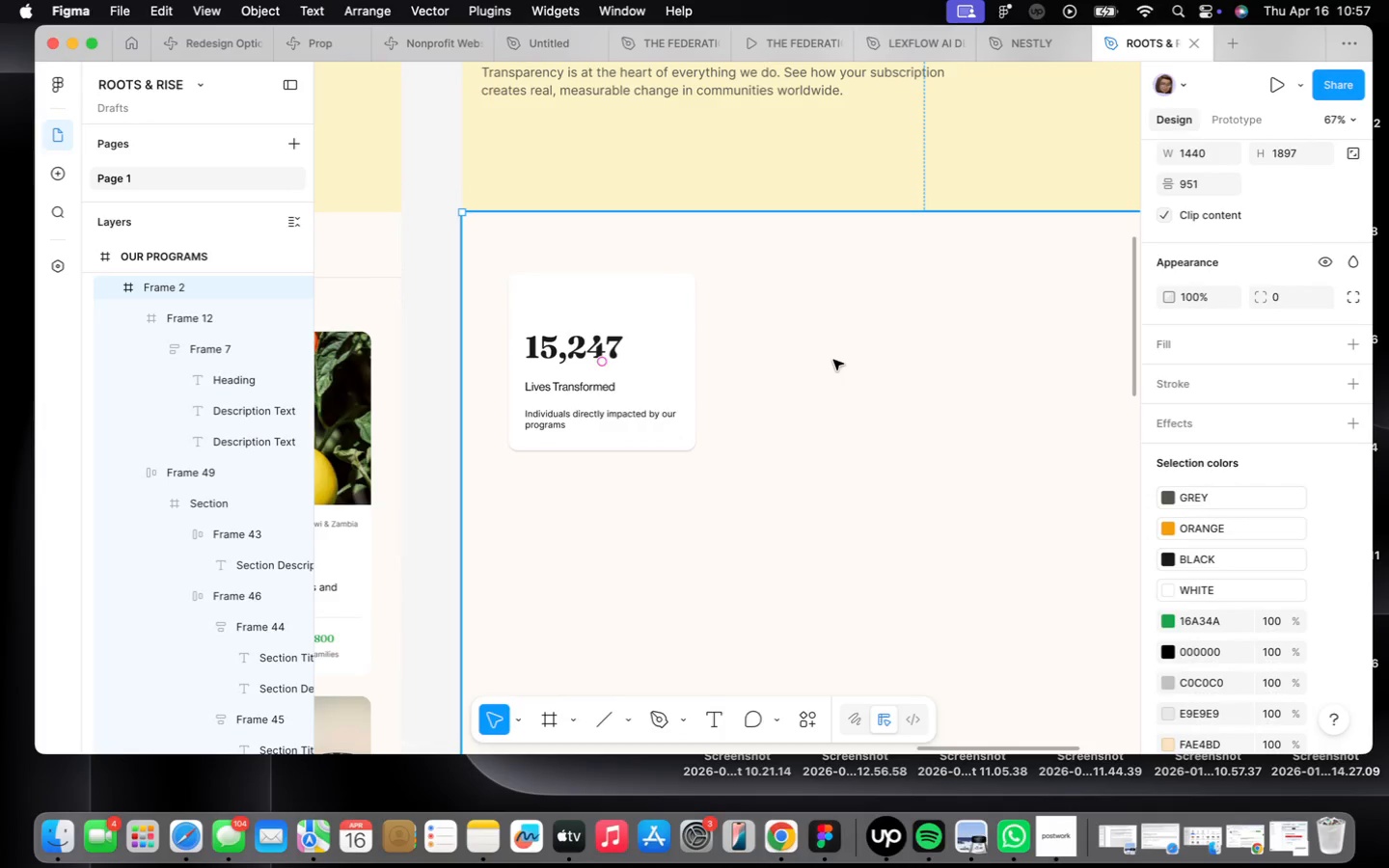 
key(F)
 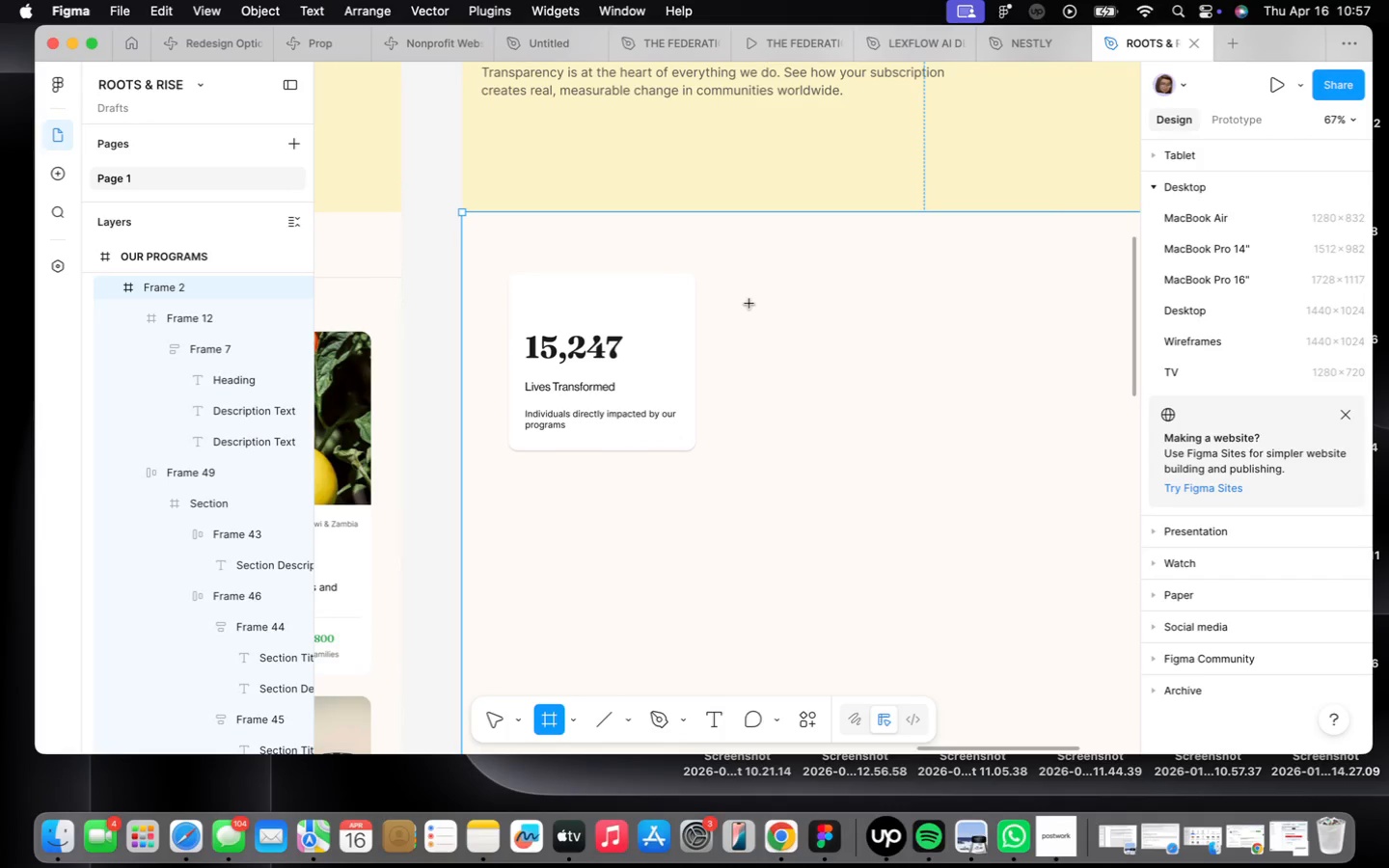 
left_click_drag(start_coordinate=[749, 304], to_coordinate=[798, 350])
 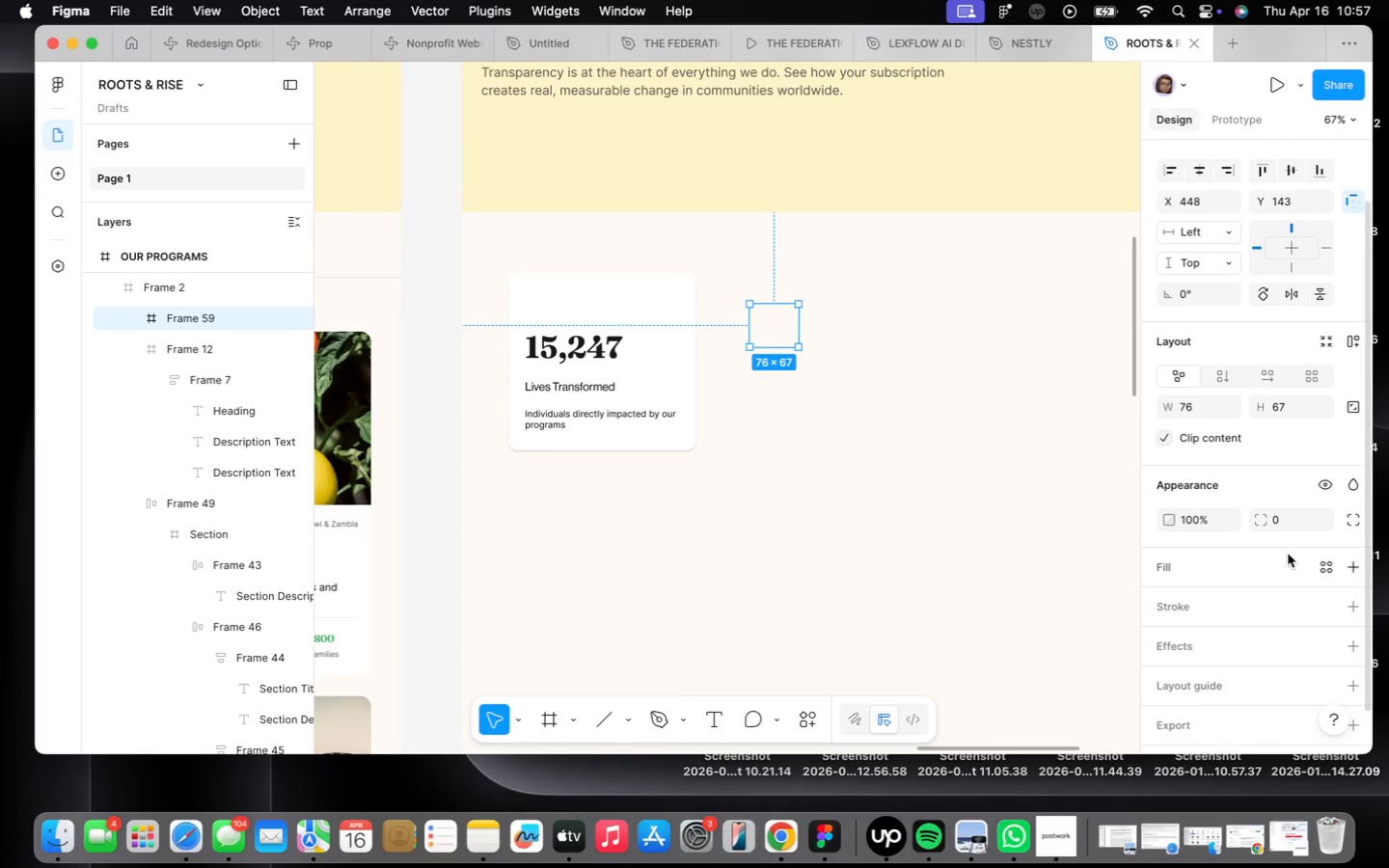 
left_click([1347, 565])
 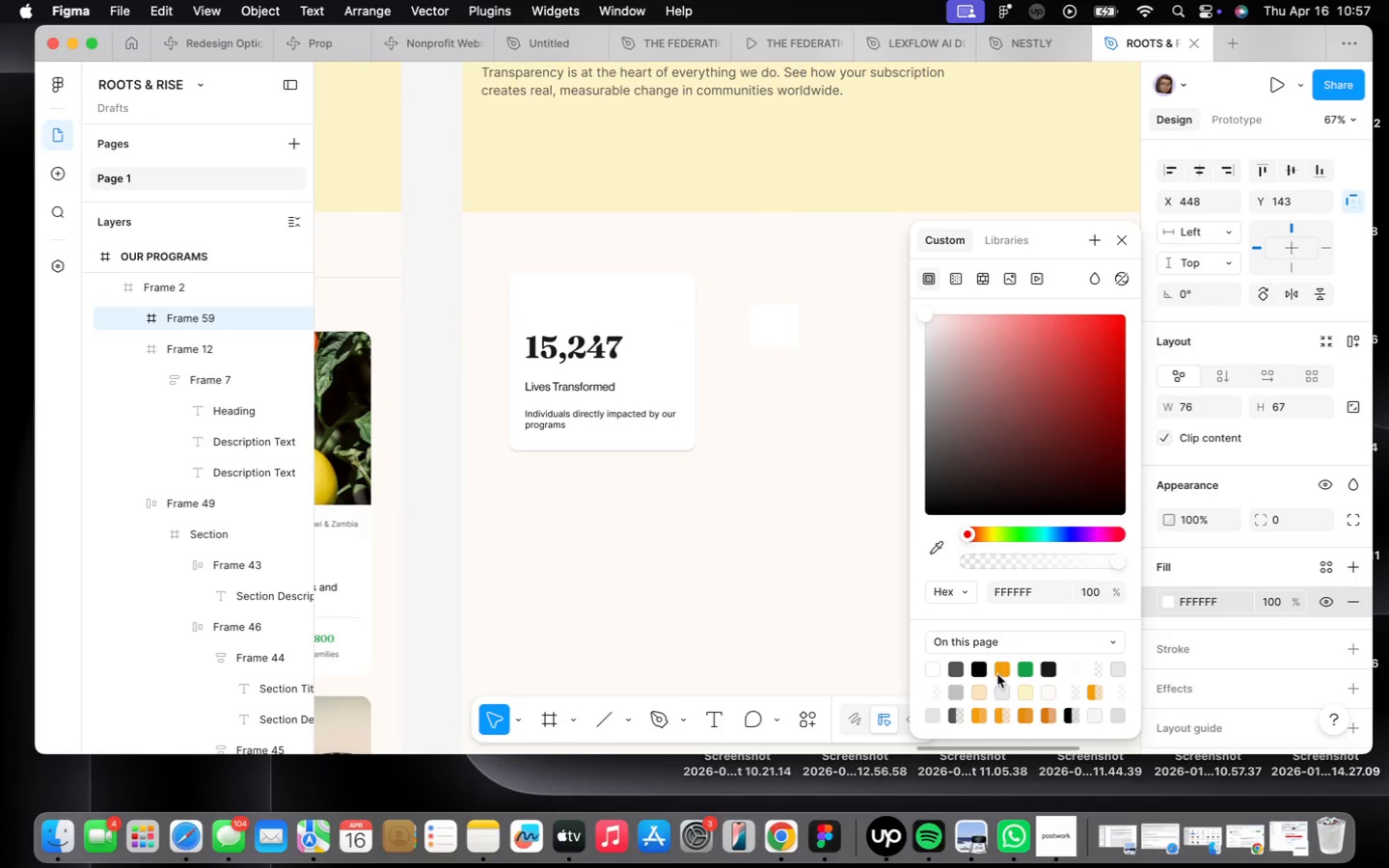 
left_click([1003, 671])
 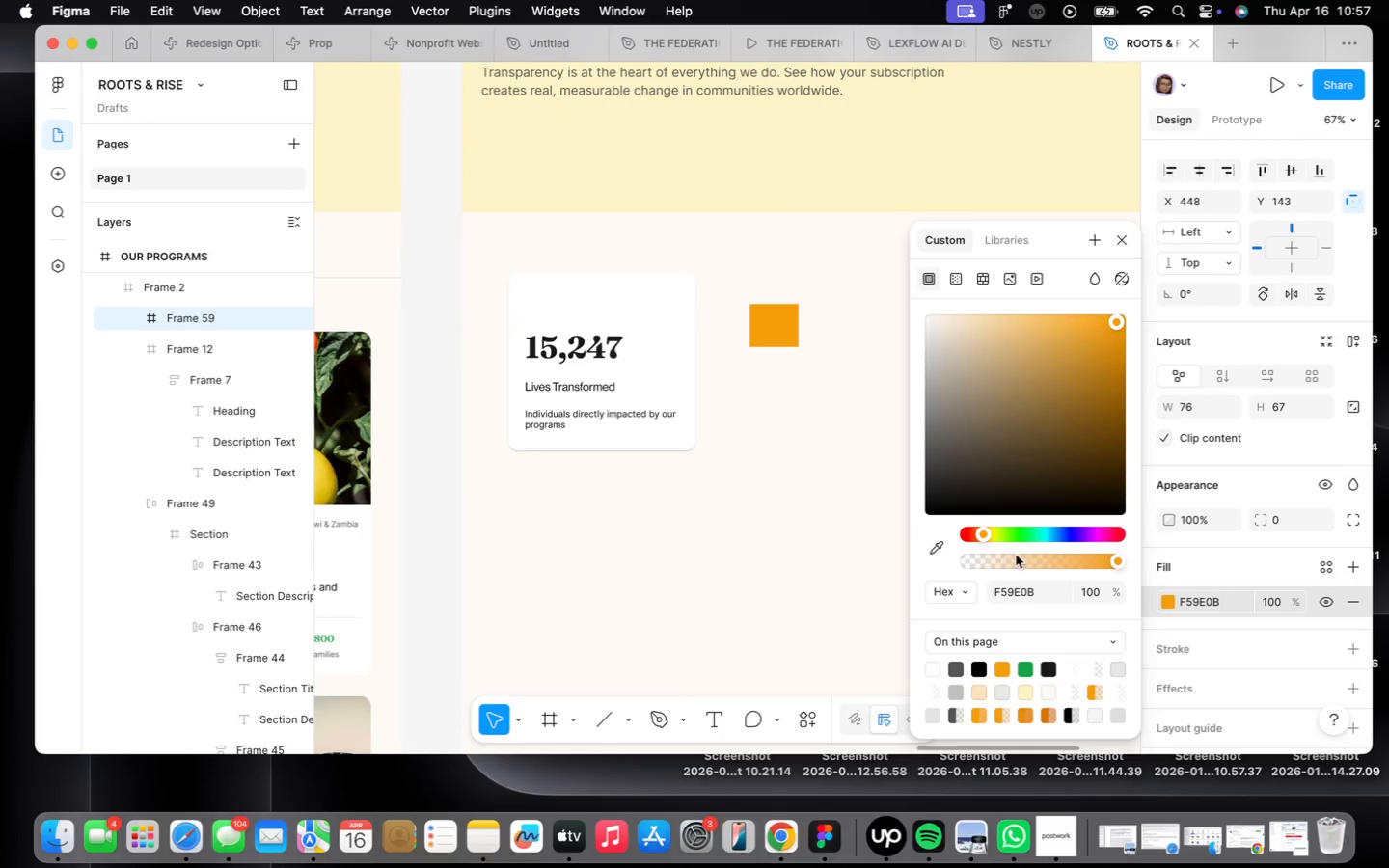 
left_click([1017, 562])
 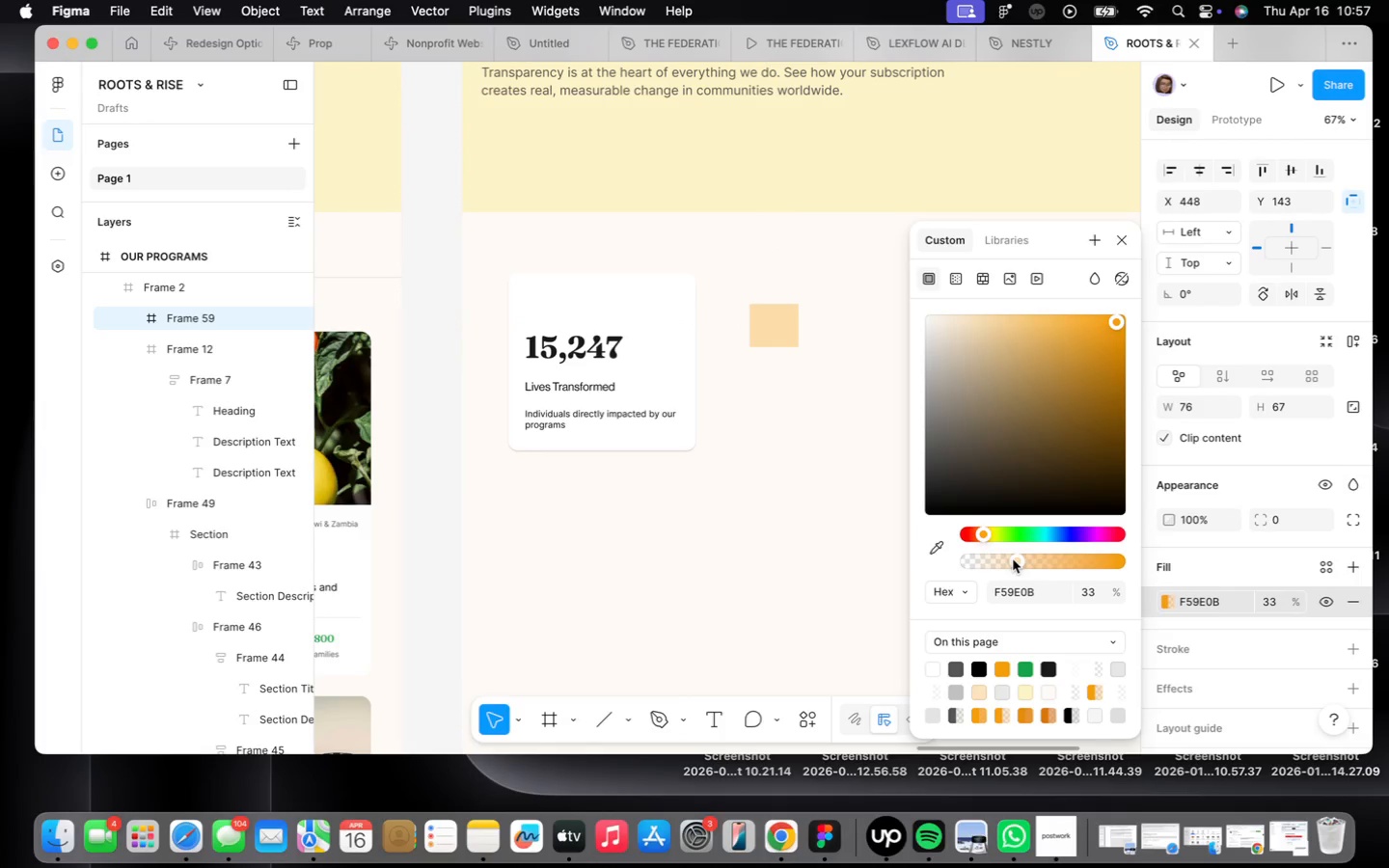 
left_click_drag(start_coordinate=[1013, 558], to_coordinate=[1005, 558])
 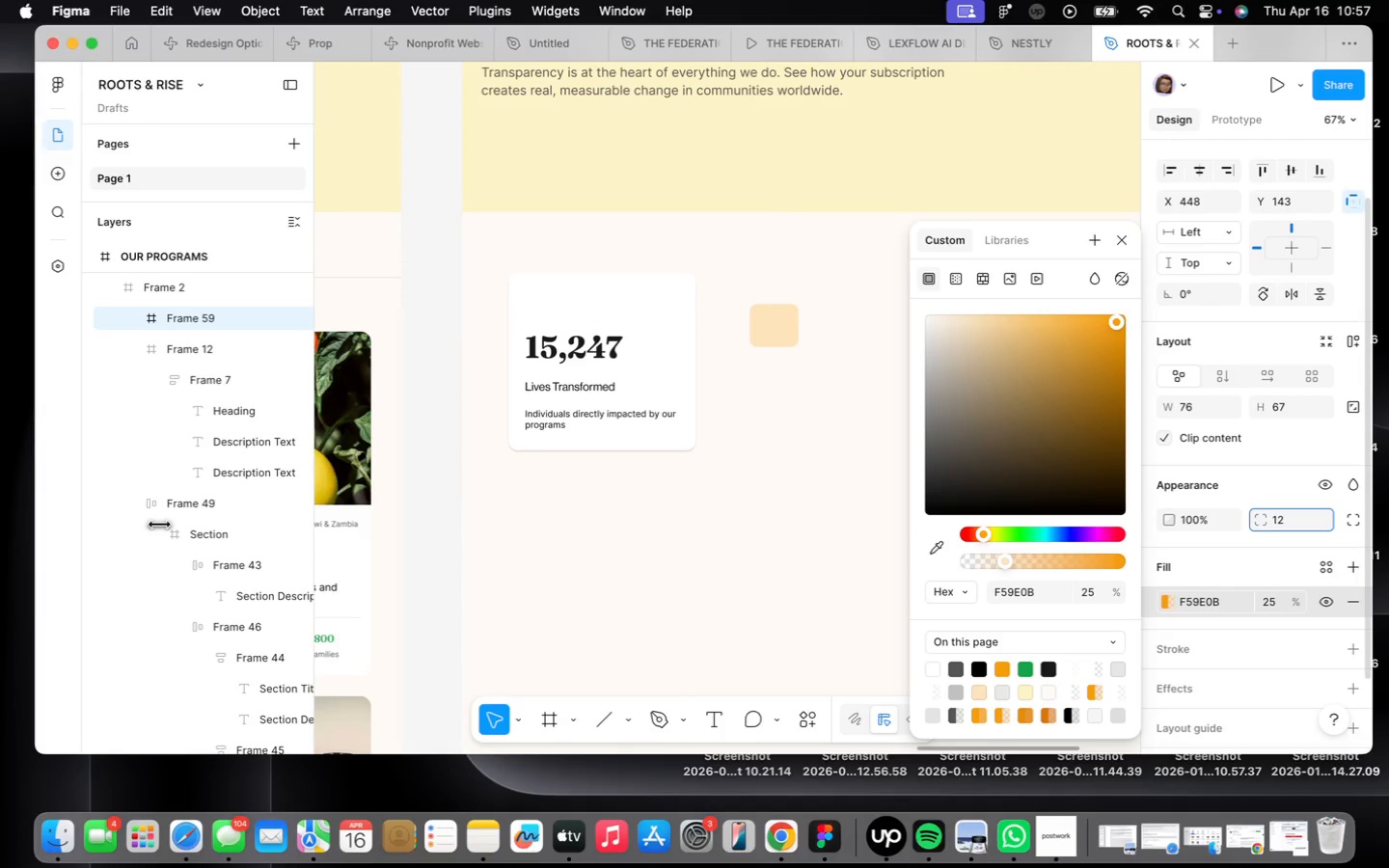 
wait(5.24)
 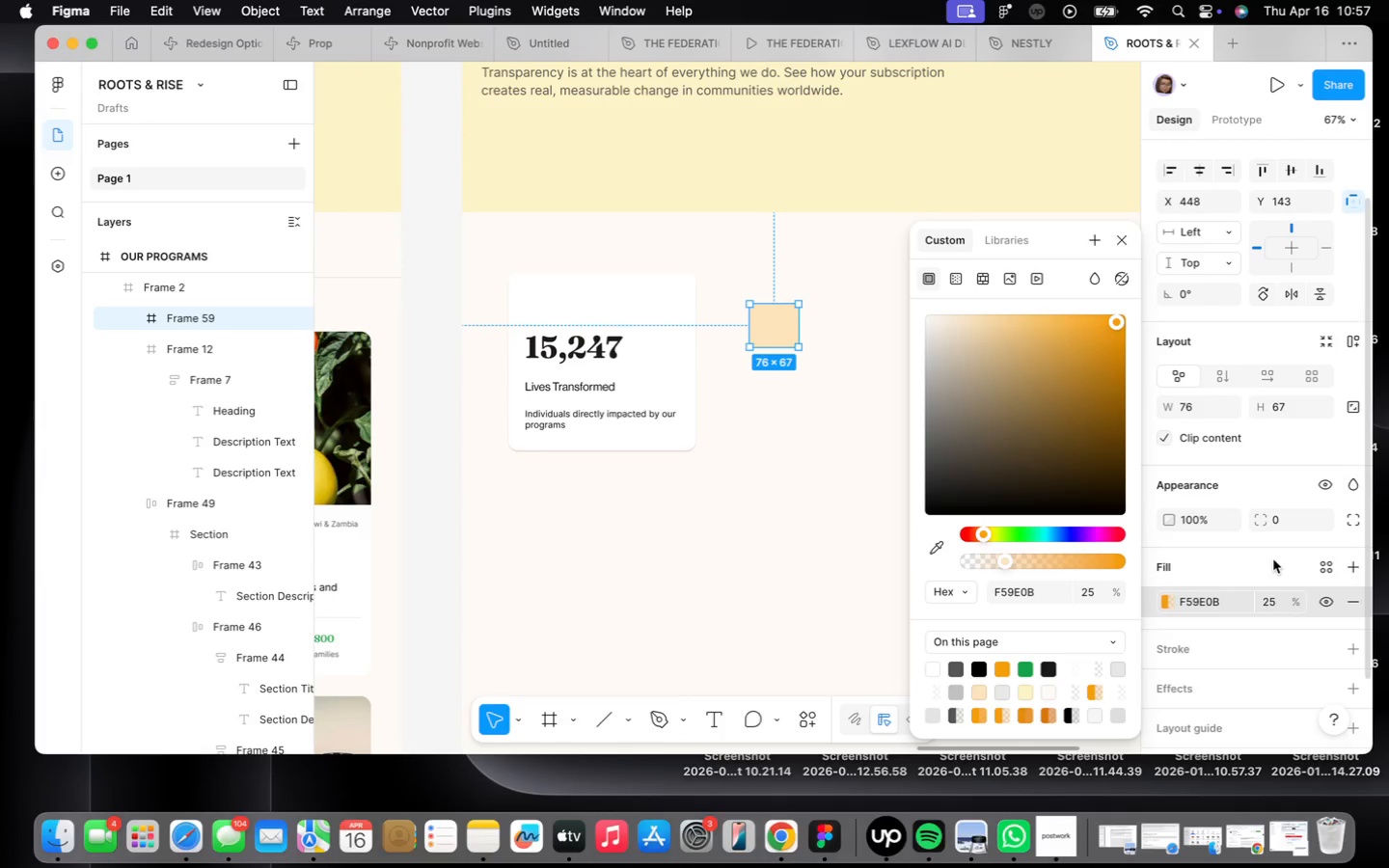 
left_click([1122, 246])
 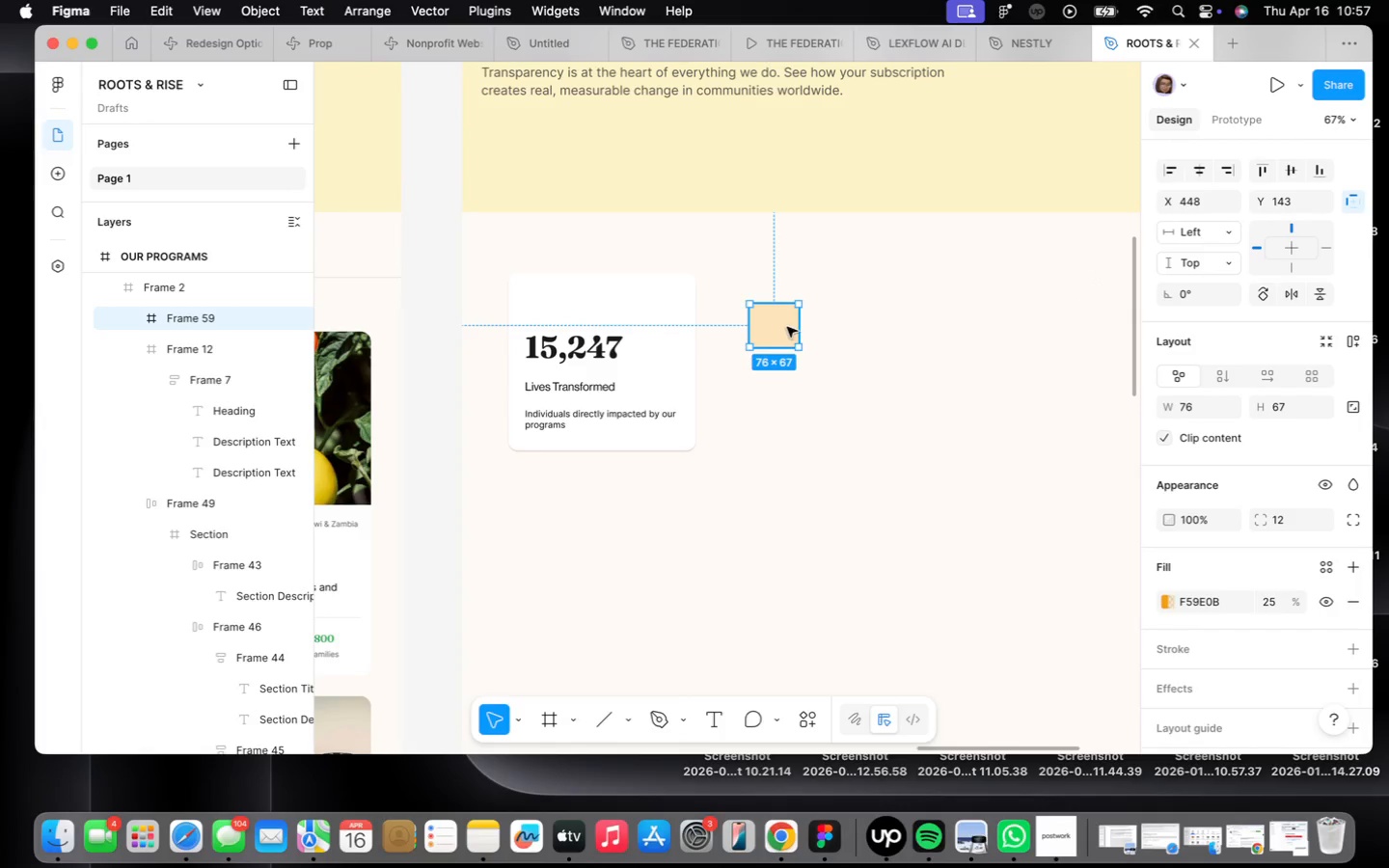 
left_click_drag(start_coordinate=[781, 320], to_coordinate=[750, 348])
 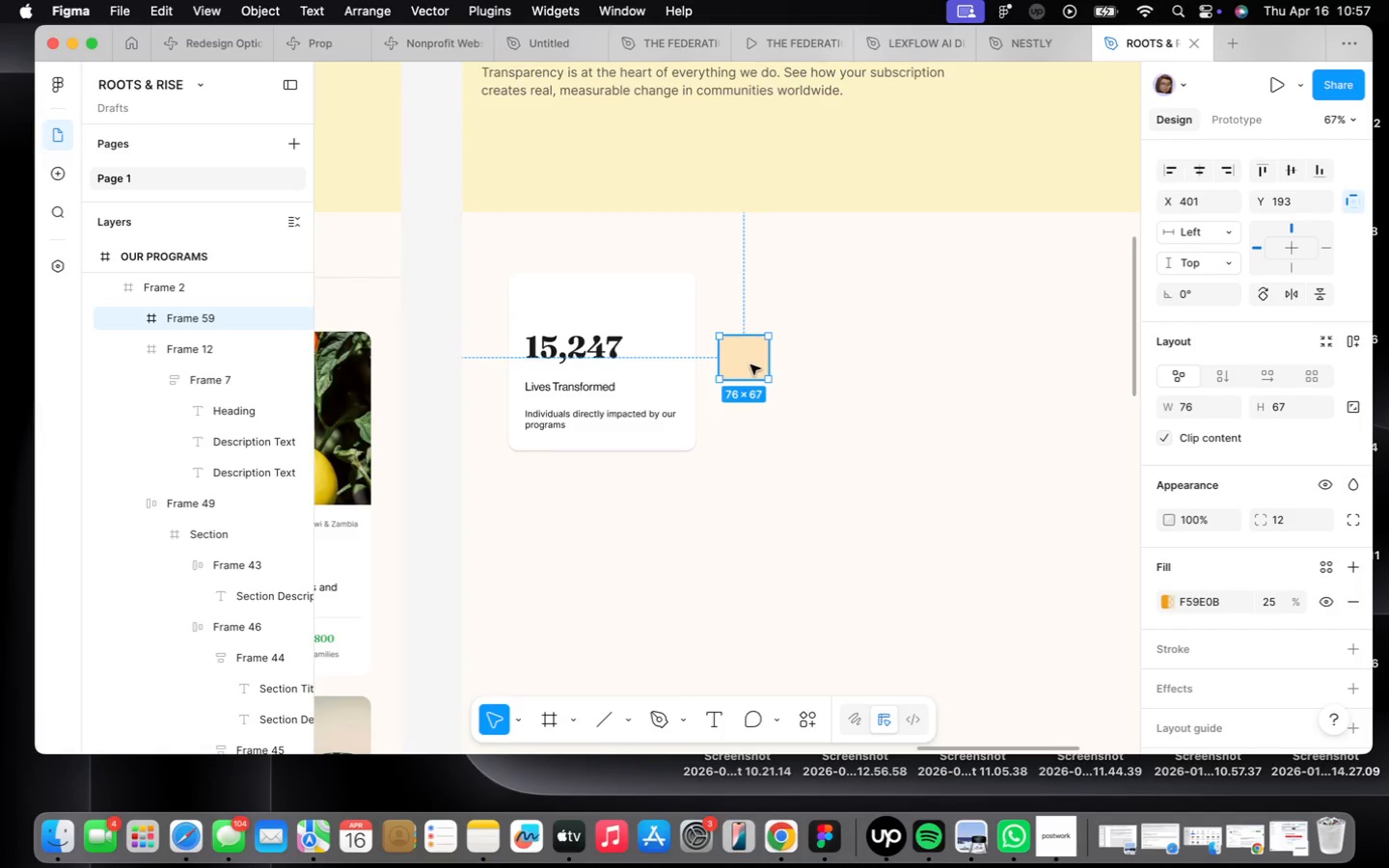 
right_click([752, 374])
 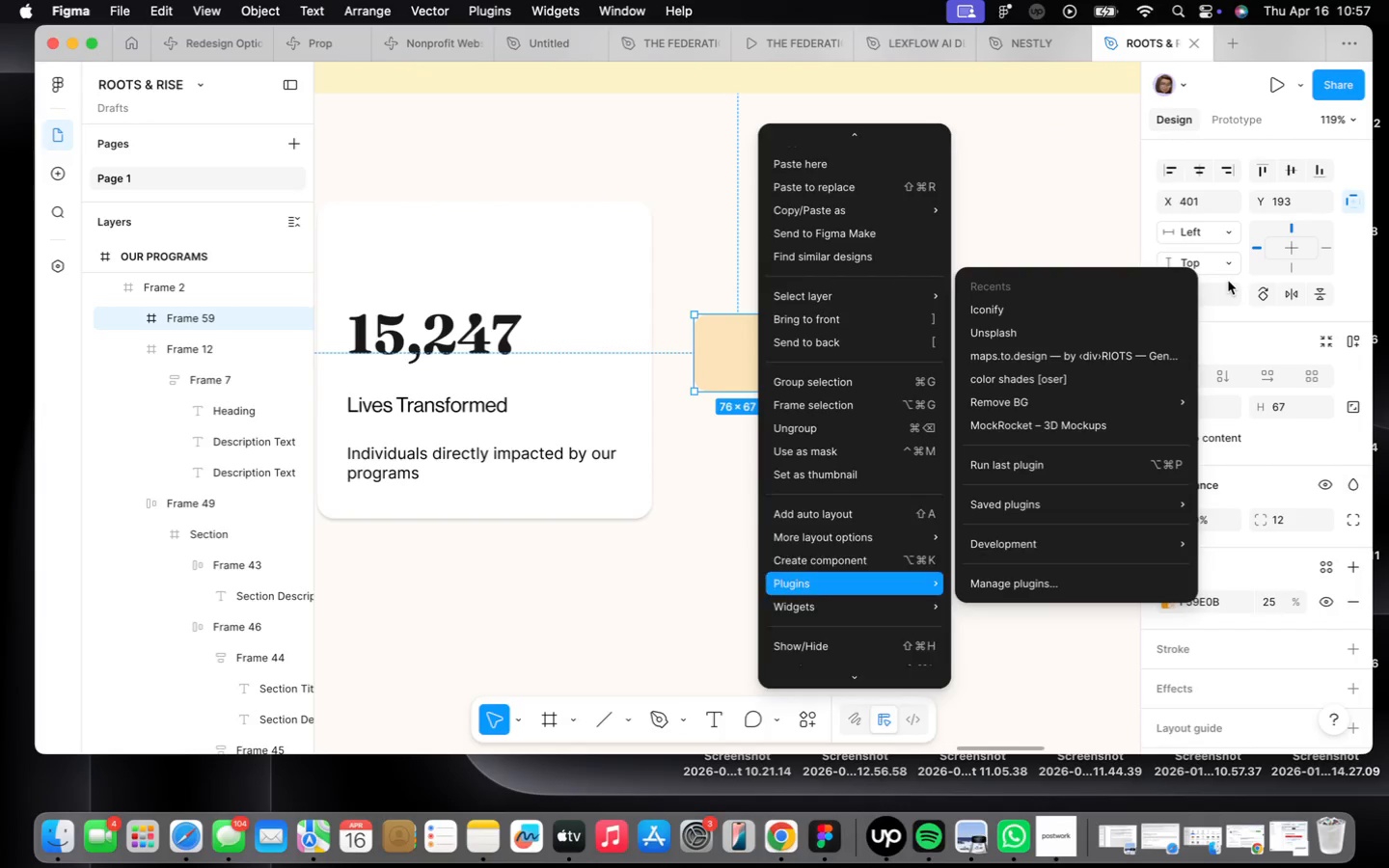 
scroll: coordinate [751, 362], scroll_direction: up, amount: 5.0
 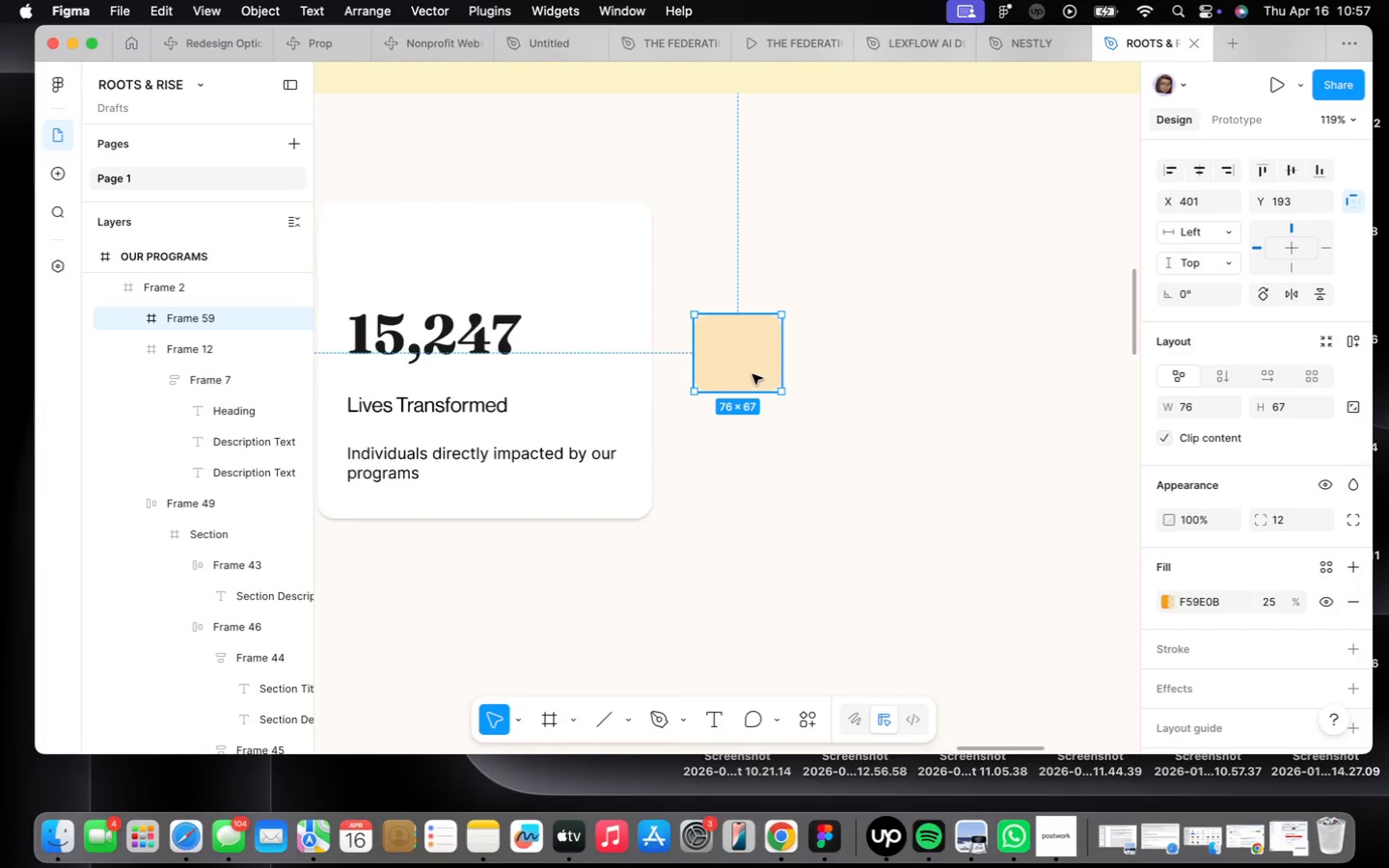 
left_click([1116, 306])
 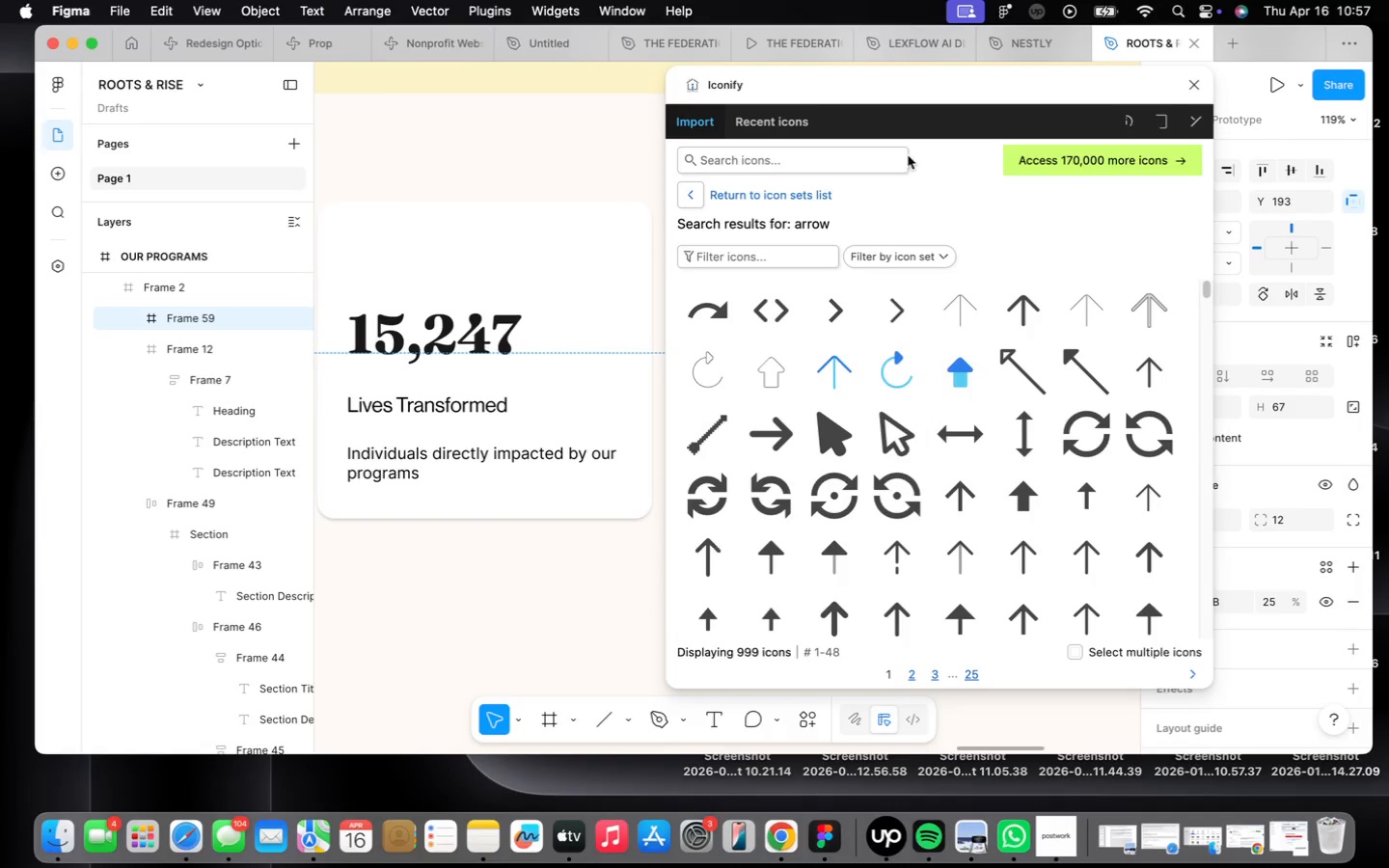 
left_click([881, 162])
 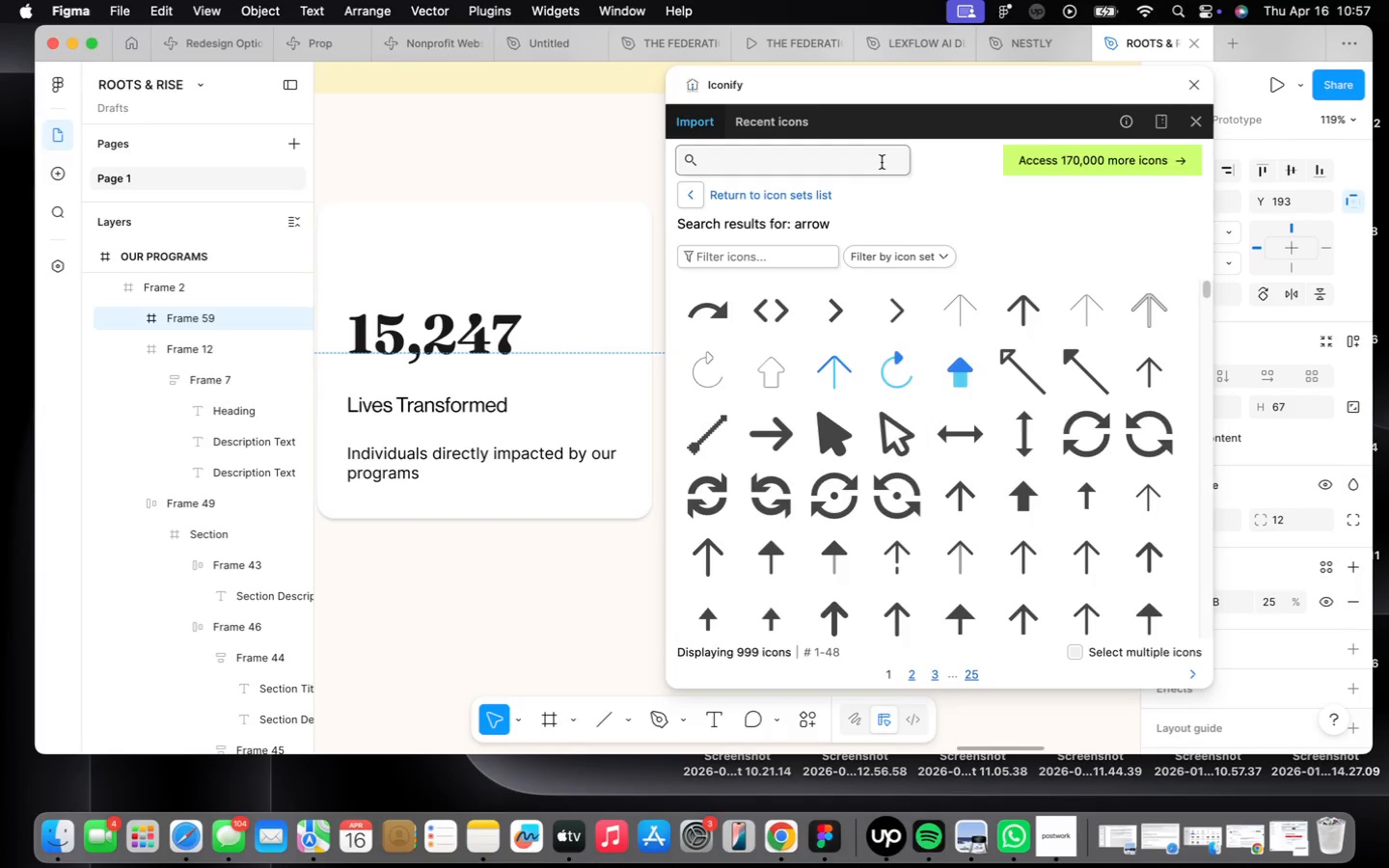 
type(people)
 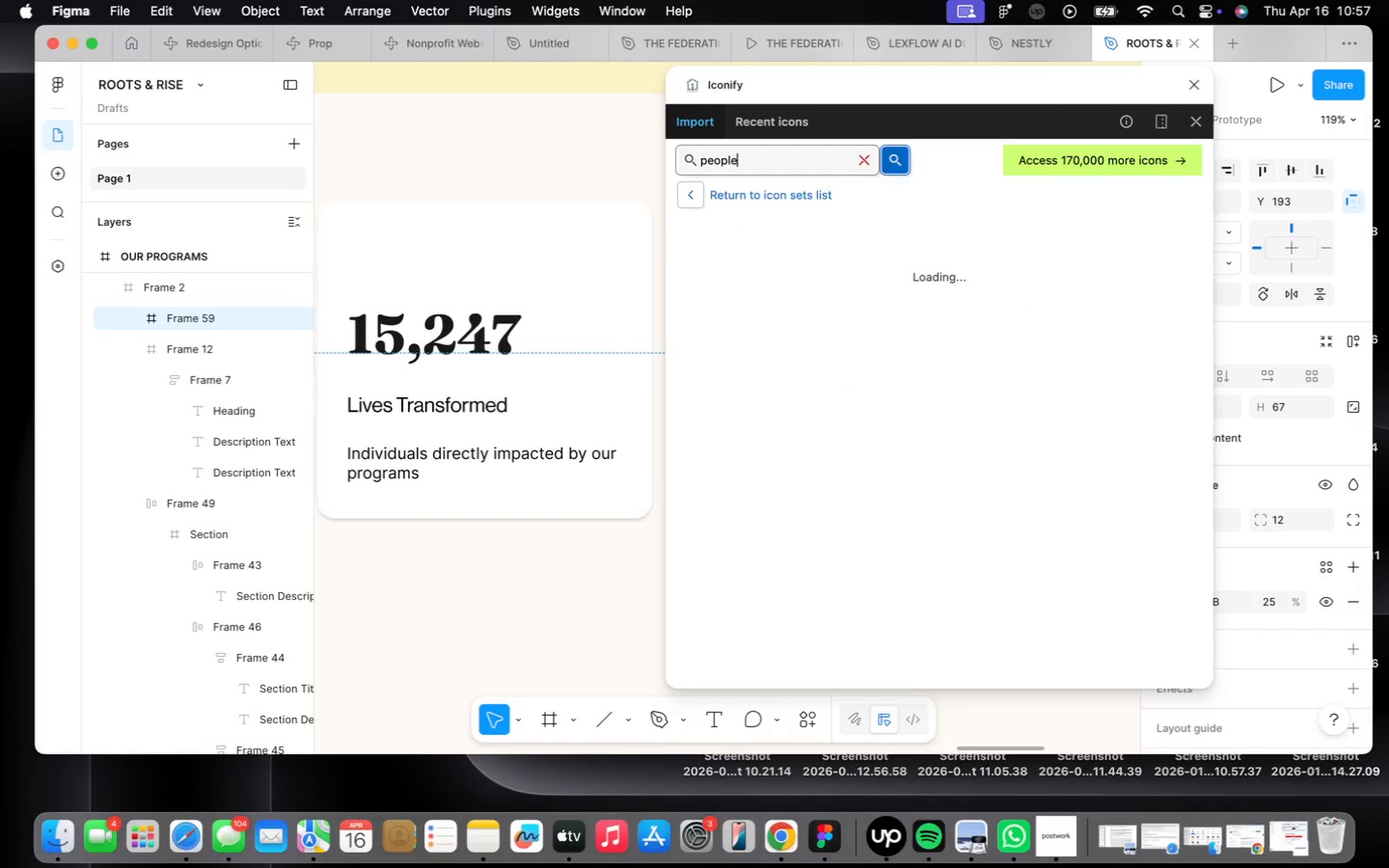 
key(Enter)
 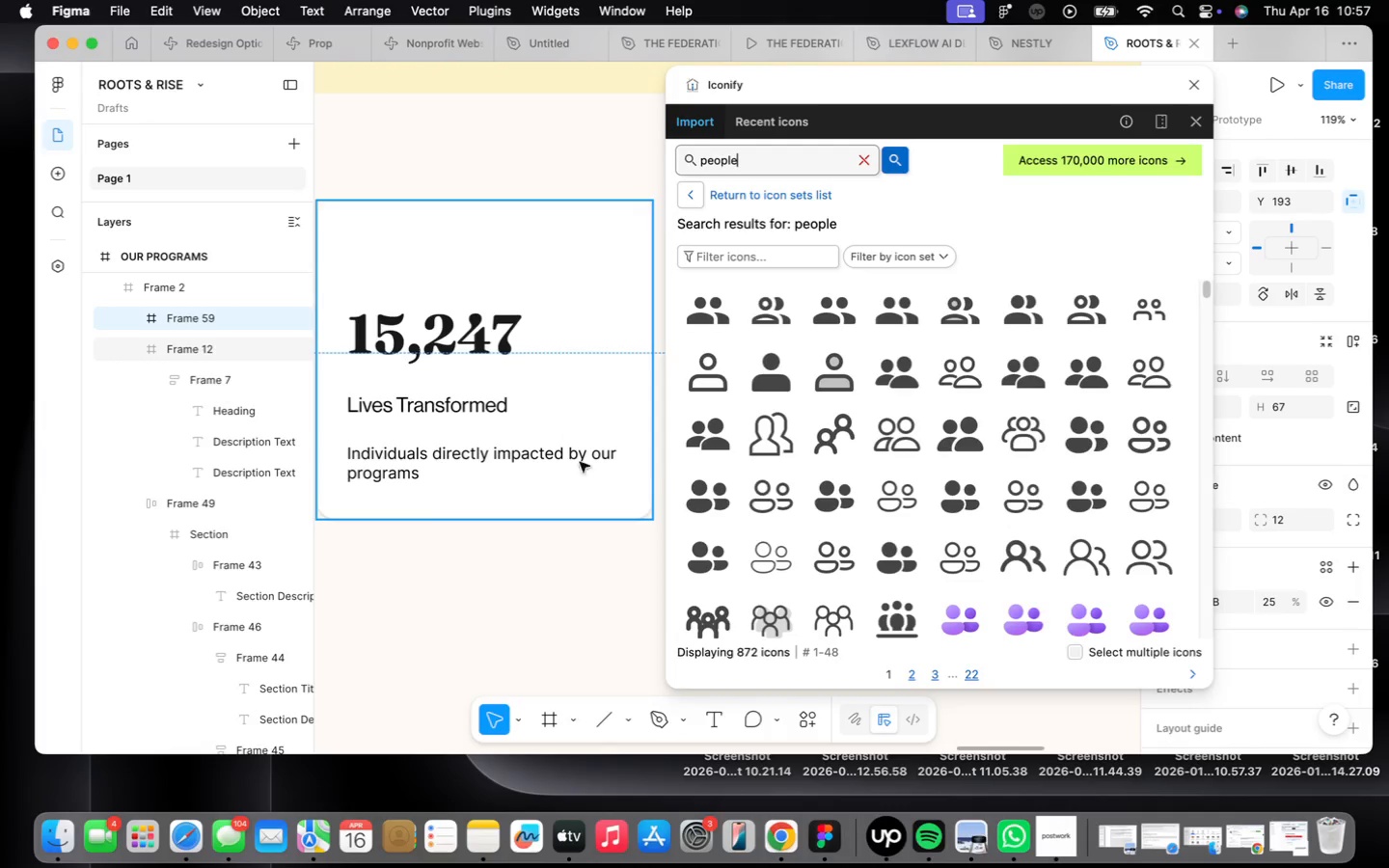 
scroll: coordinate [461, 423], scroll_direction: down, amount: 3.0
 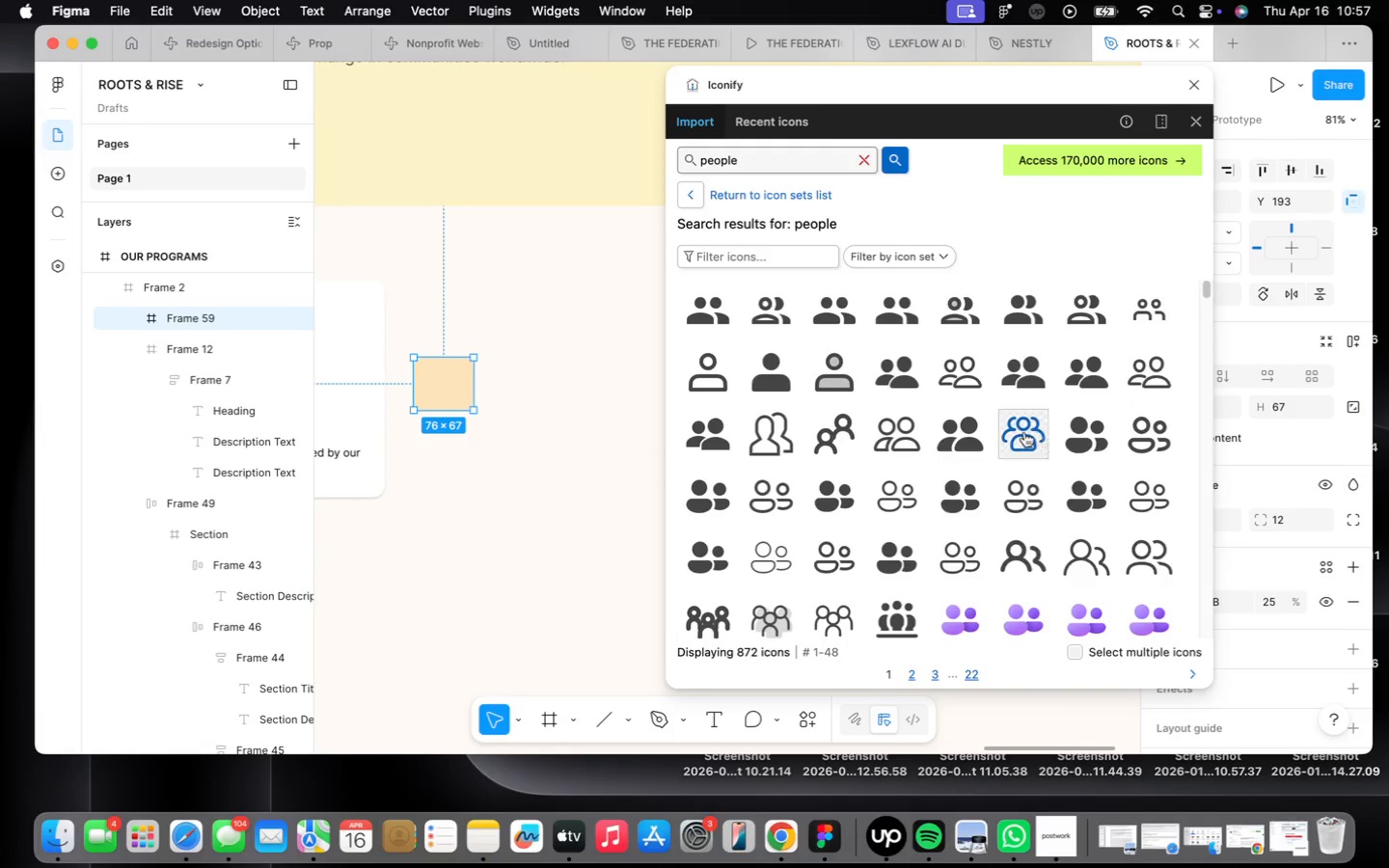 
mouse_move([896, 506])
 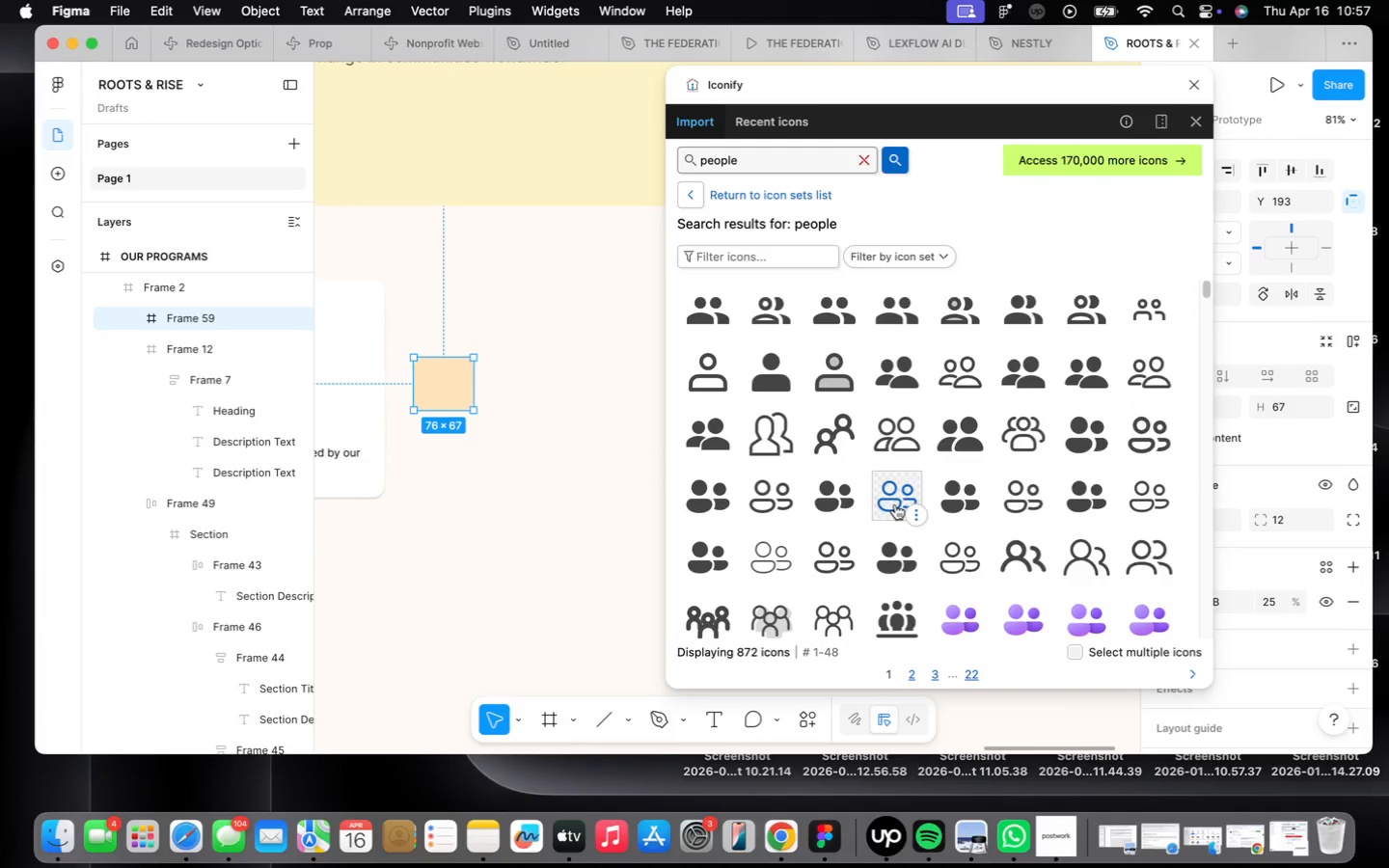 
left_click([895, 504])
 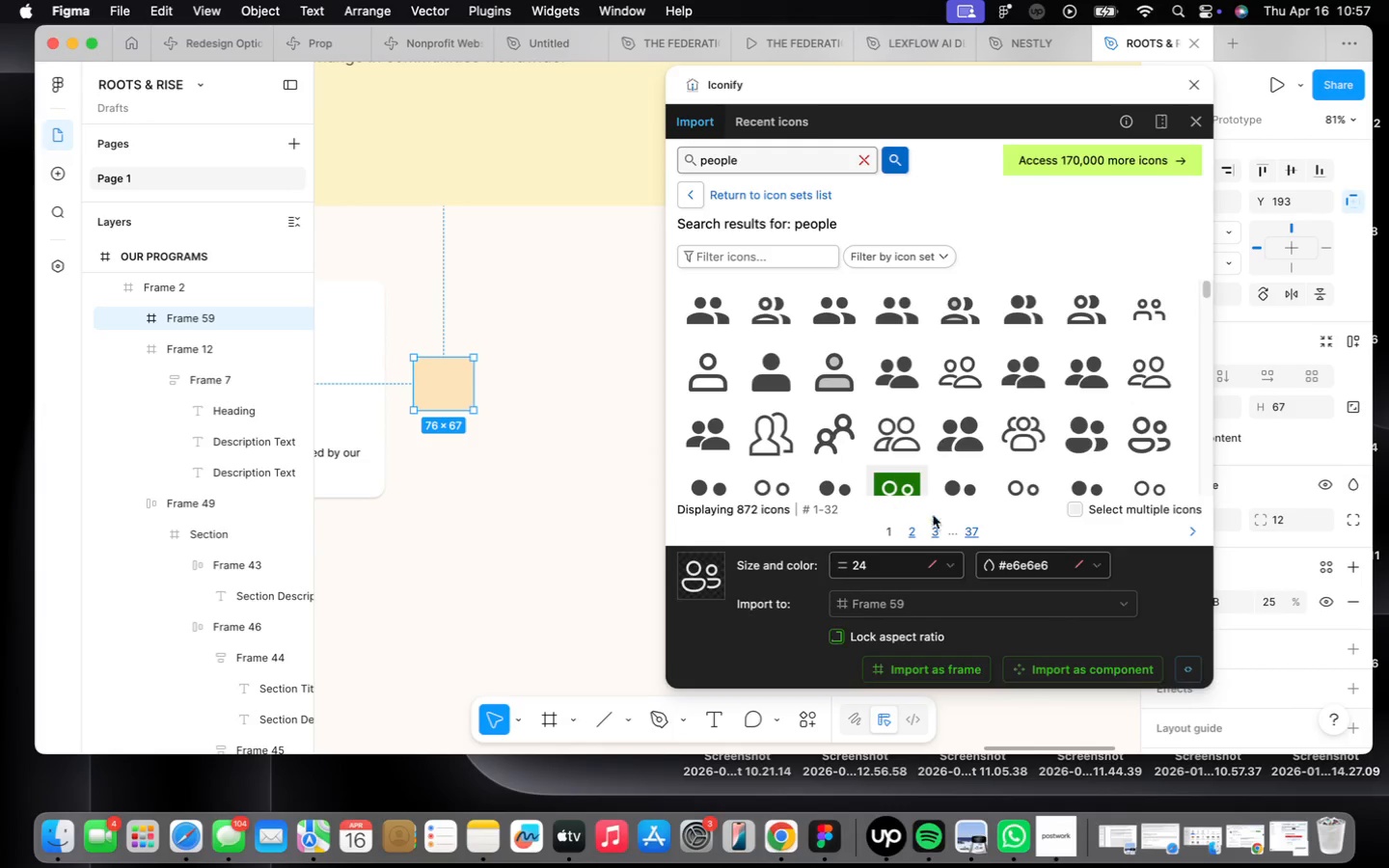 
scroll: coordinate [978, 537], scroll_direction: down, amount: 14.0
 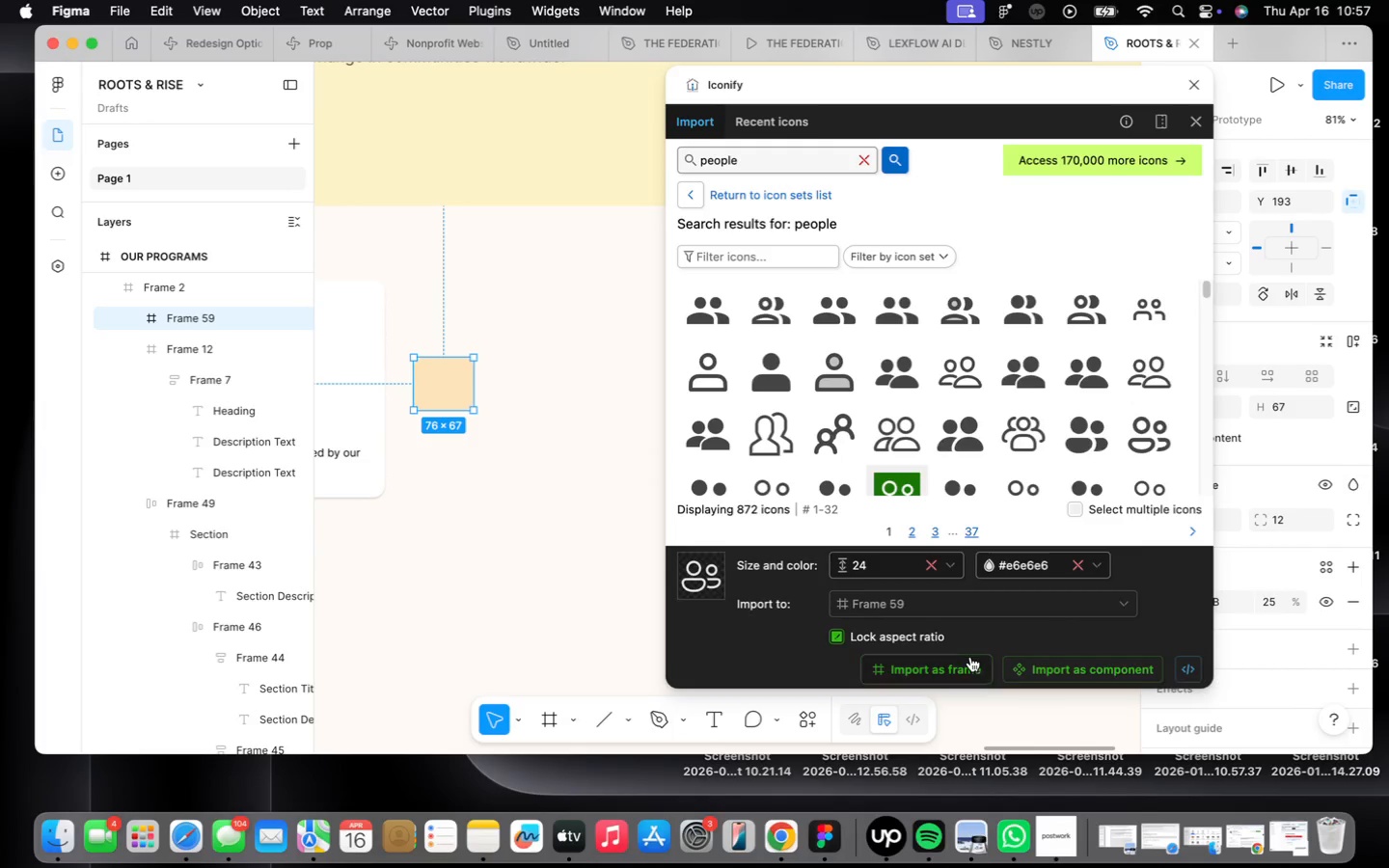 
left_click([965, 661])
 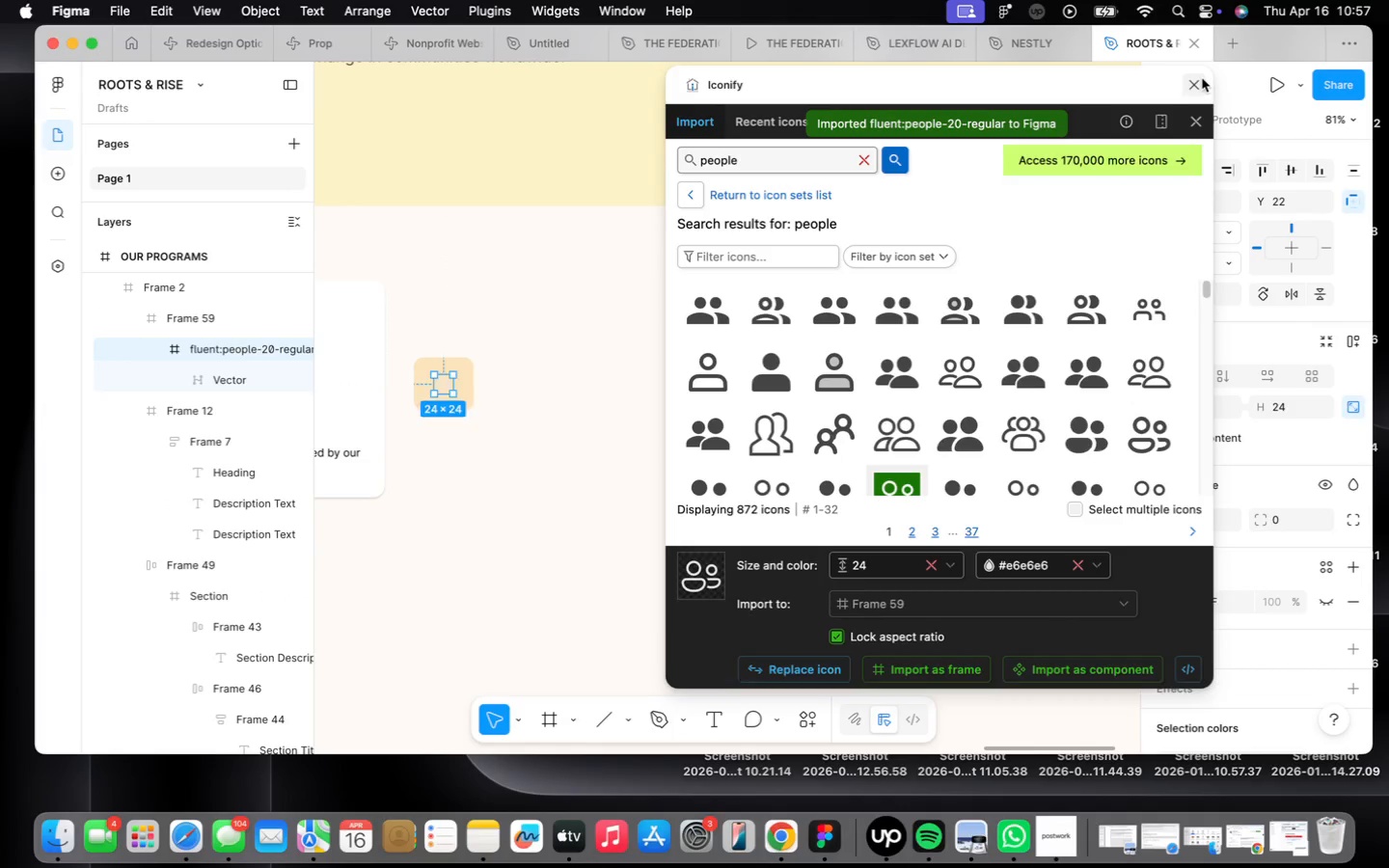 
scroll: coordinate [921, 258], scroll_direction: down, amount: 5.0
 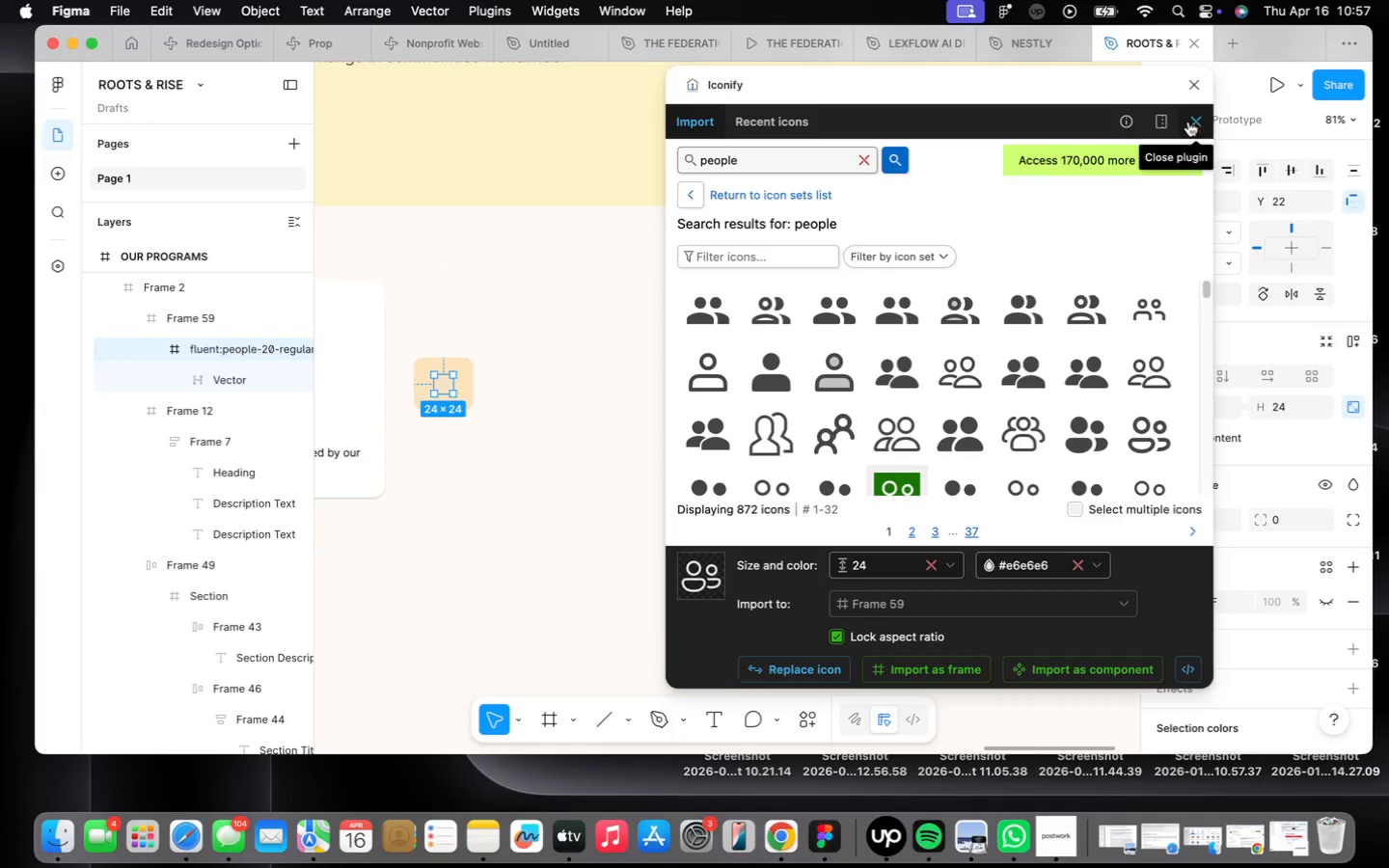 
left_click([1203, 94])
 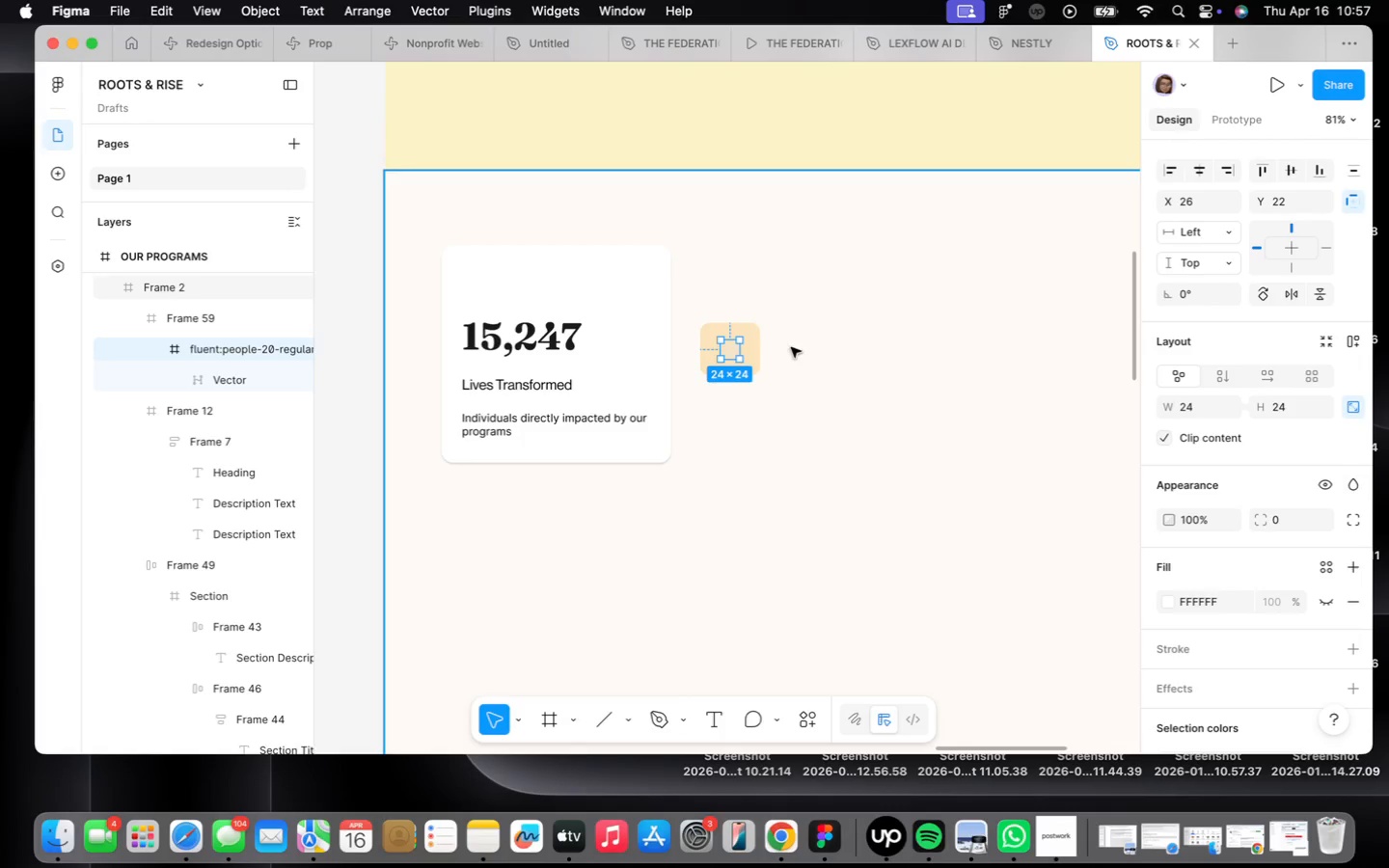 
scroll: coordinate [730, 354], scroll_direction: up, amount: 2.0
 